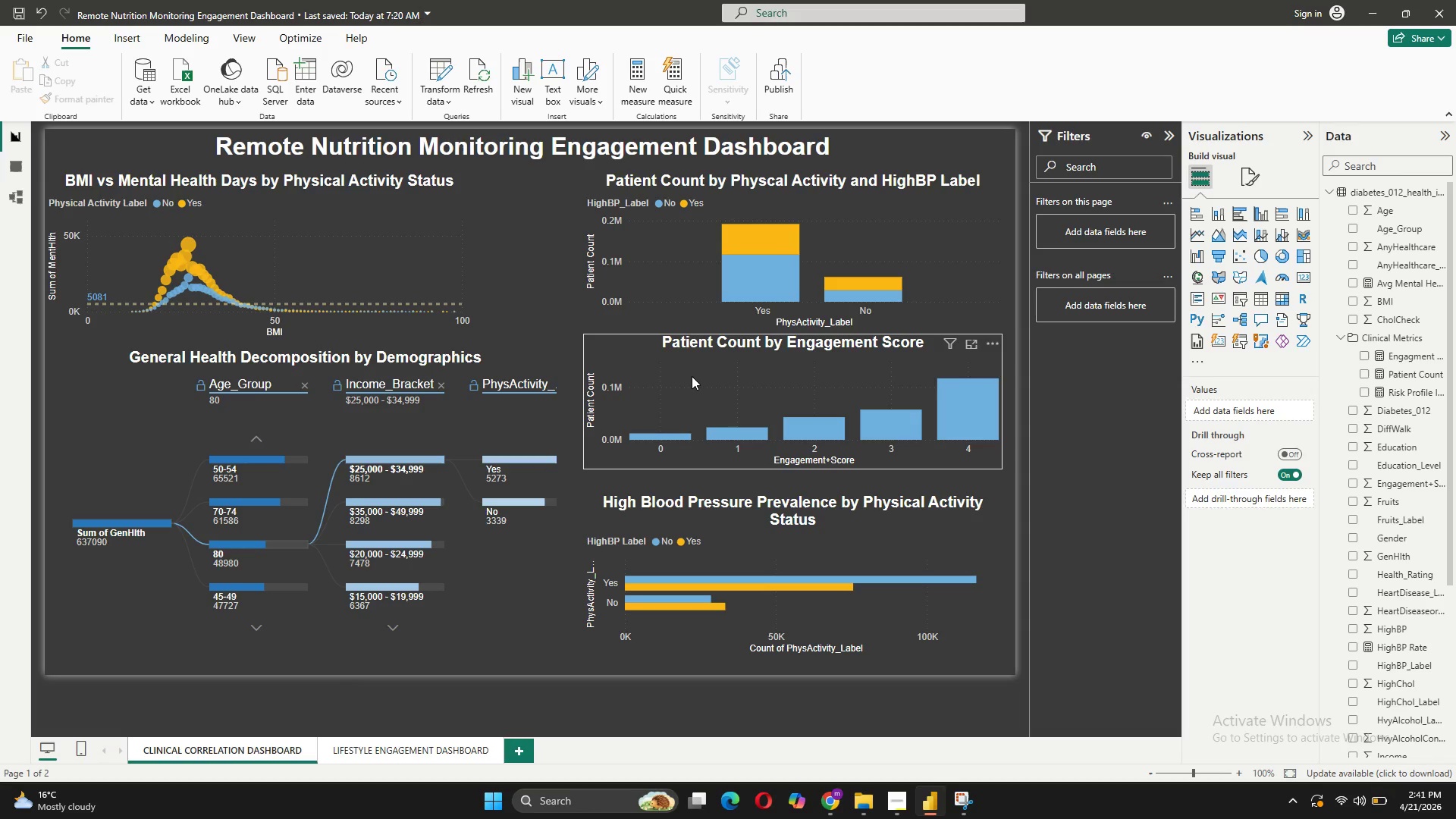 
wait(9.14)
 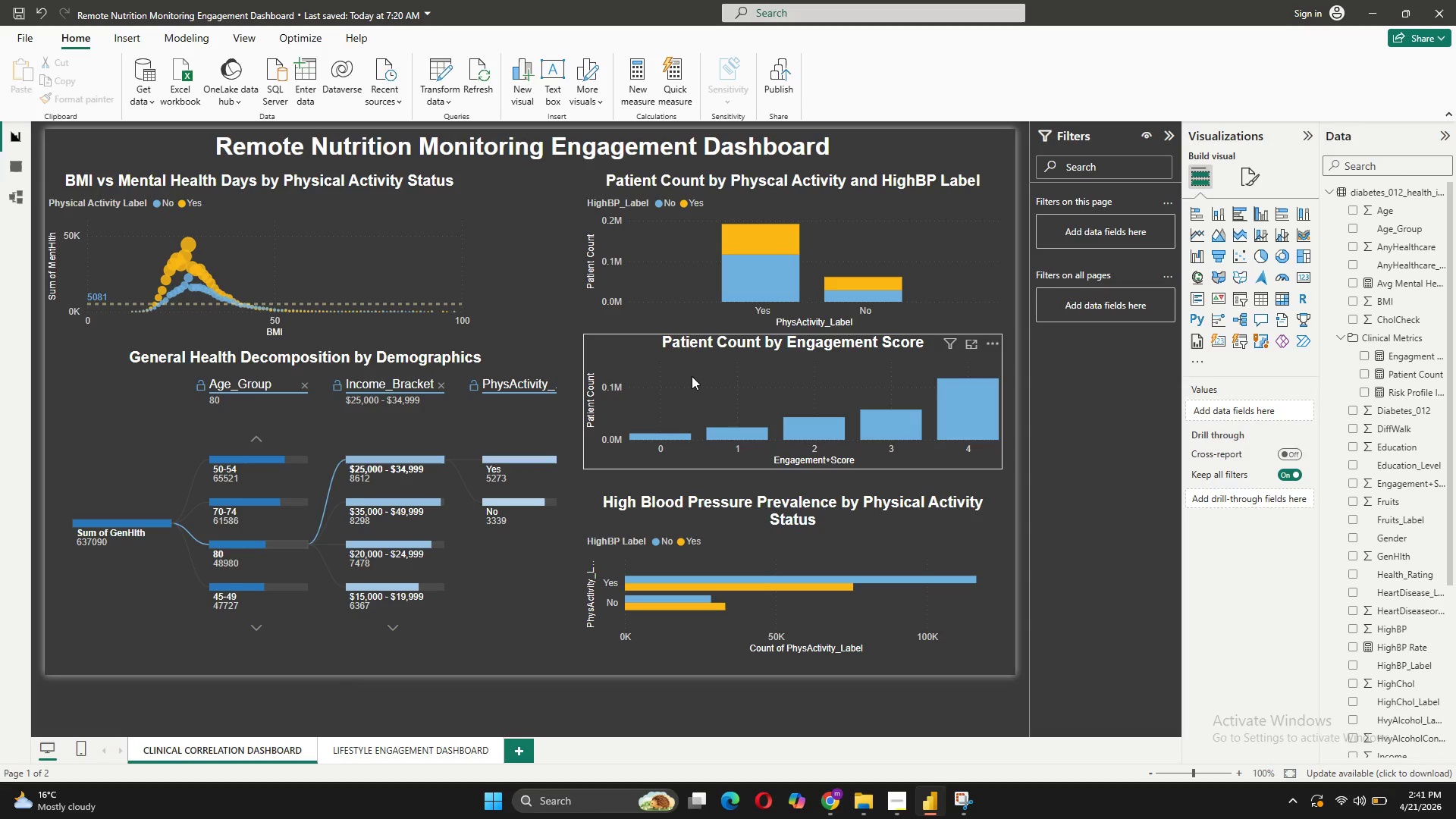 
left_click([393, 751])
 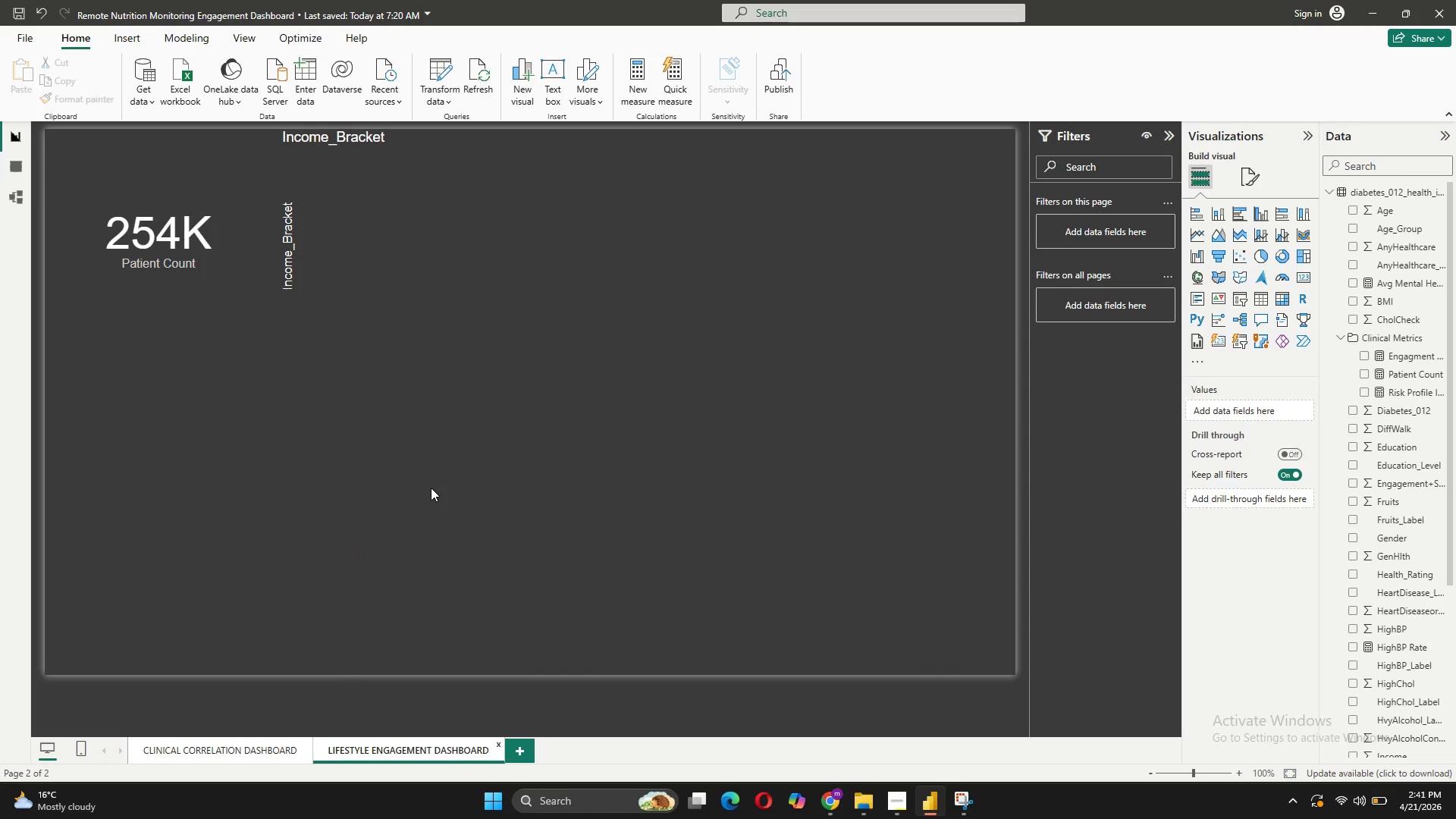 
left_click([529, 184])
 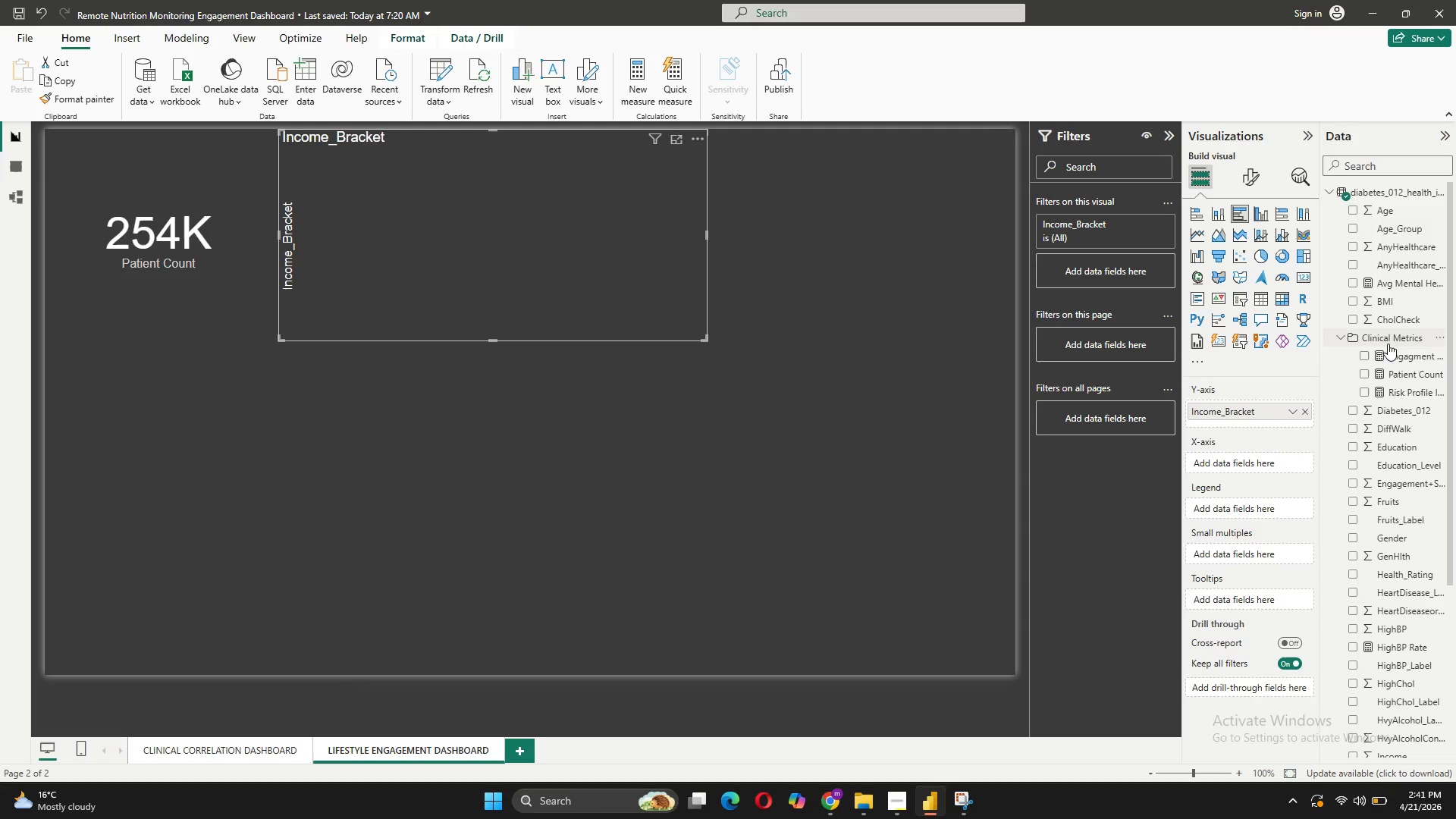 
wait(10.14)
 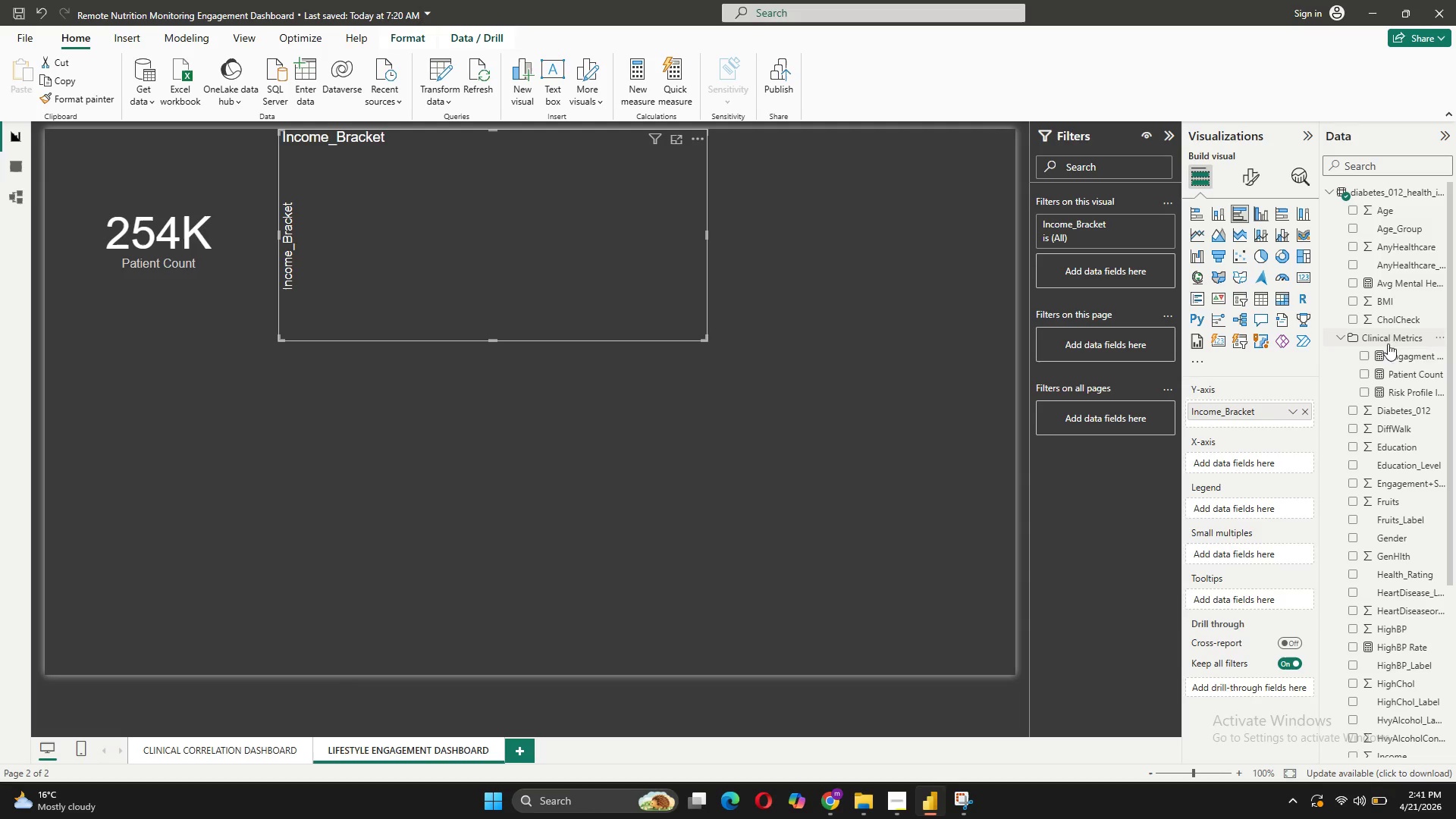 
left_click([1242, 259])
 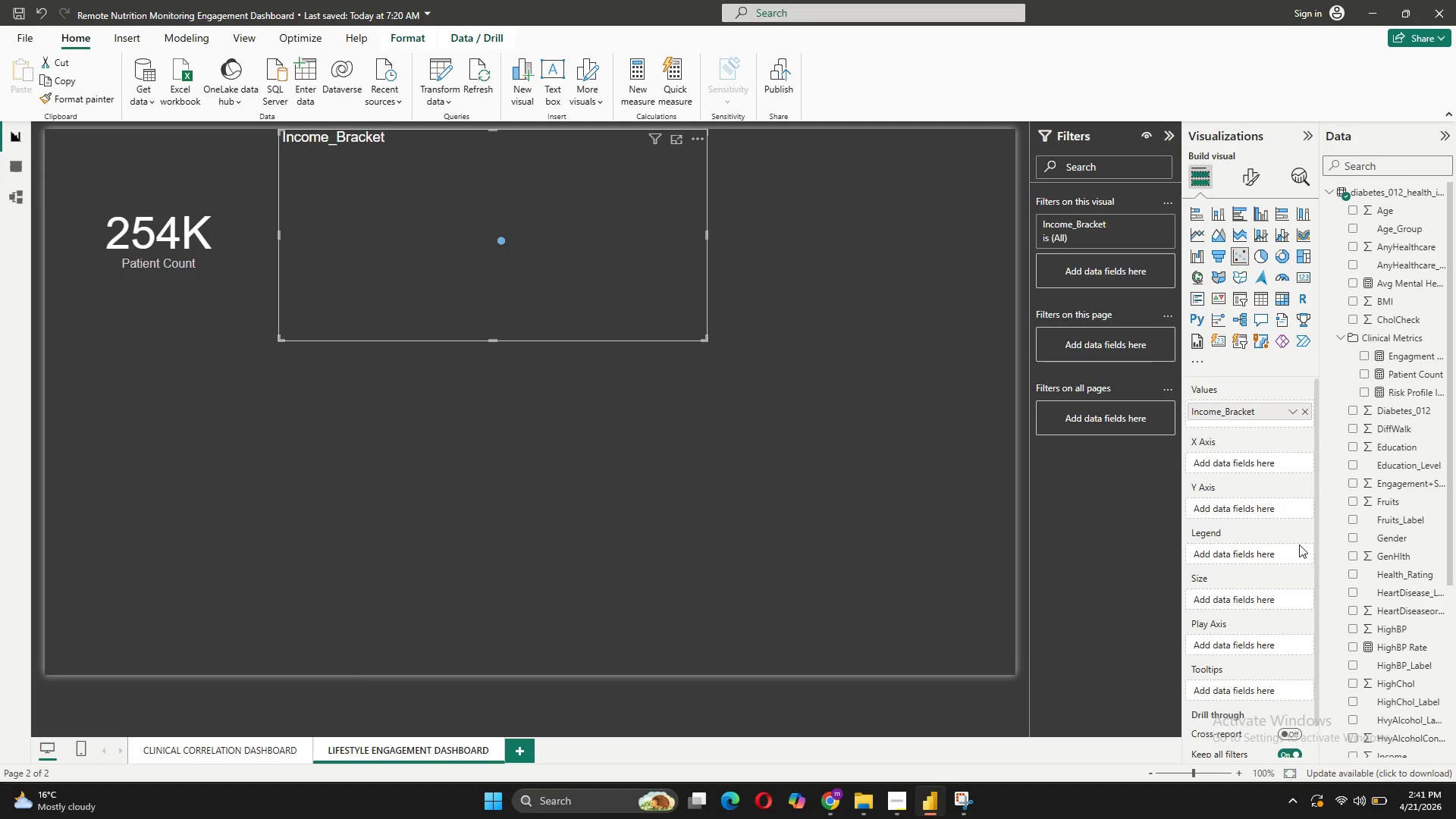 
wait(10.51)
 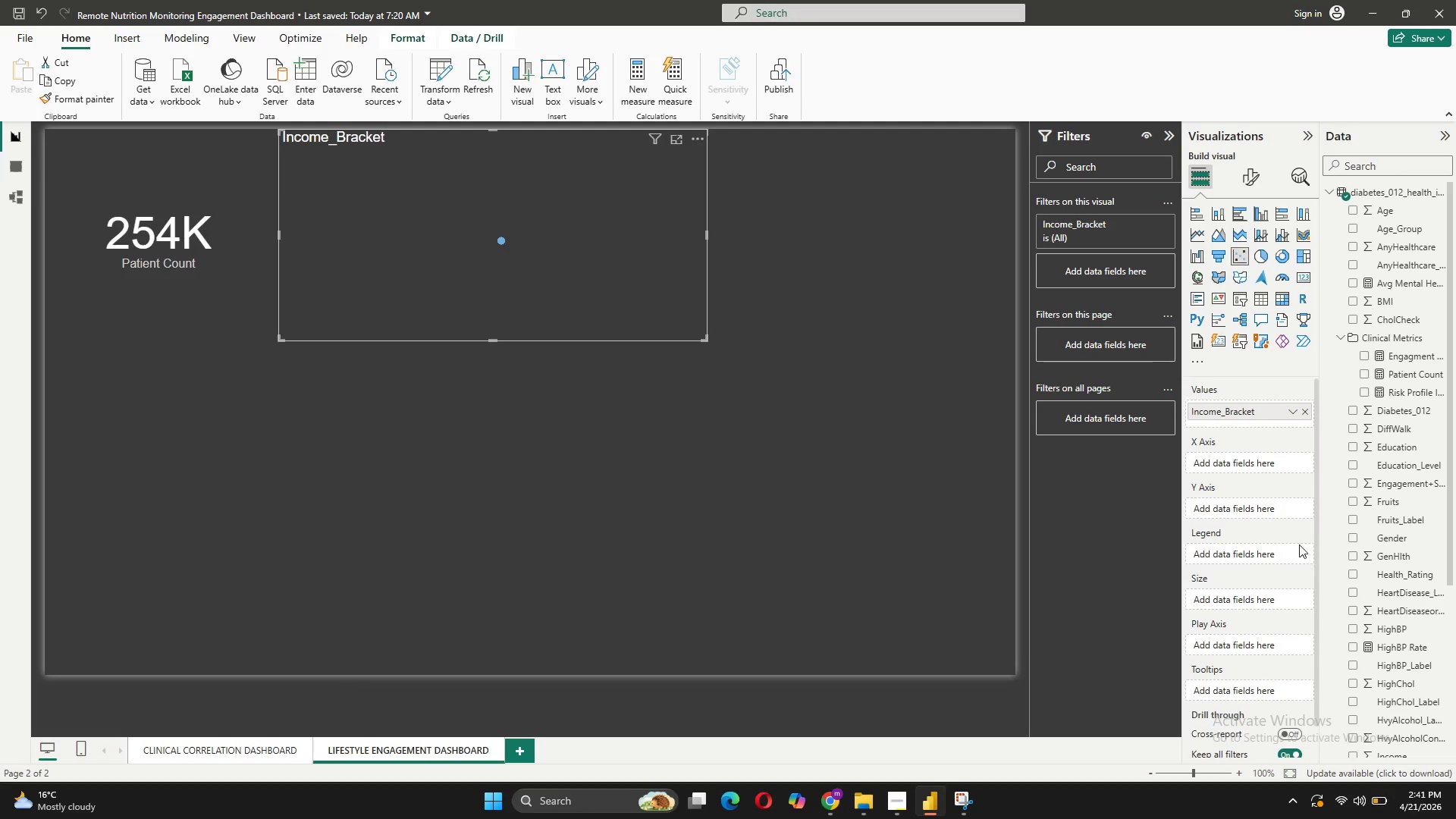 
left_click([1305, 406])
 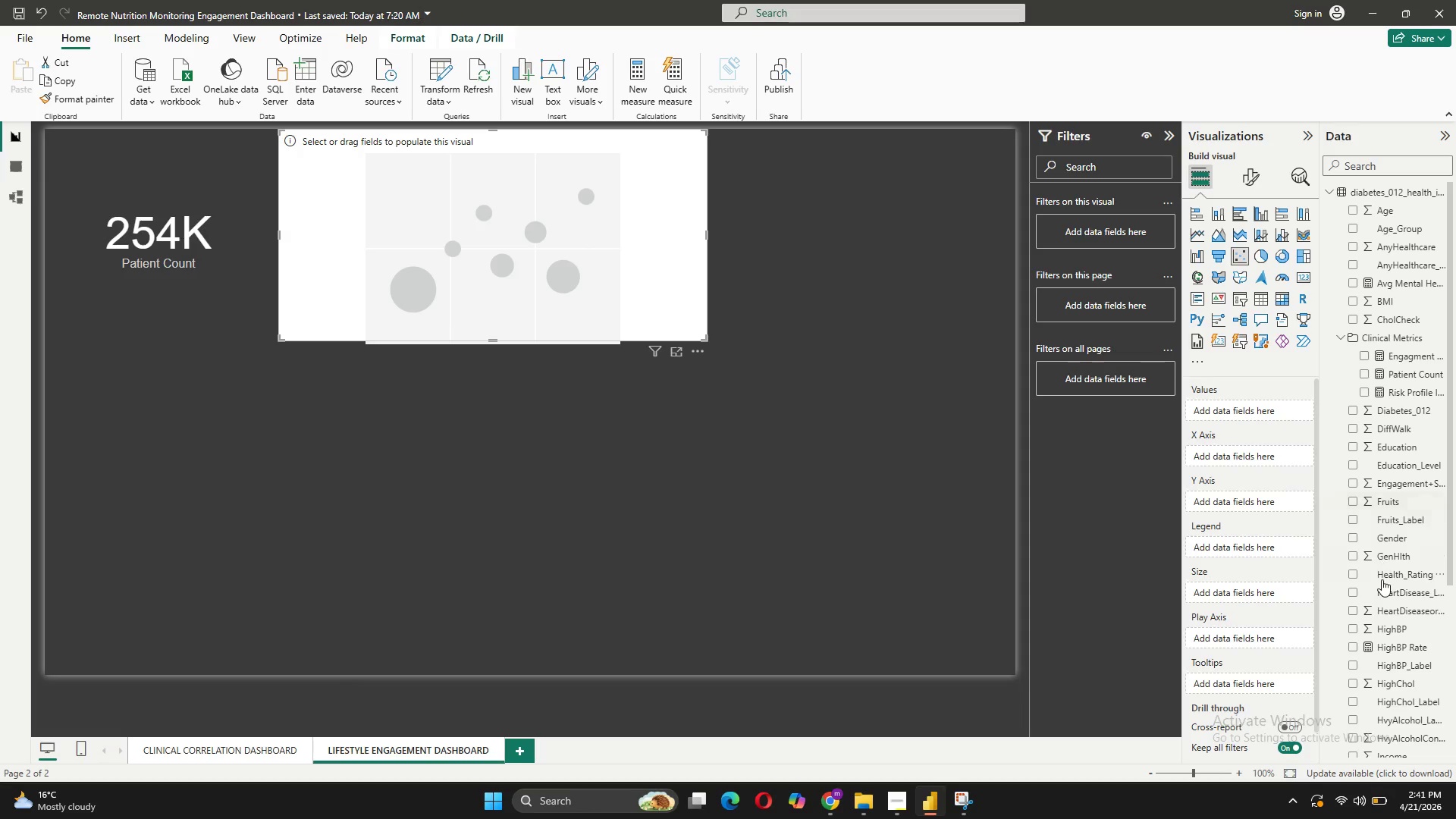 
left_click_drag(start_coordinate=[1388, 488], to_coordinate=[1251, 460])
 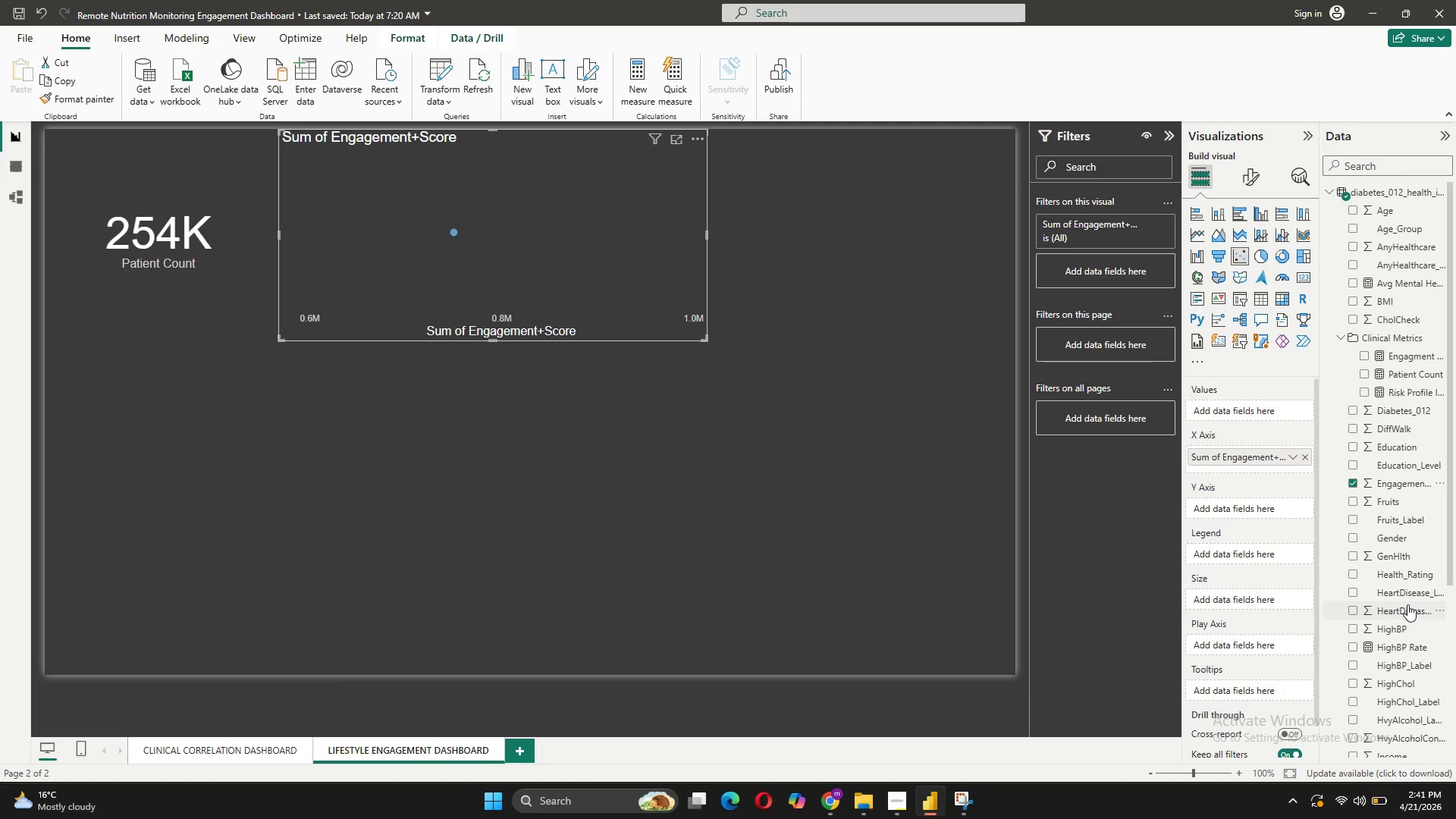 
wait(7.08)
 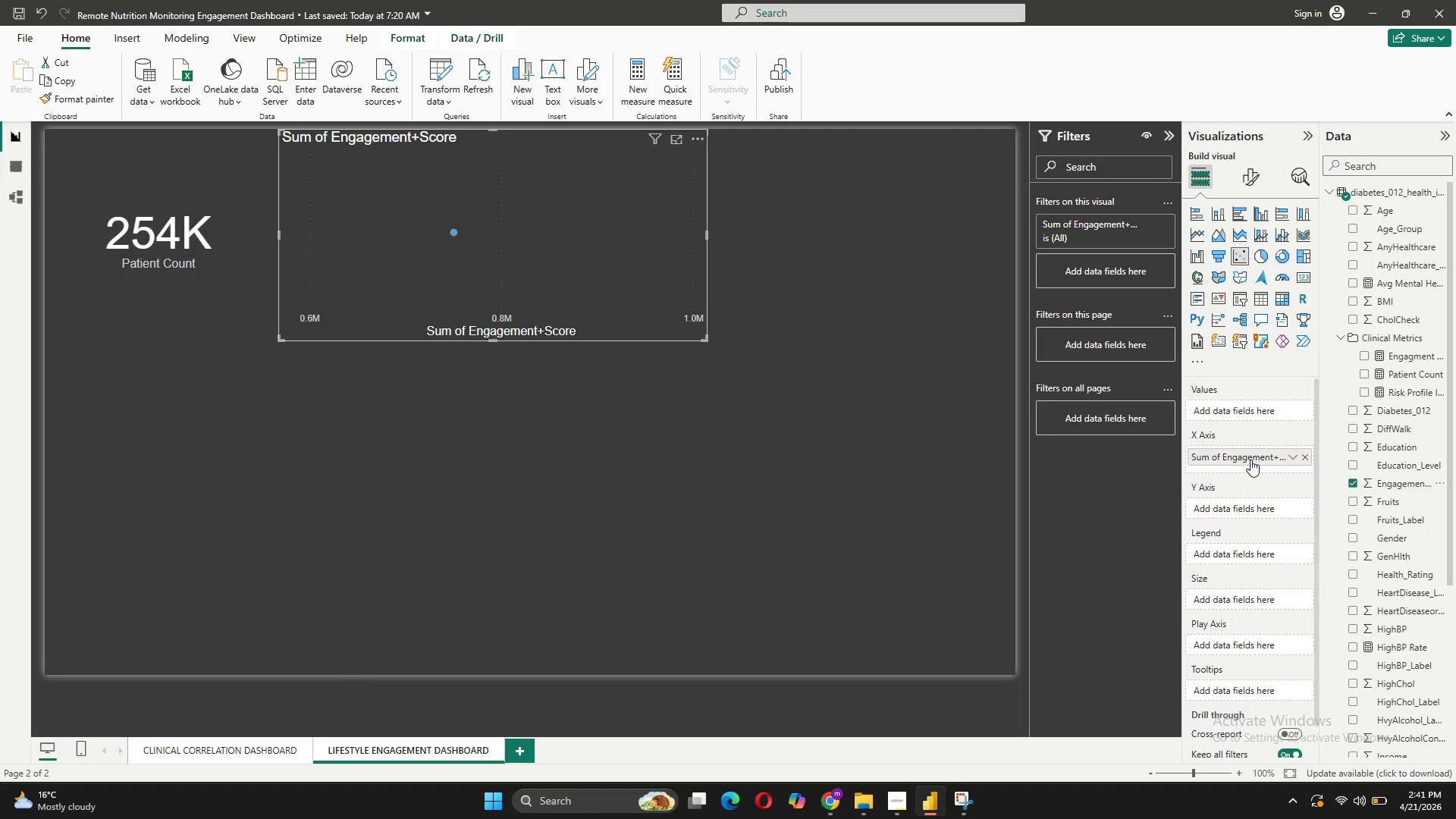 
left_click_drag(start_coordinate=[1403, 389], to_coordinate=[1269, 504])
 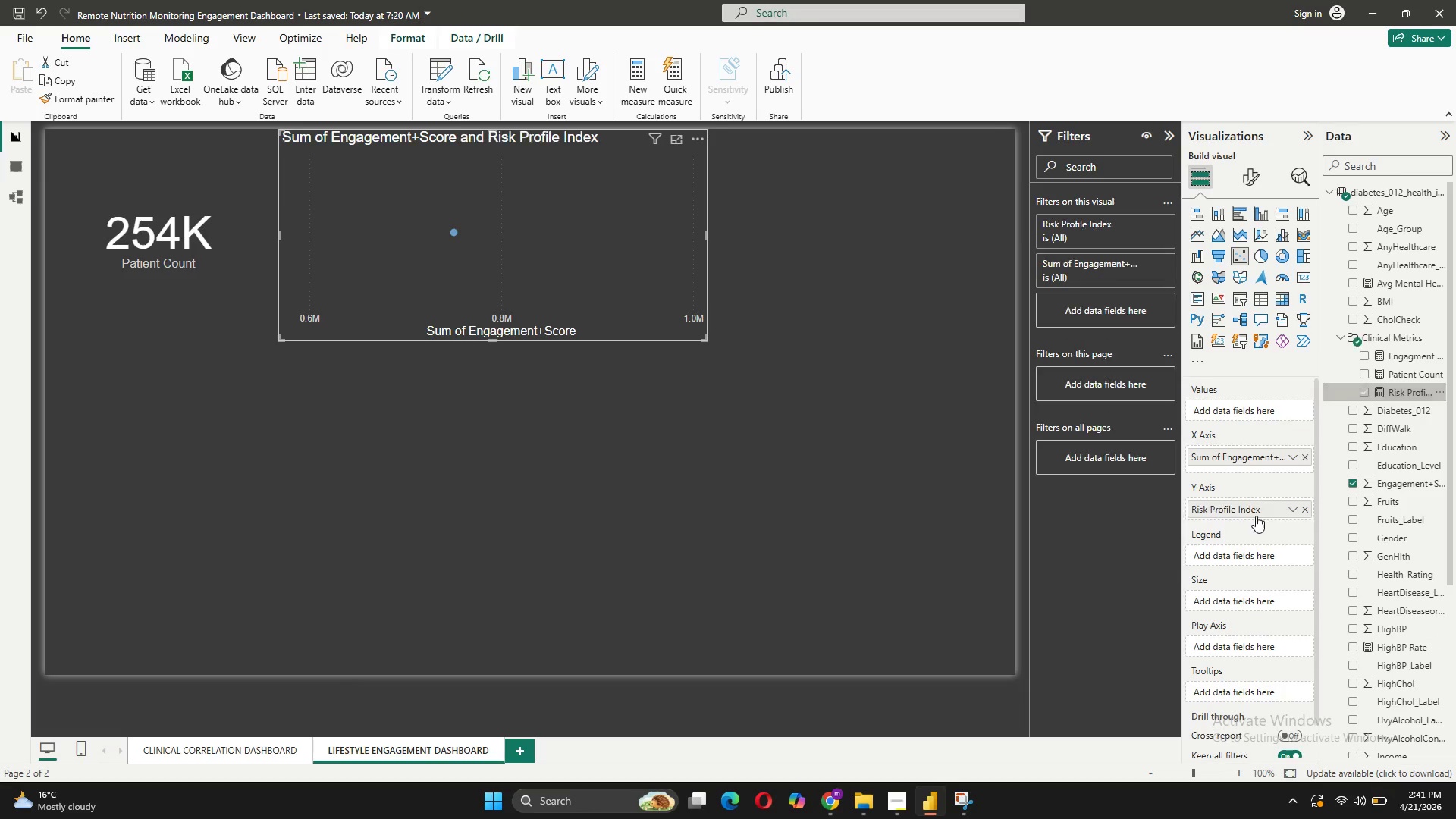 
mouse_move([1271, 522])
 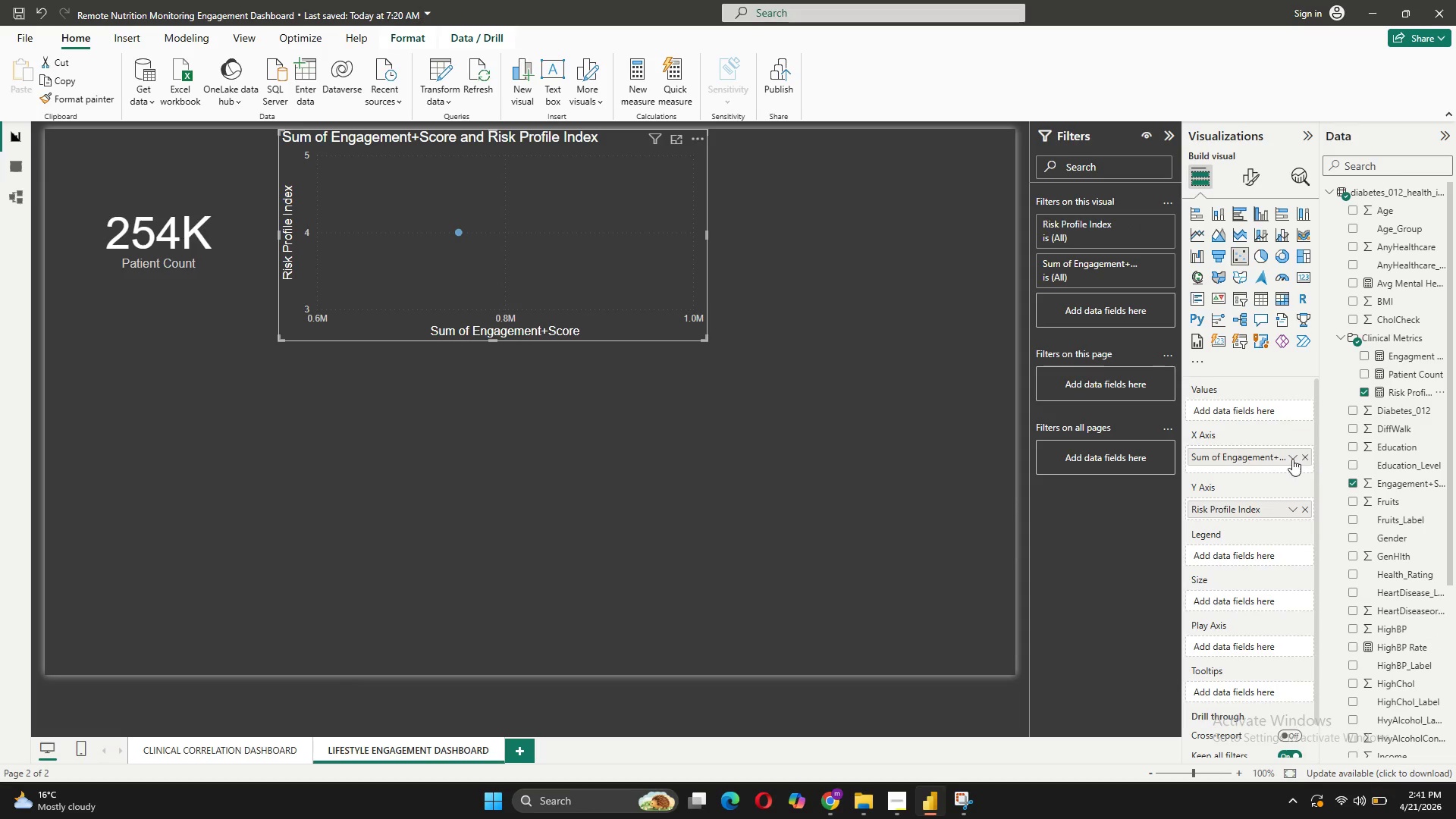 
left_click([1288, 459])
 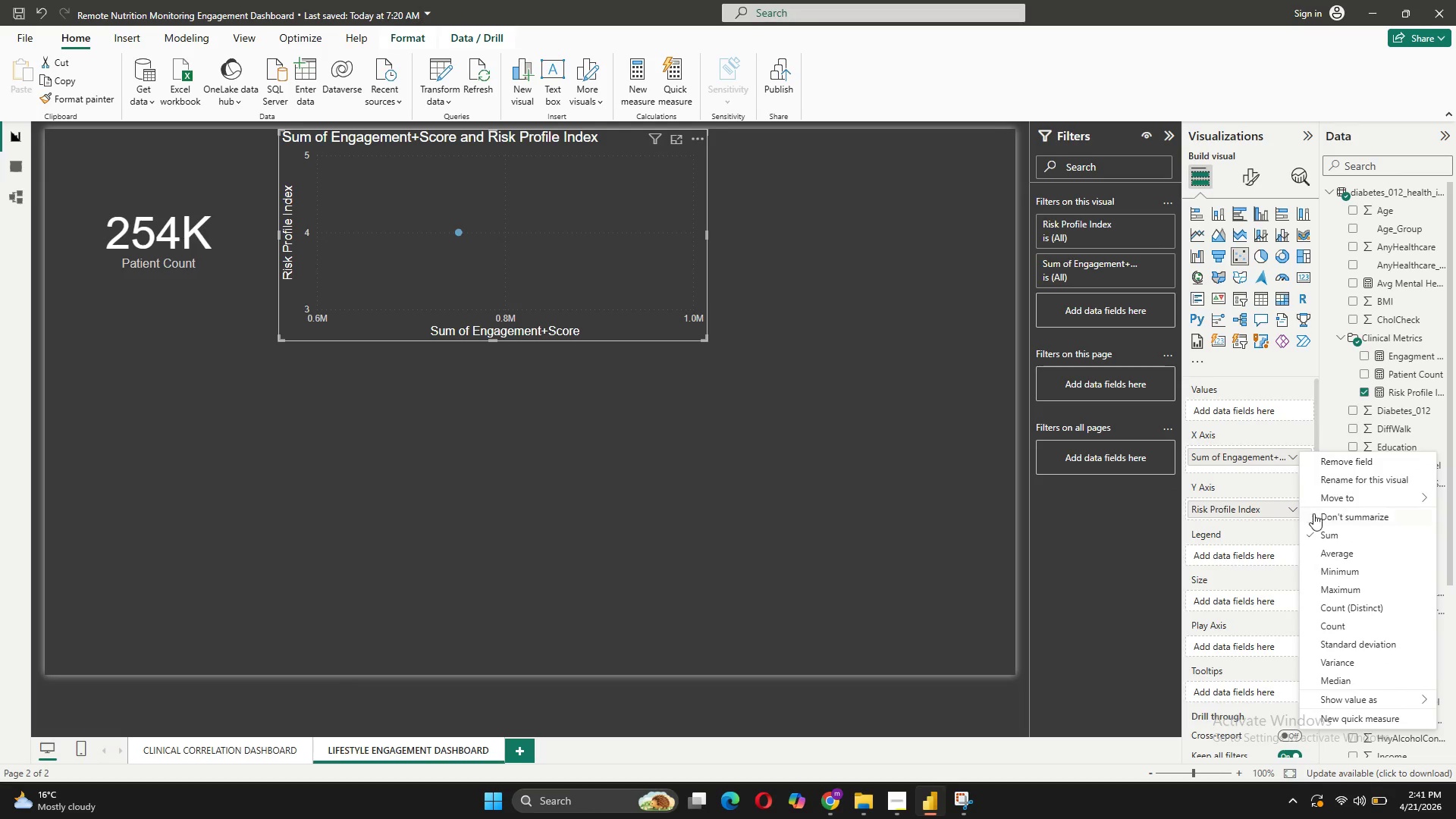 
left_click([1313, 513])
 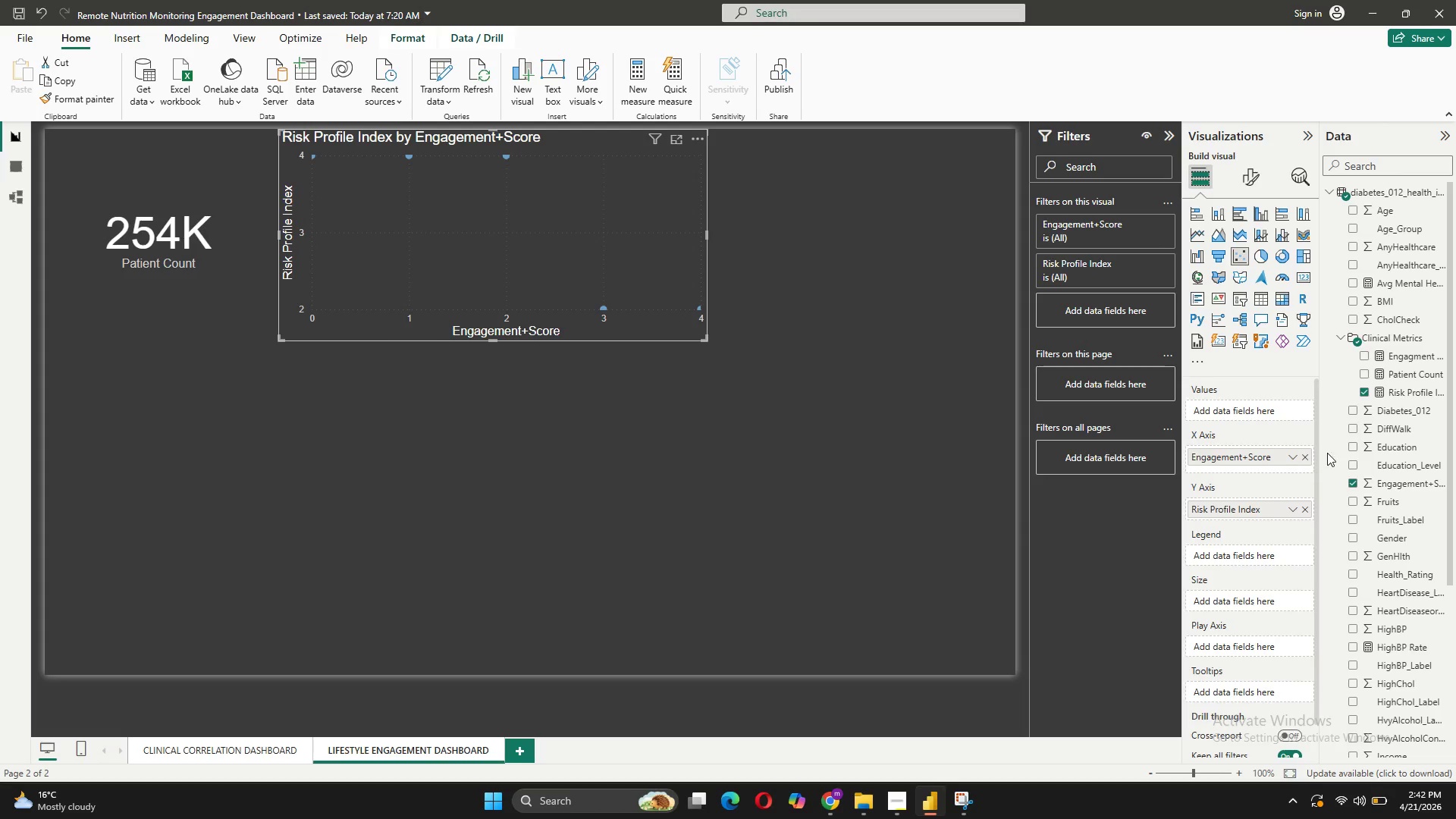 
wait(14.86)
 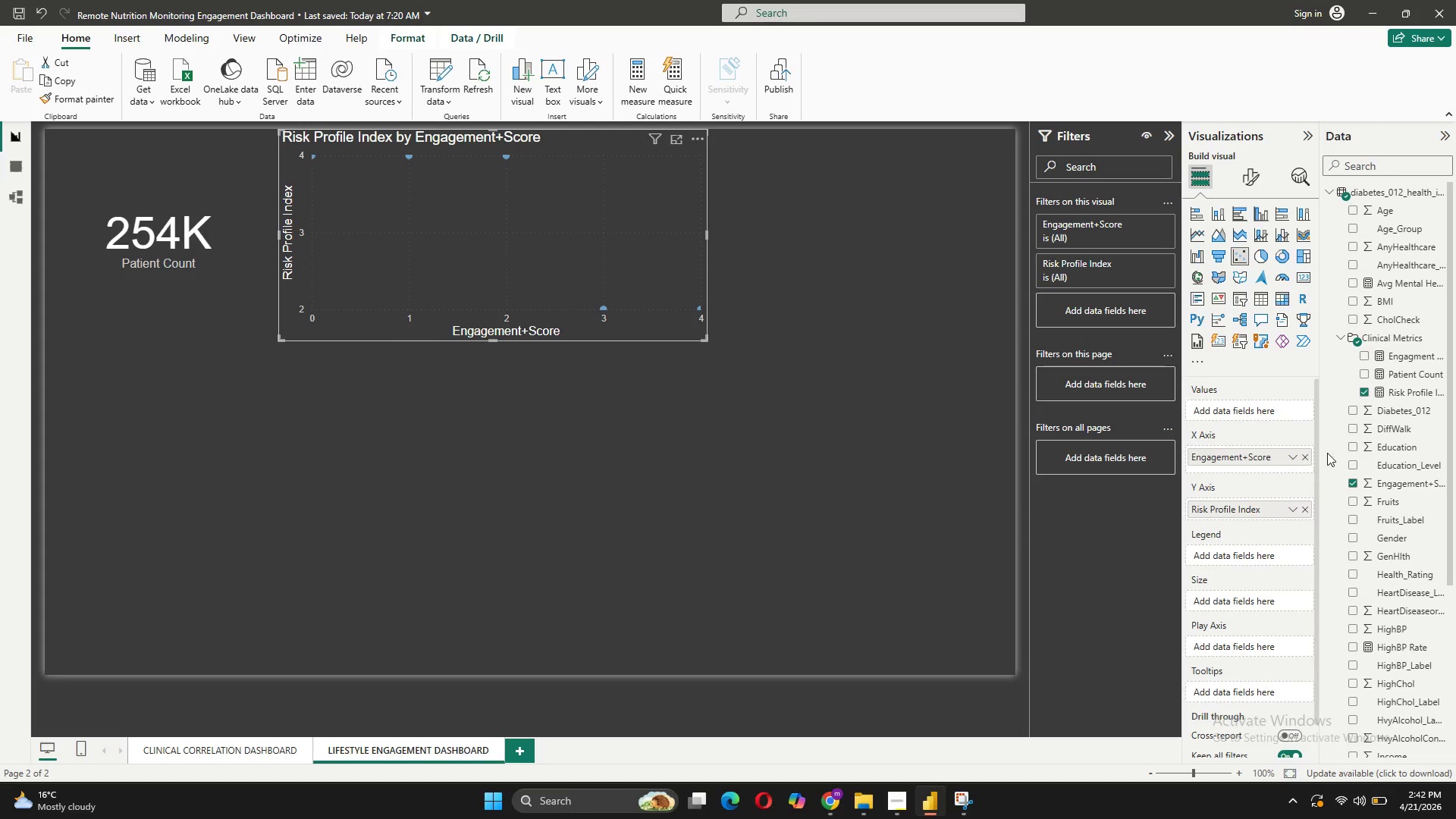 
scroll: coordinate [592, 238], scroll_direction: down, amount: 1.0
 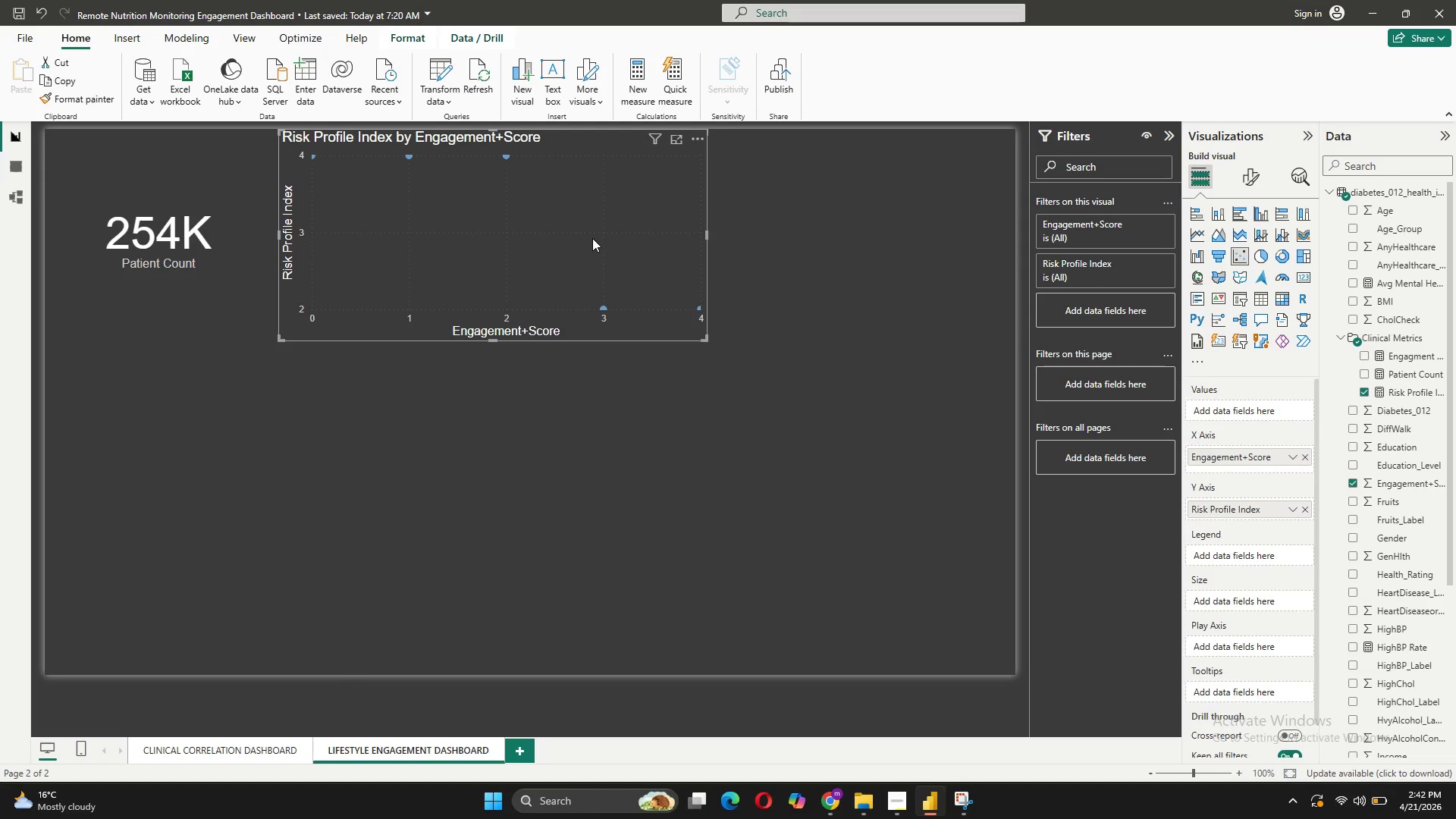 
wait(8.21)
 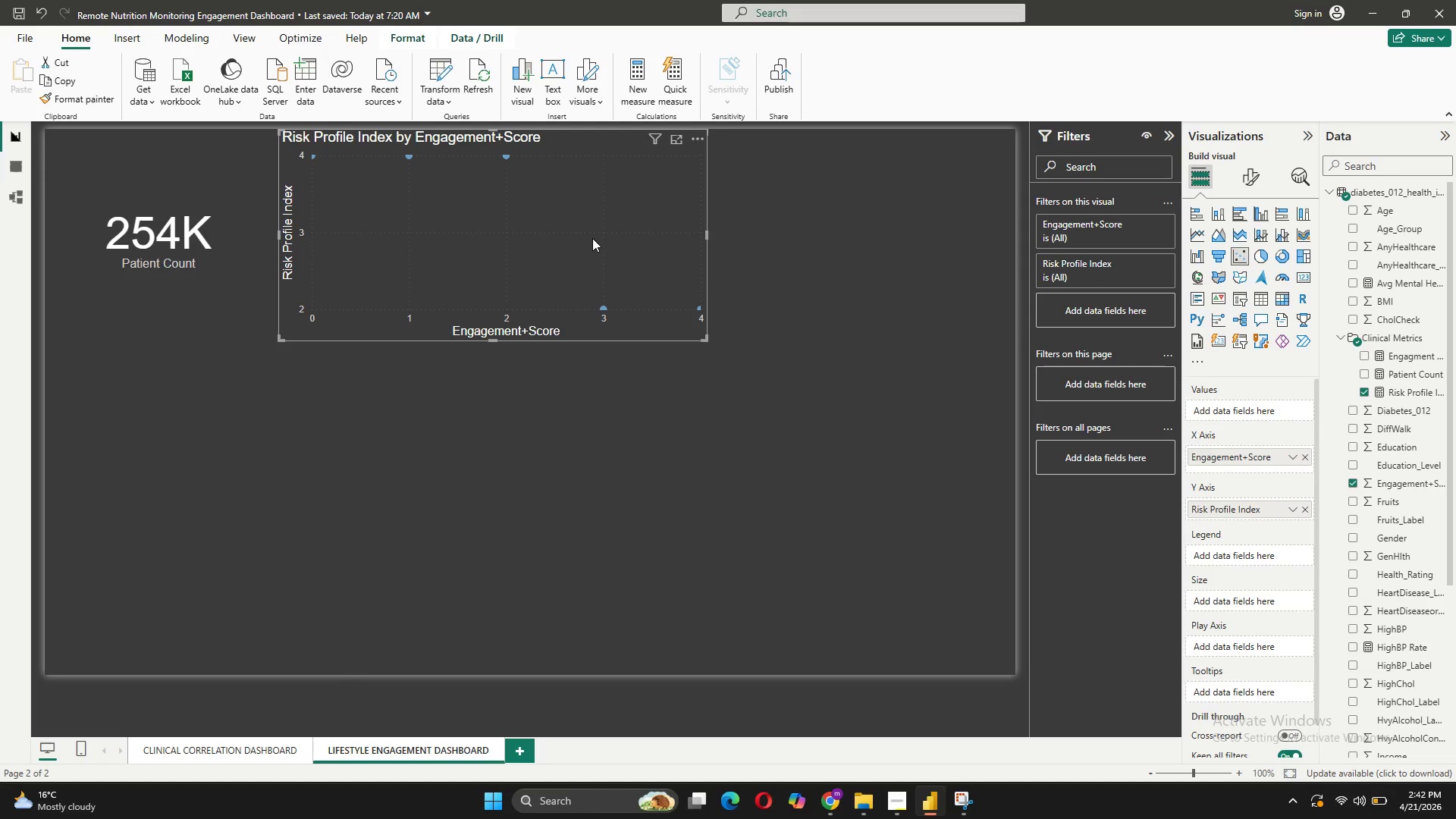 
left_click_drag(start_coordinate=[1241, 502], to_coordinate=[1241, 408])
 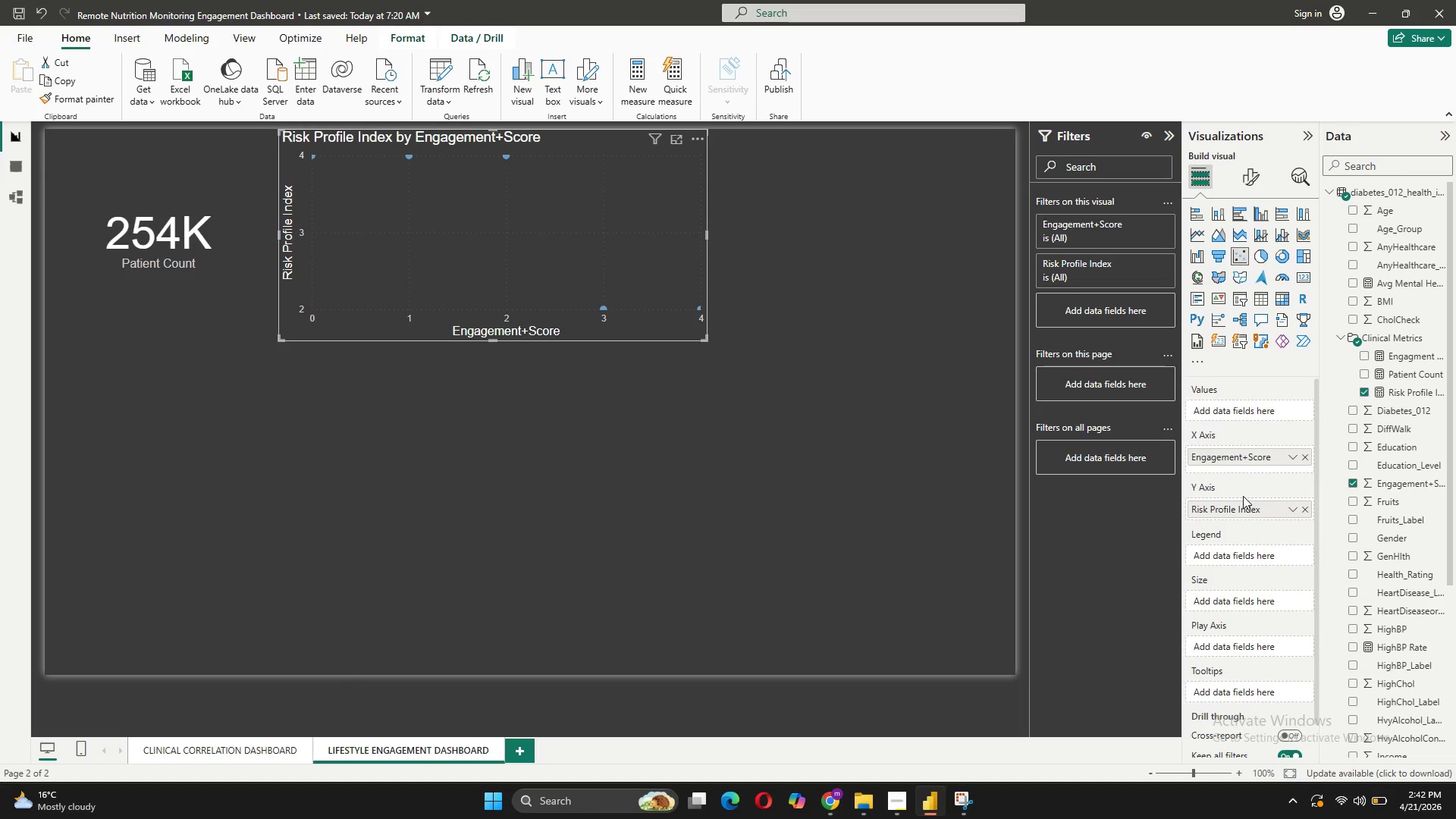 
mouse_move([1254, 535])
 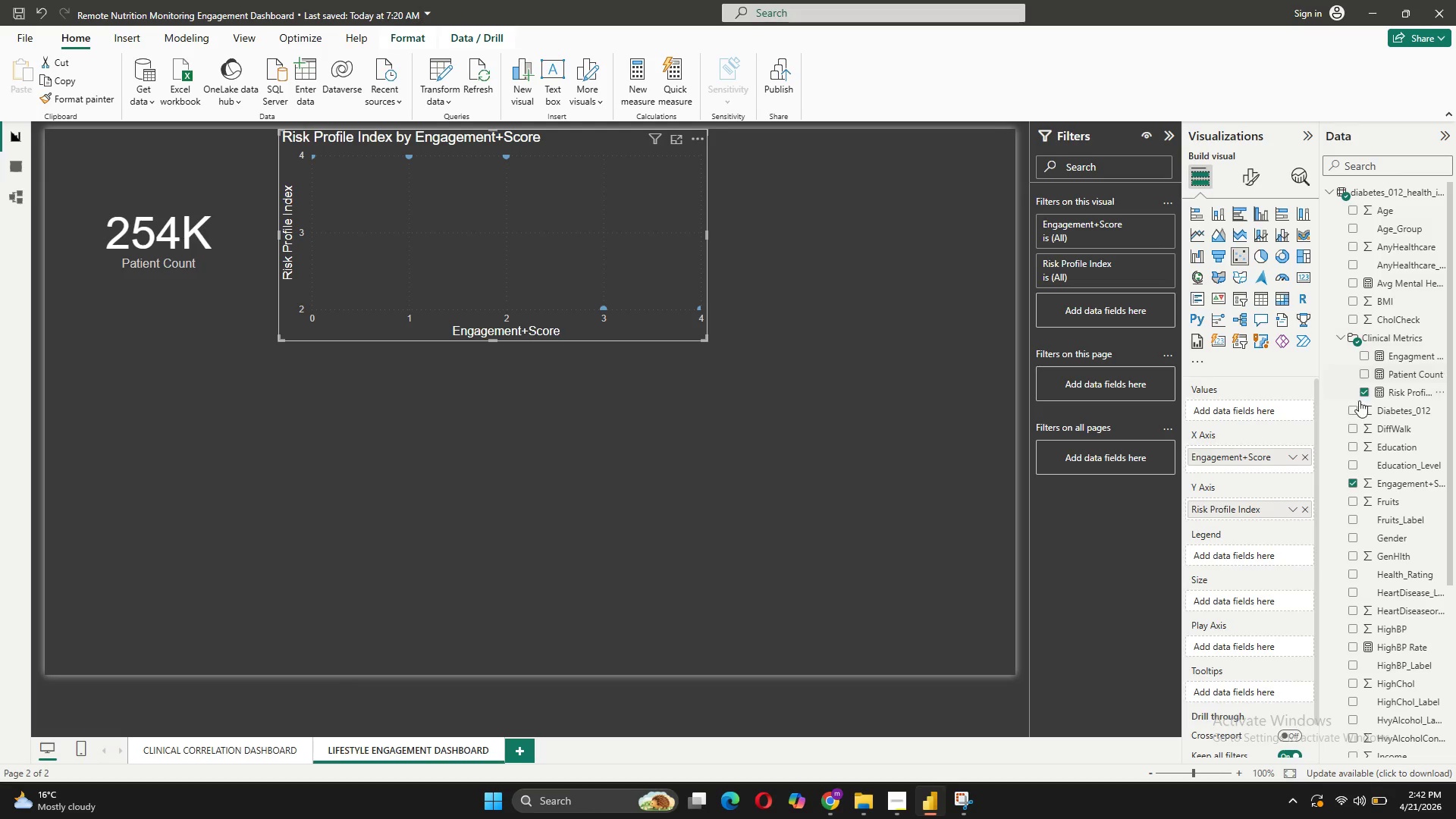 
left_click_drag(start_coordinate=[1396, 375], to_coordinate=[1257, 410])
 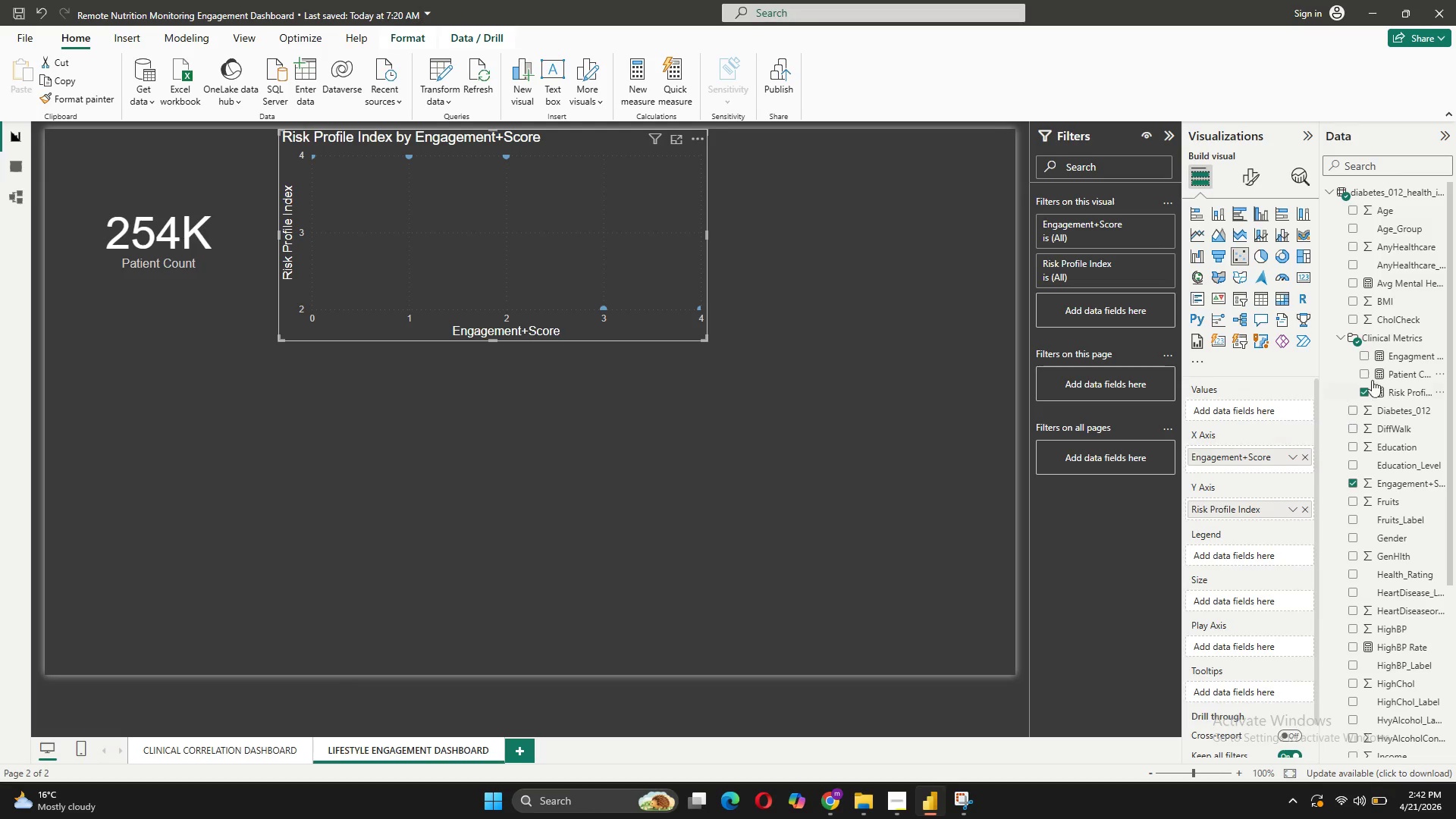 
left_click_drag(start_coordinate=[1381, 366], to_coordinate=[1236, 406])
 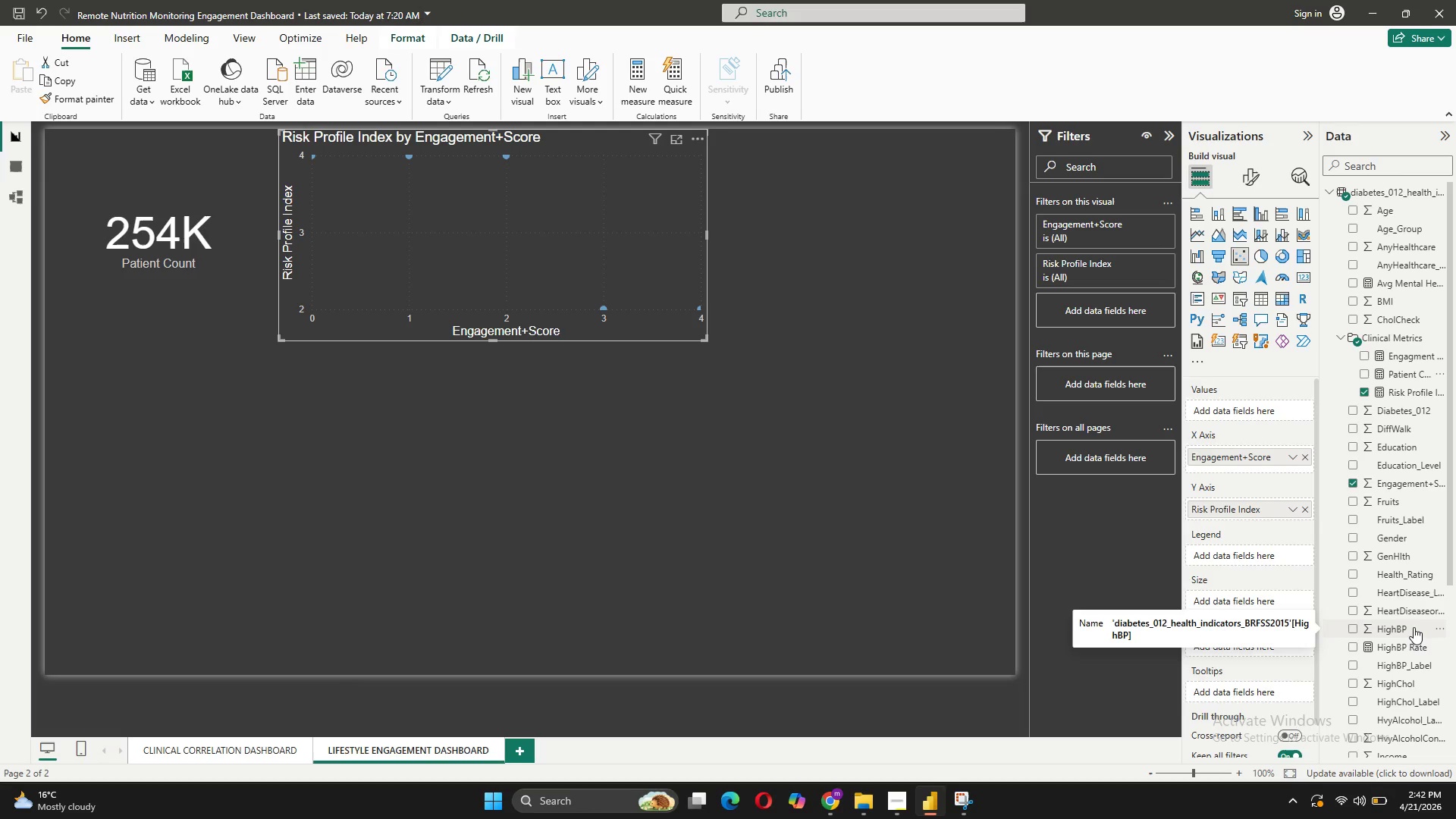 
wait(5.16)
 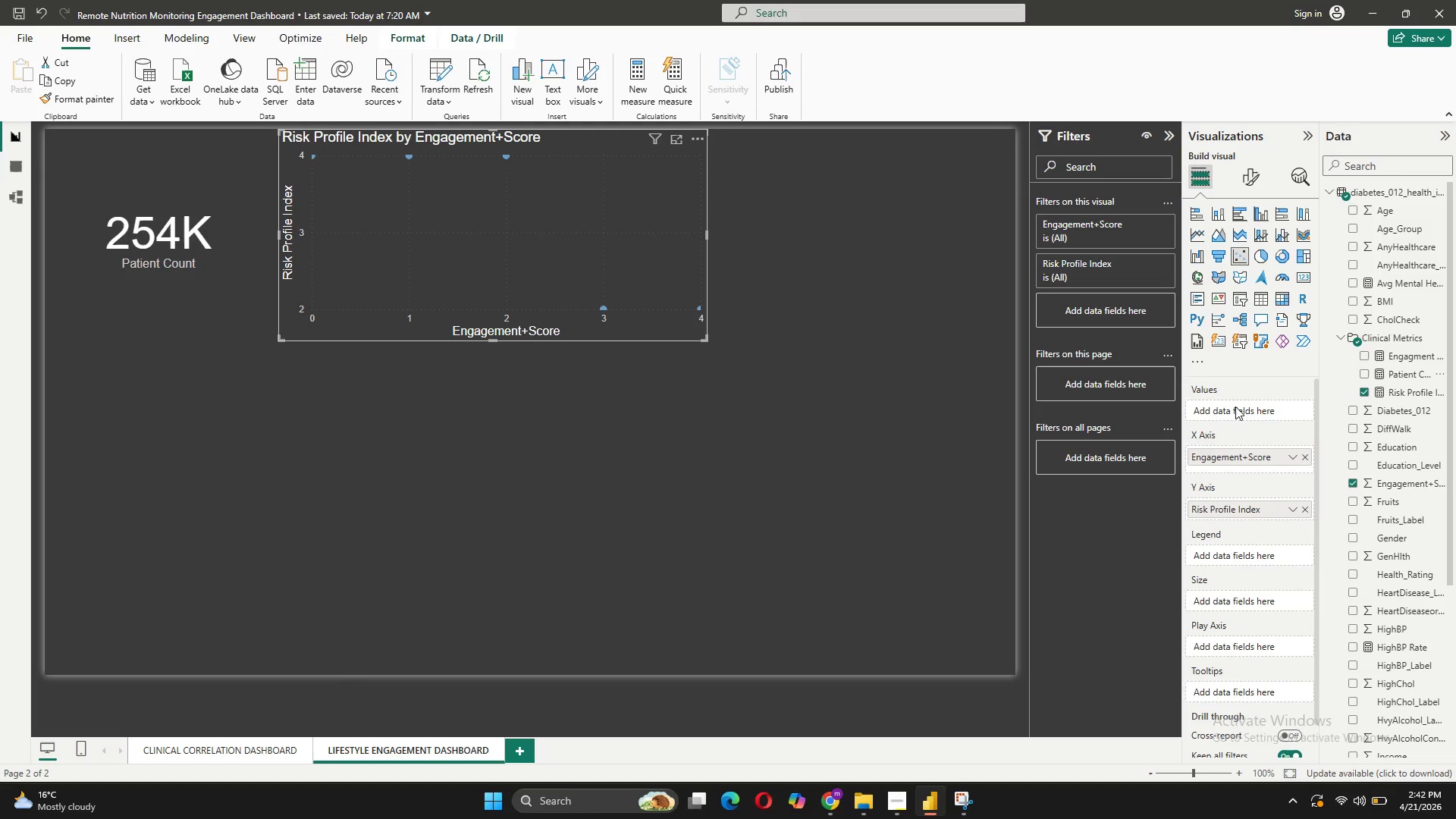 
scroll: coordinate [1410, 615], scroll_direction: down, amount: 6.0
 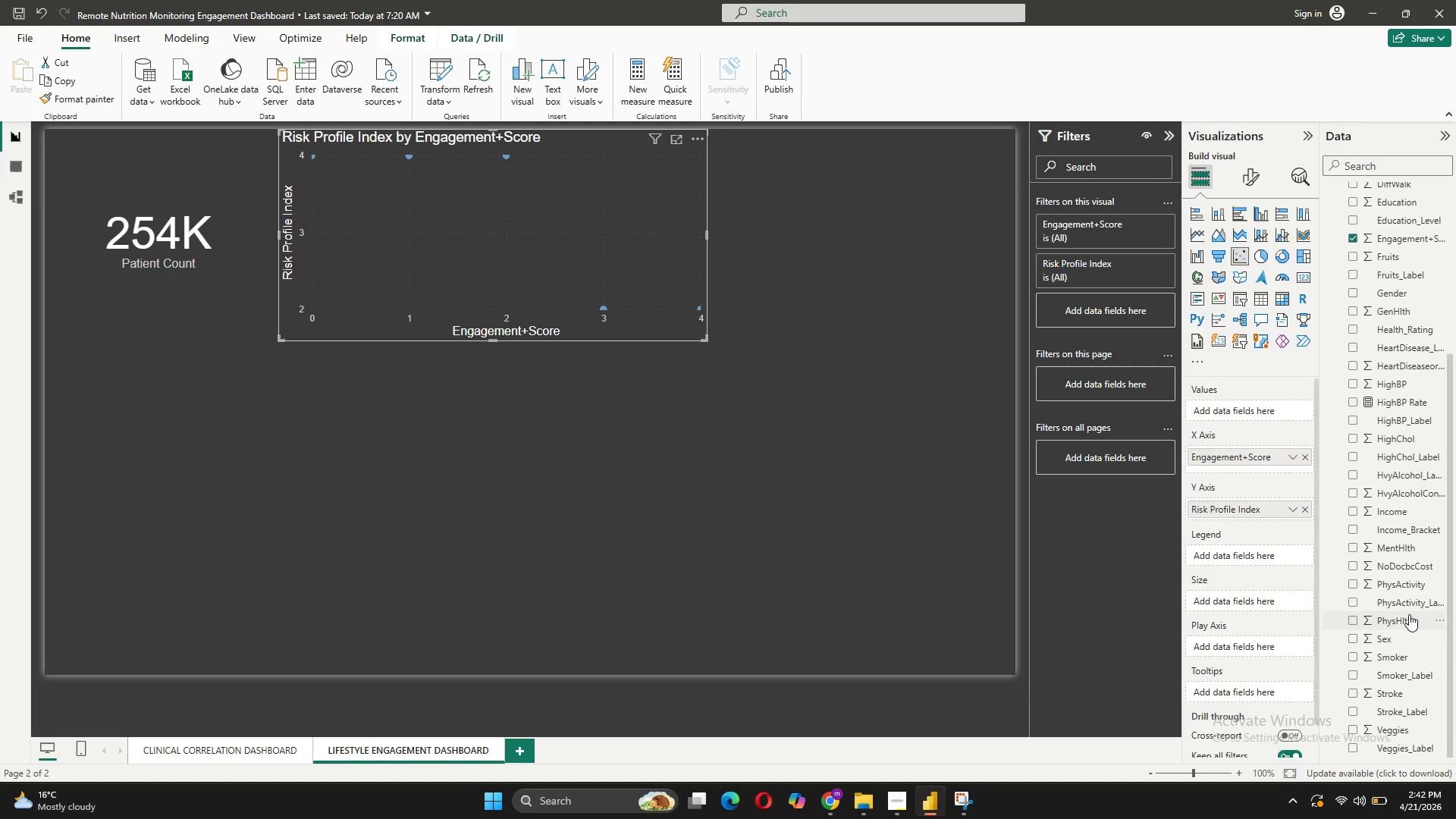 
scroll: coordinate [1409, 614], scroll_direction: up, amount: 6.0
 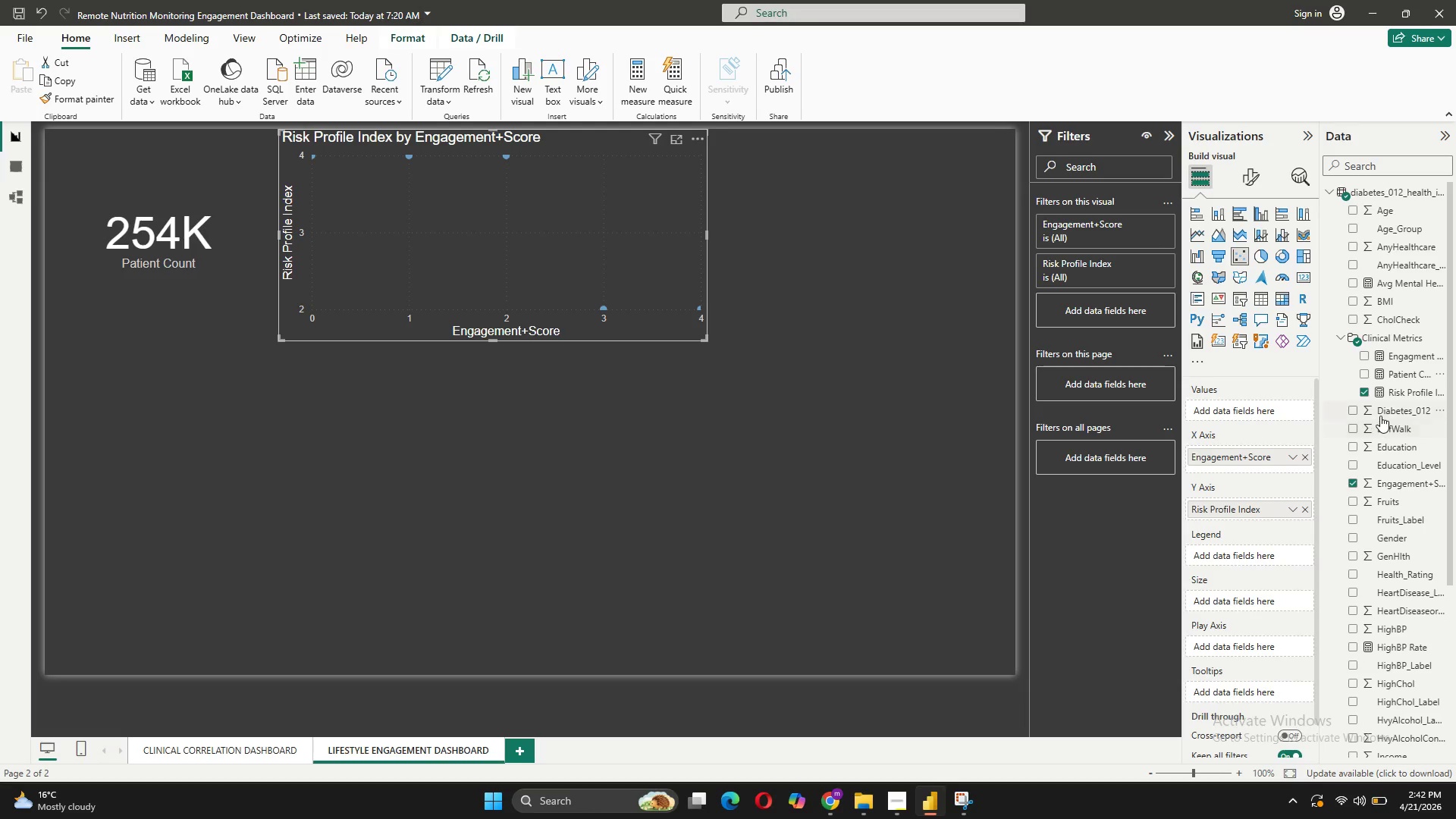 
left_click_drag(start_coordinate=[1380, 411], to_coordinate=[1245, 560])
 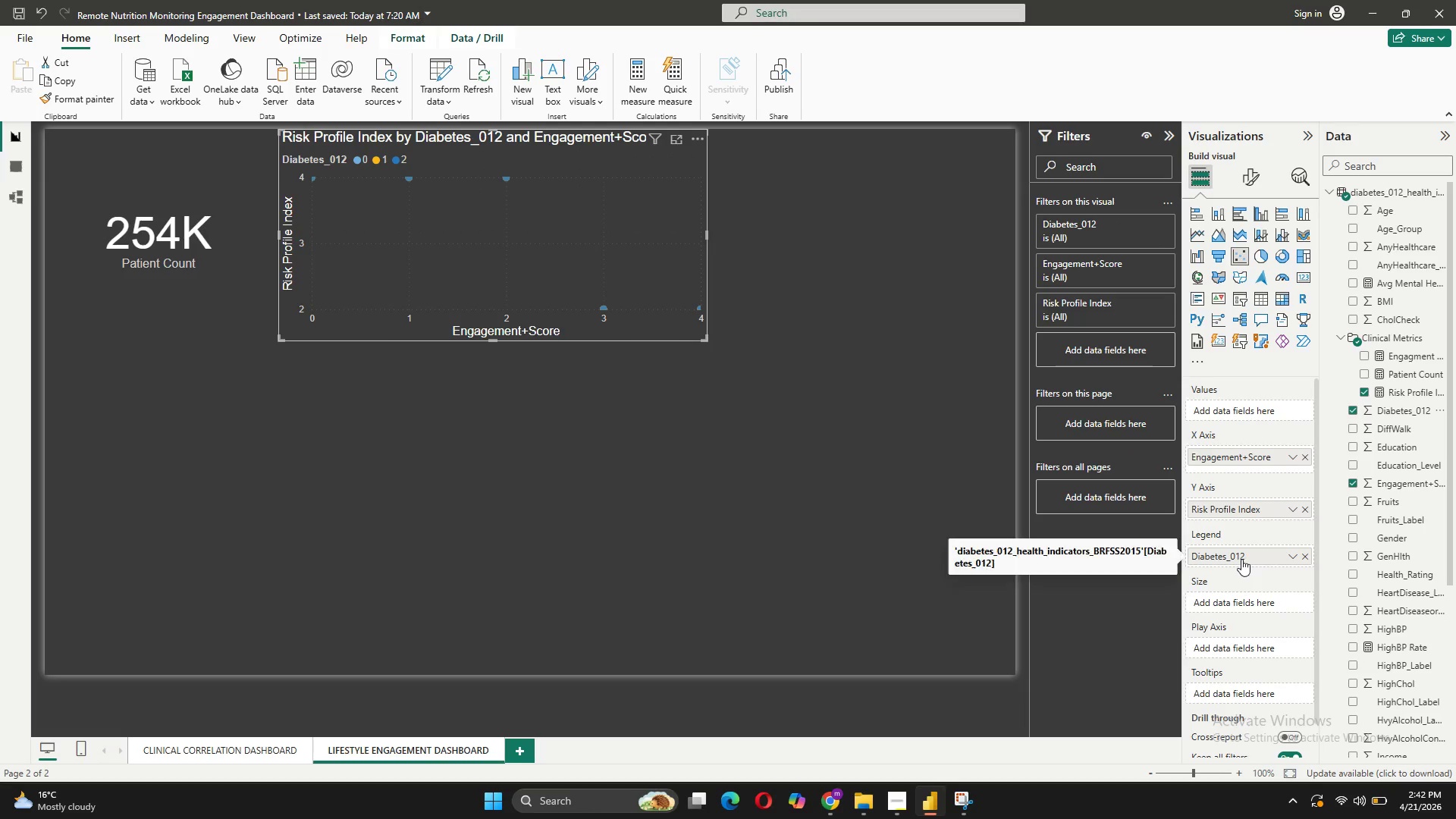 
mouse_move([1228, 544])
 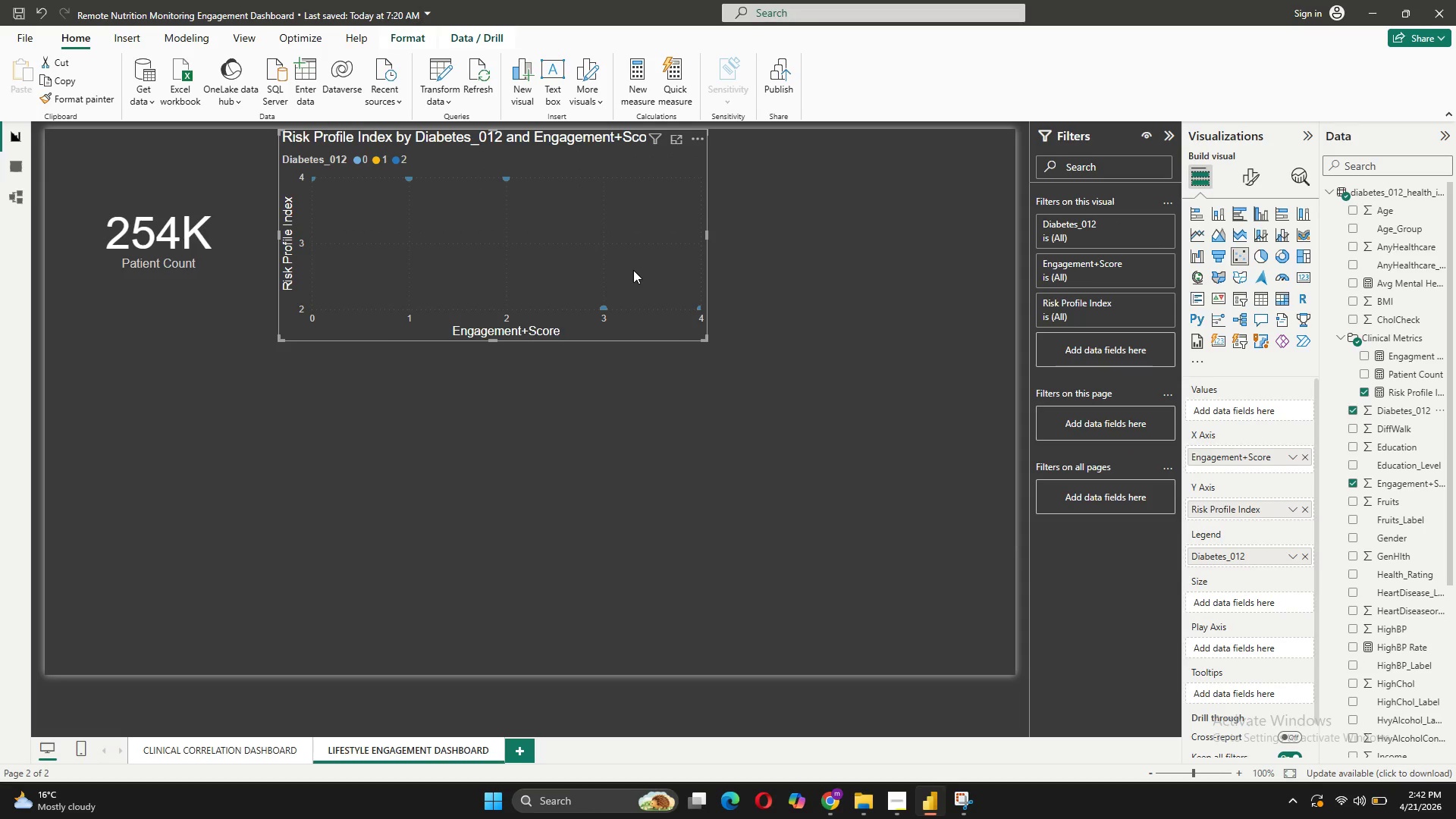 
wait(7.63)
 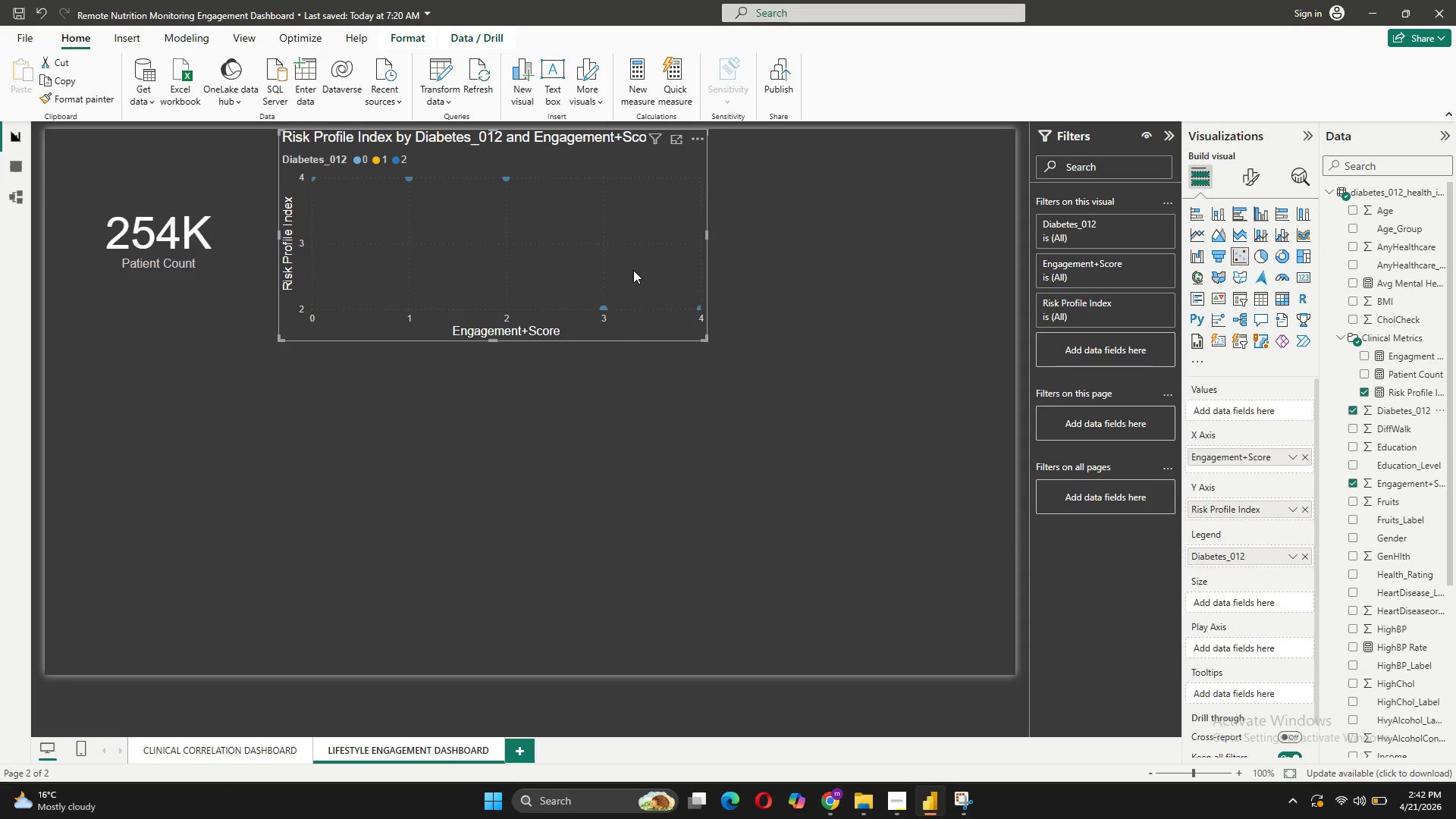 
mouse_move([1126, 479])
 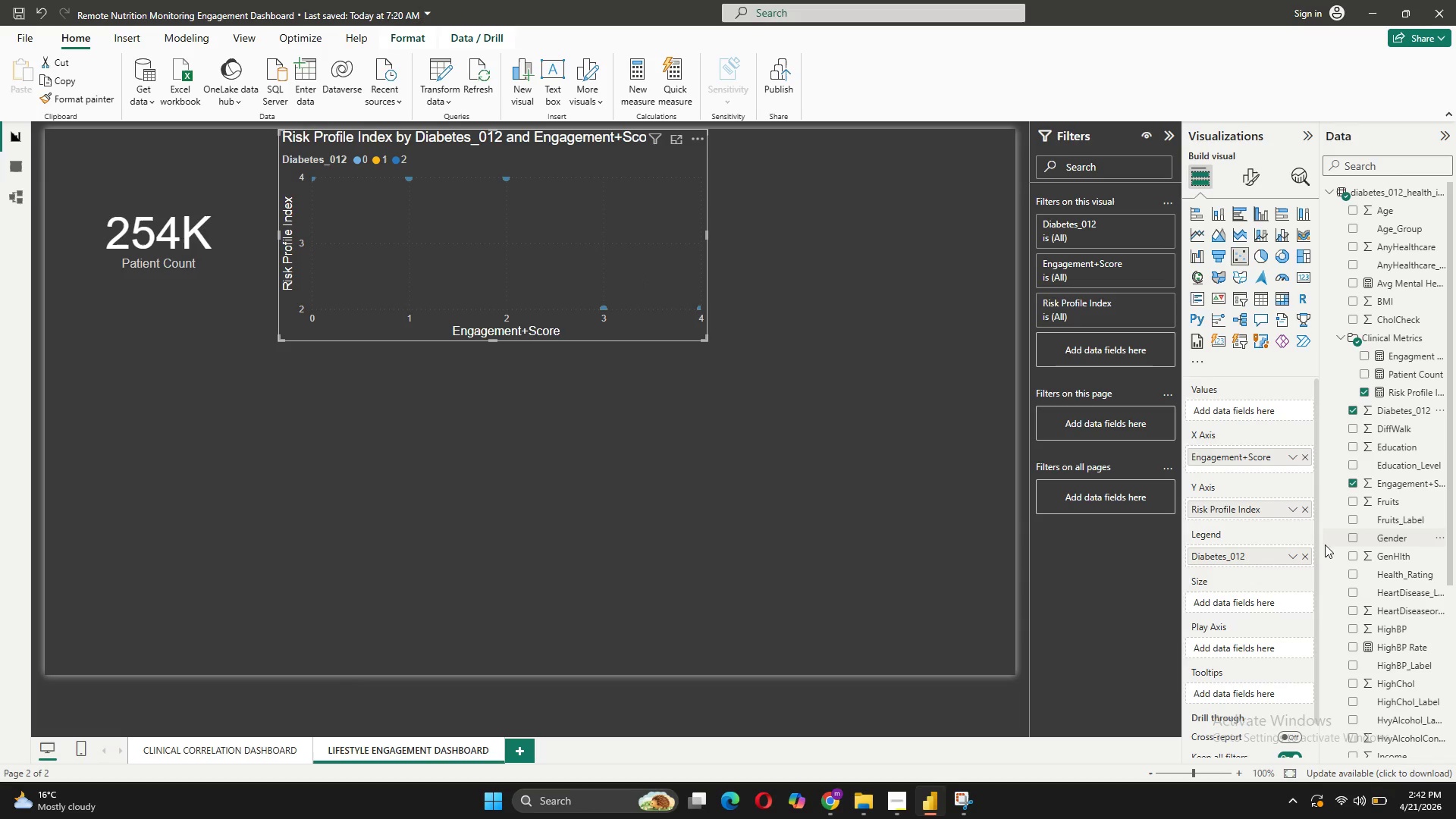 
mouse_move([1263, 493])
 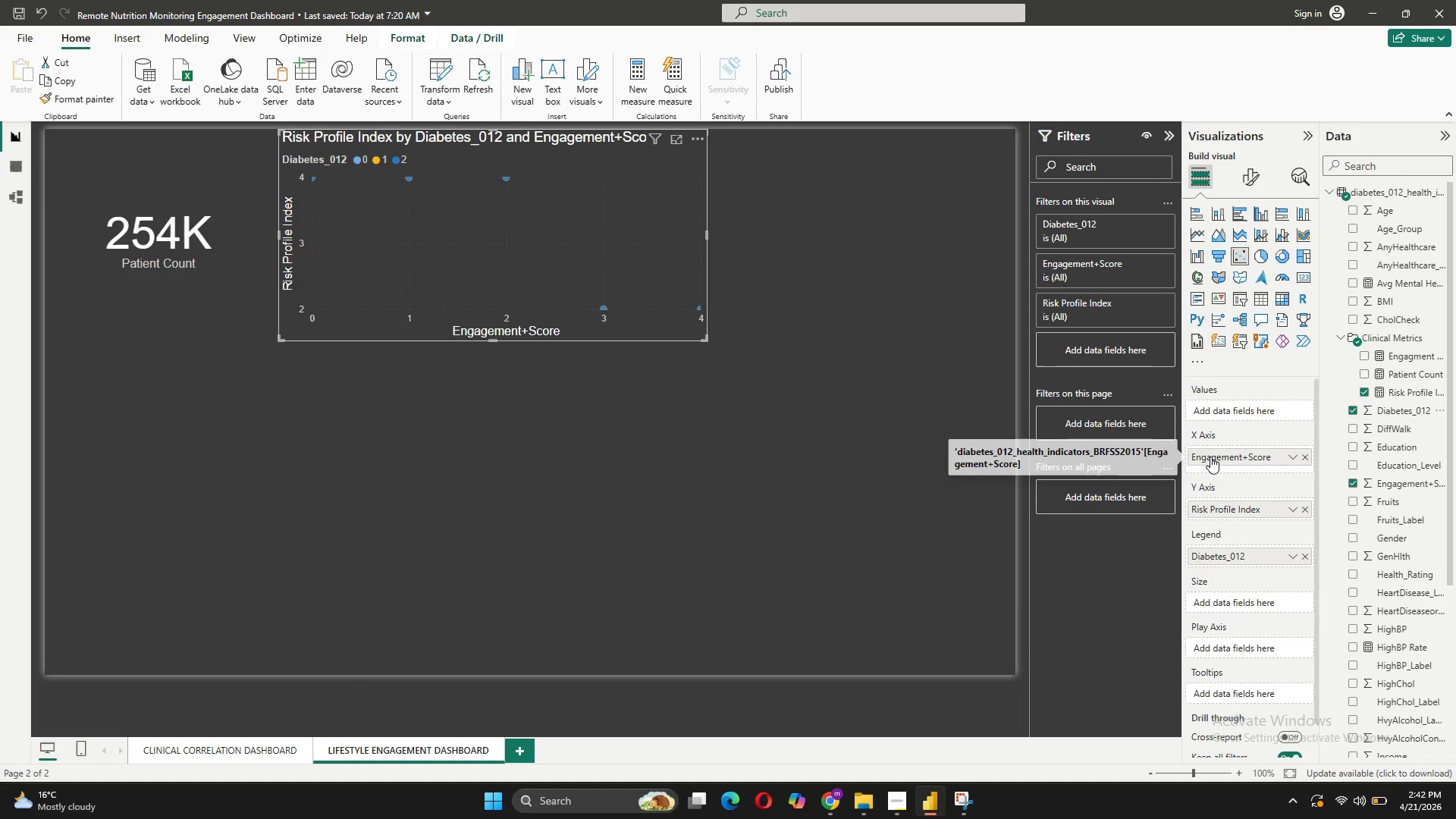 
left_click_drag(start_coordinate=[1210, 457], to_coordinate=[1205, 404])
 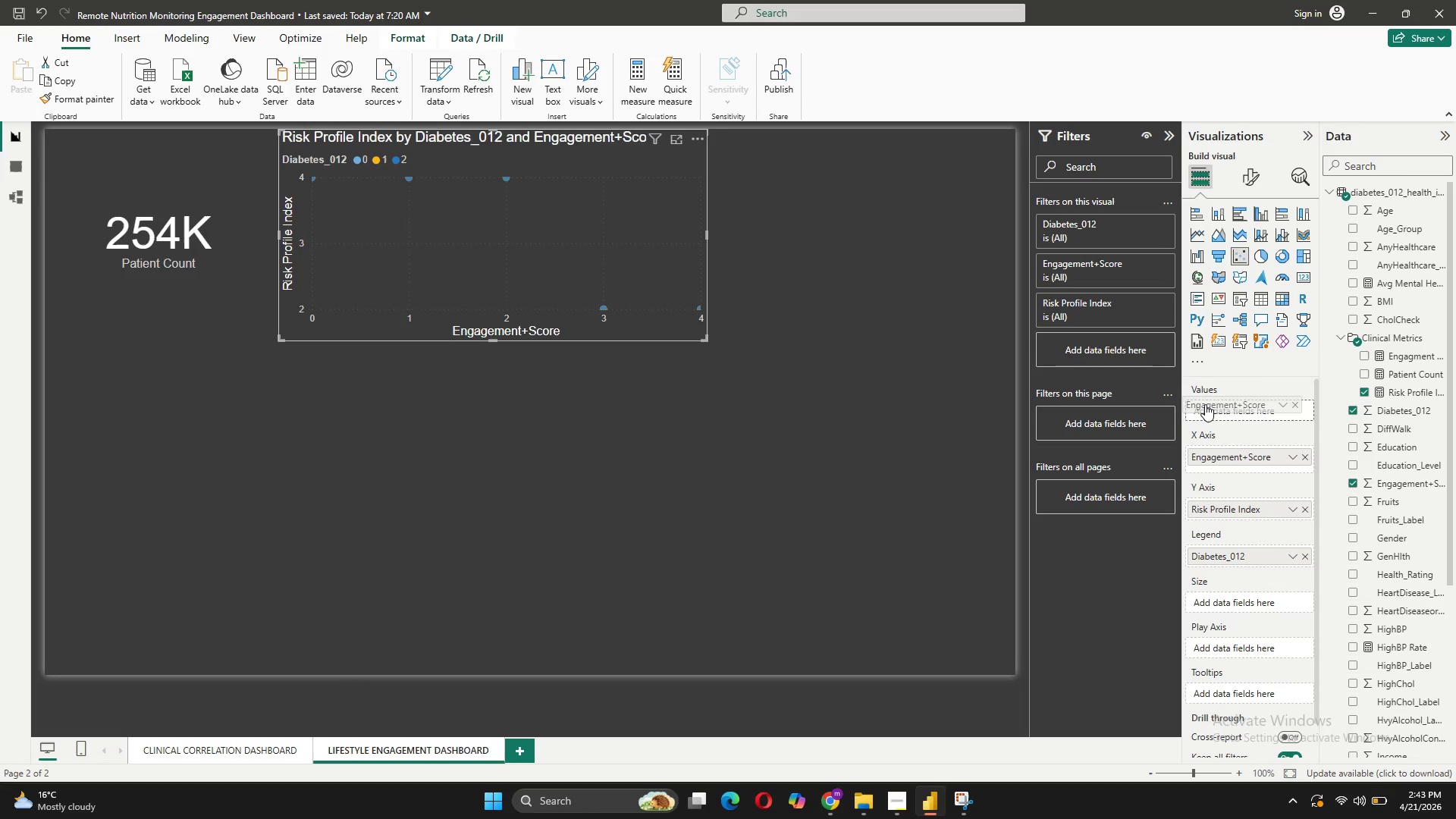 
mouse_move([1204, 422])
 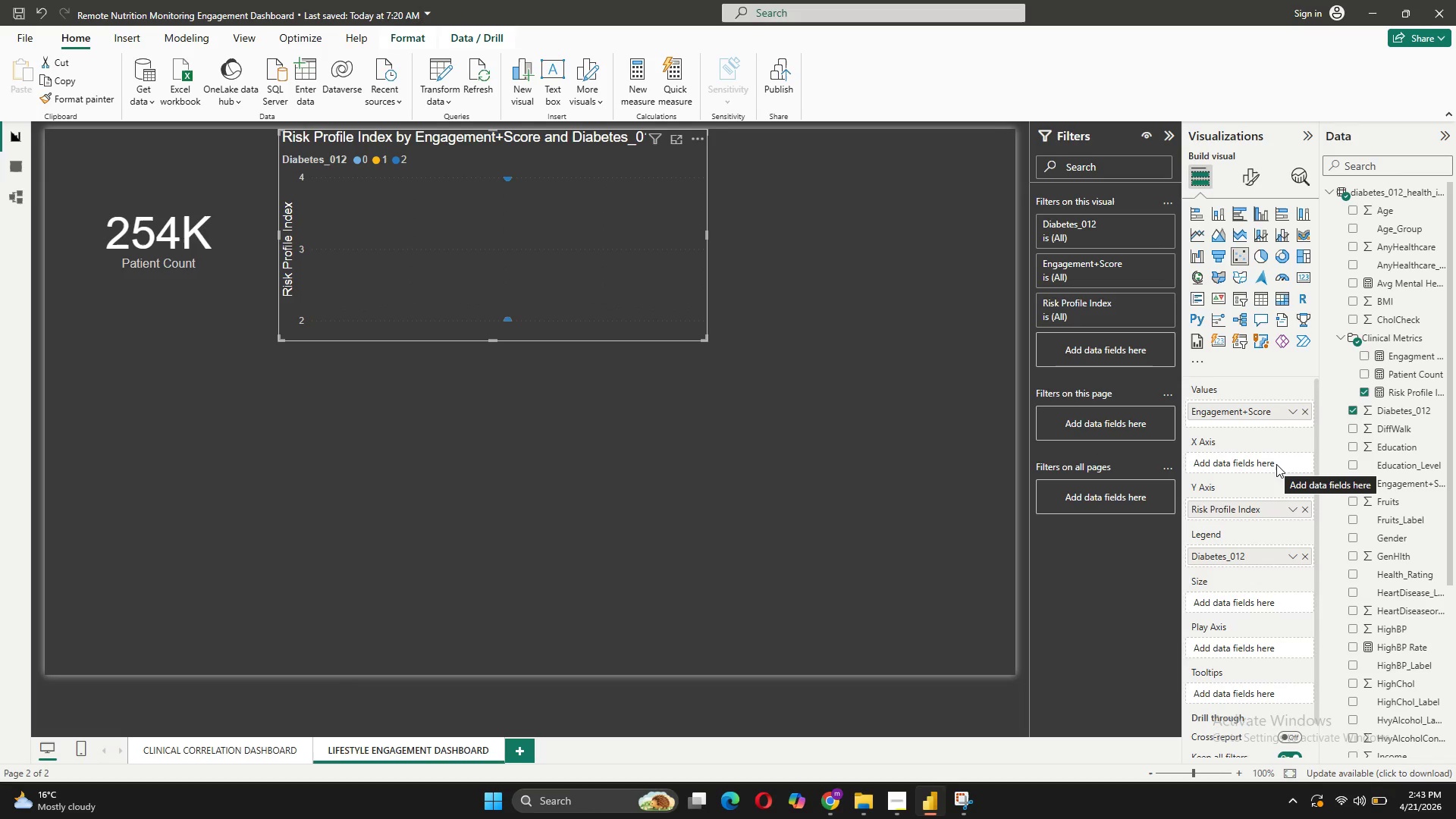 
wait(5.57)
 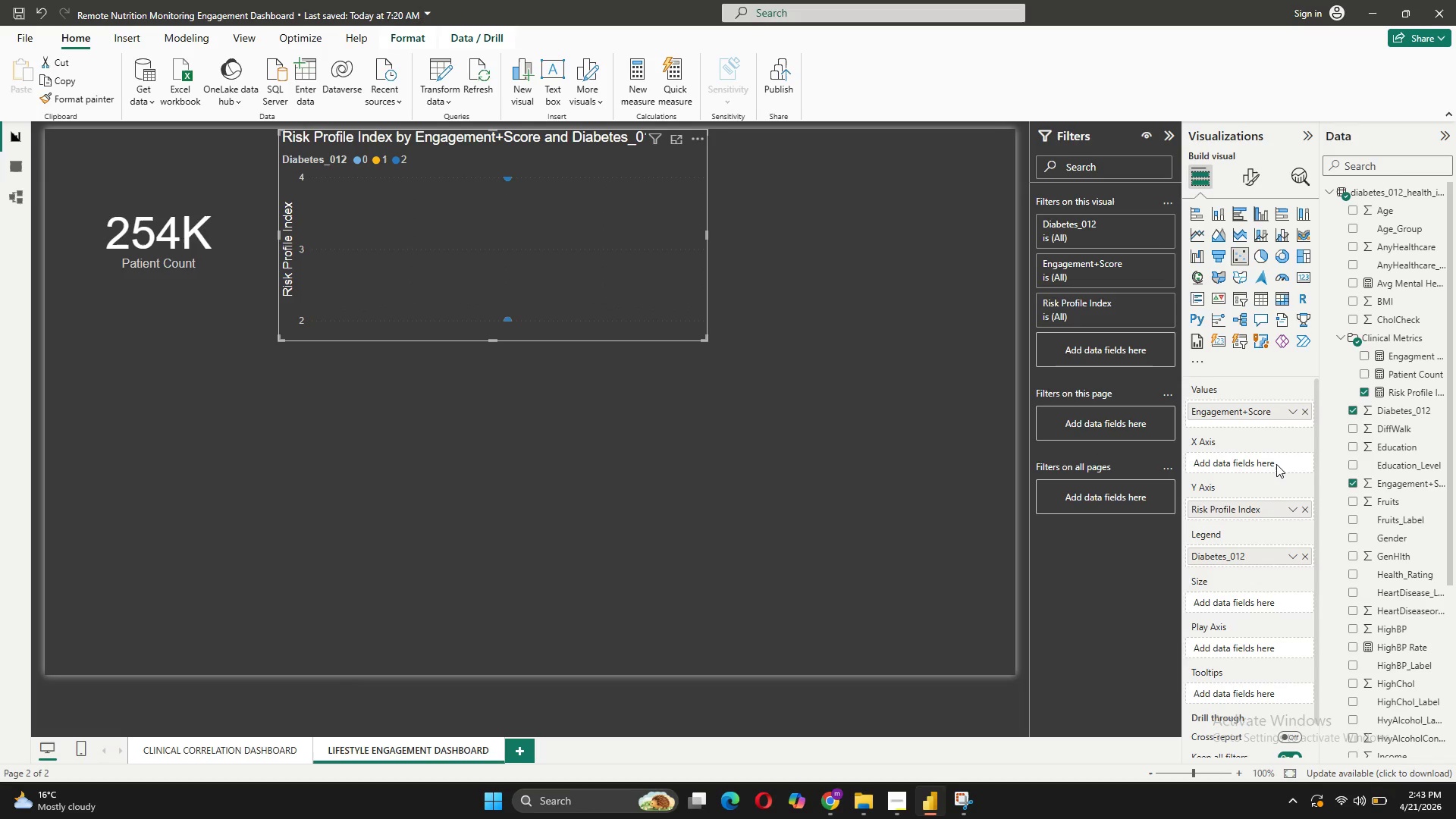 
left_click_drag(start_coordinate=[1396, 389], to_coordinate=[1236, 462])
 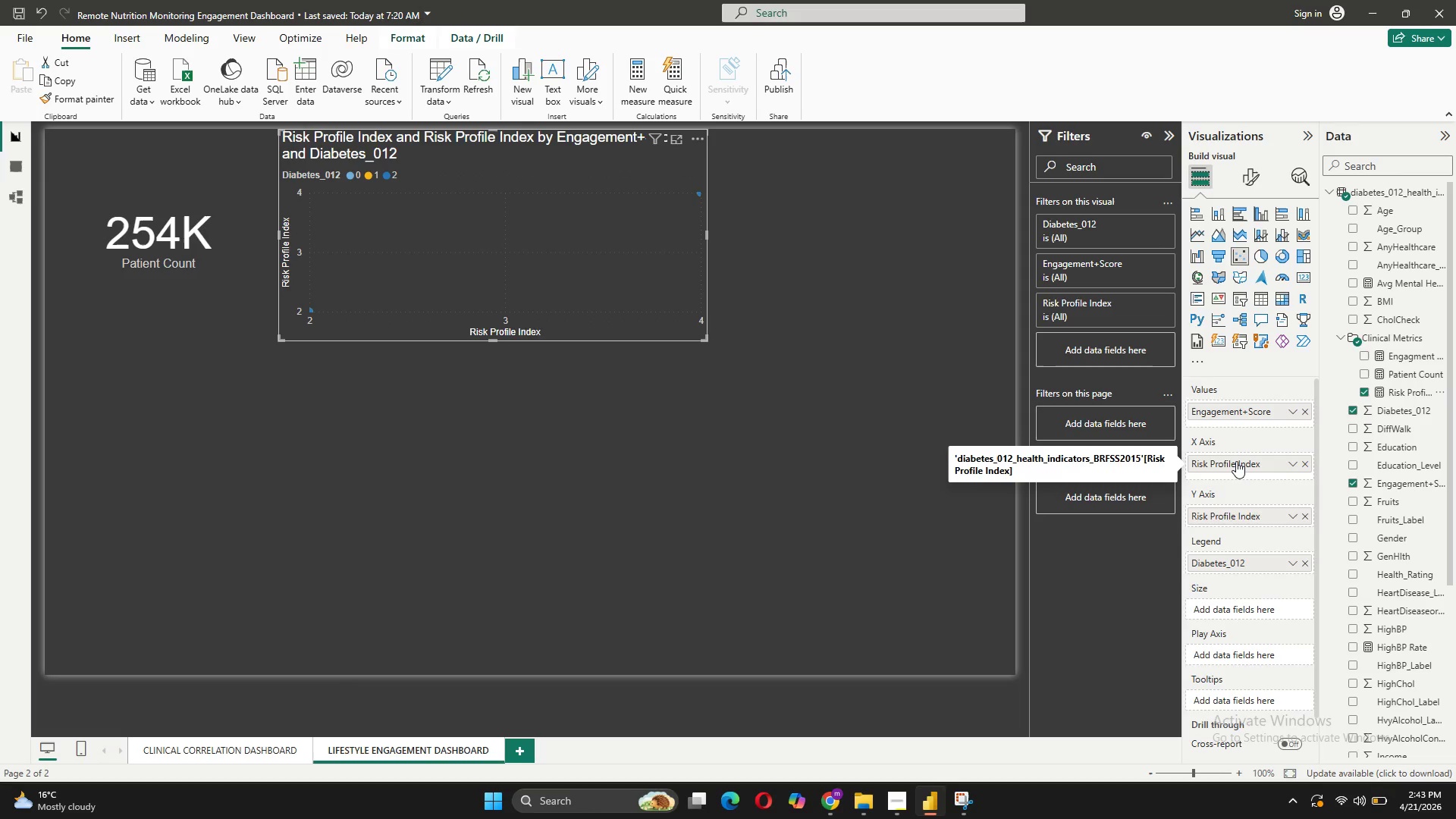 
wait(10.56)
 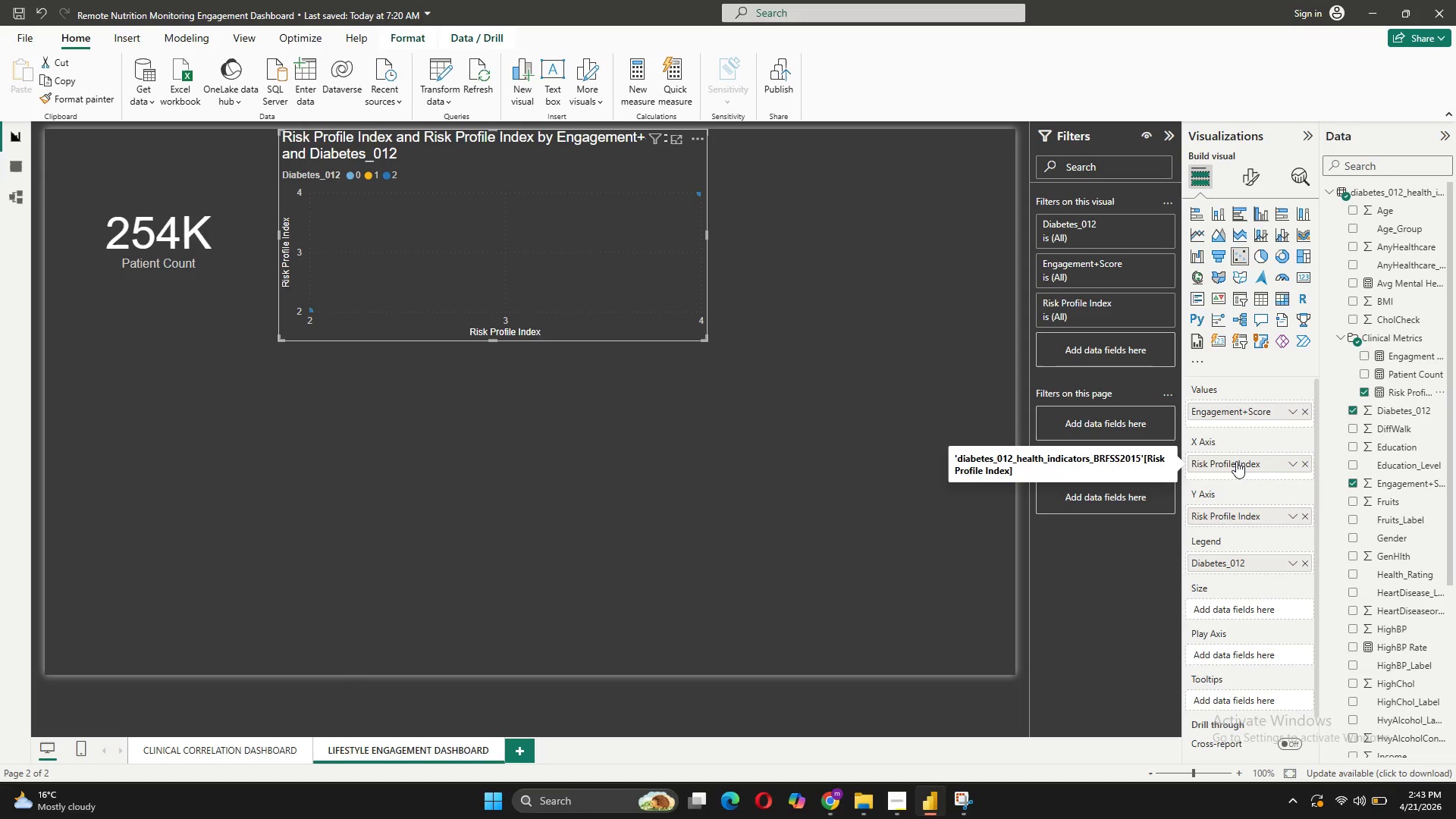 
left_click_drag(start_coordinate=[1215, 409], to_coordinate=[1219, 610])
 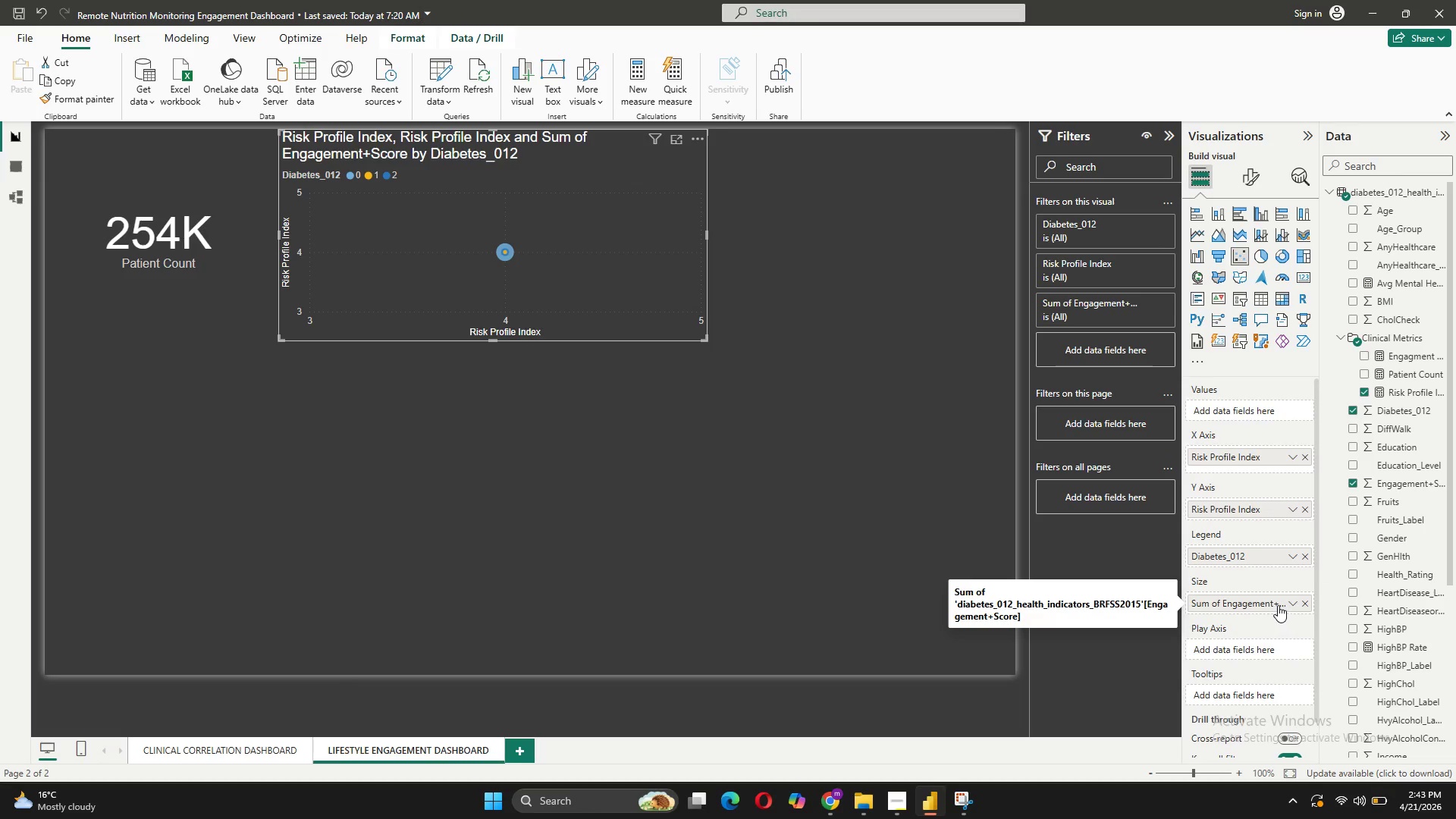 
left_click([1284, 601])
 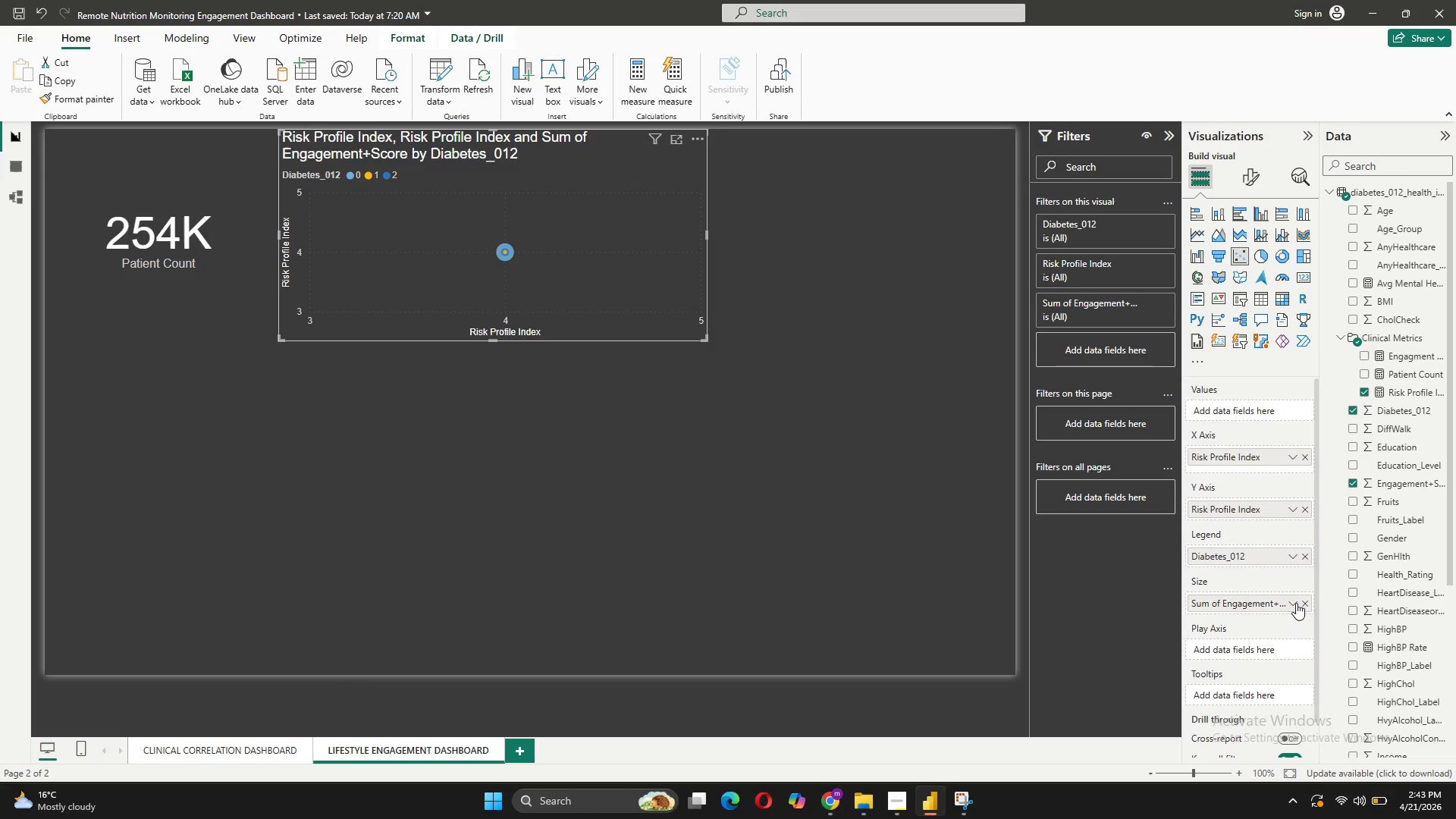 
left_click([1291, 599])
 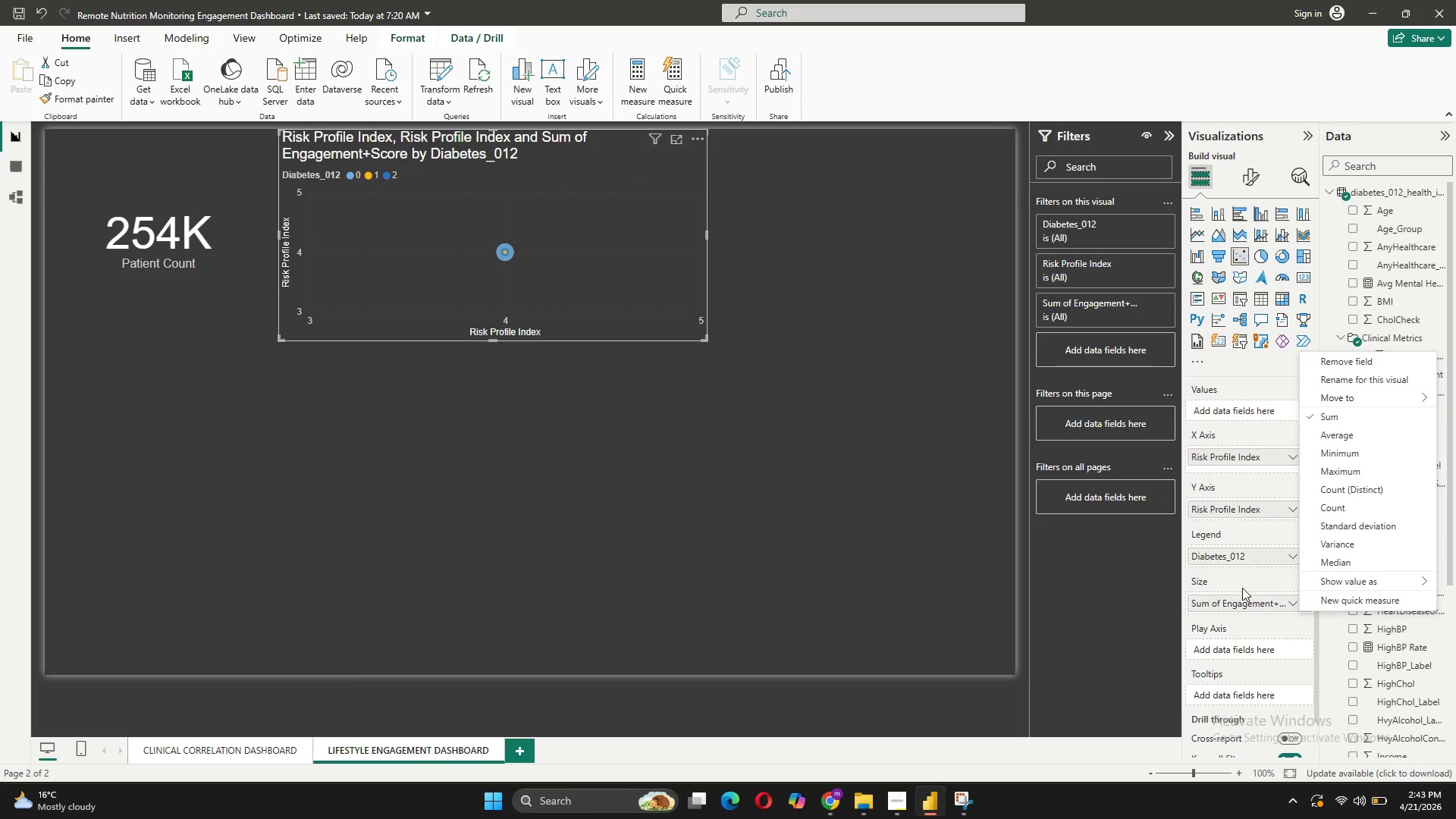 
left_click([1241, 585])
 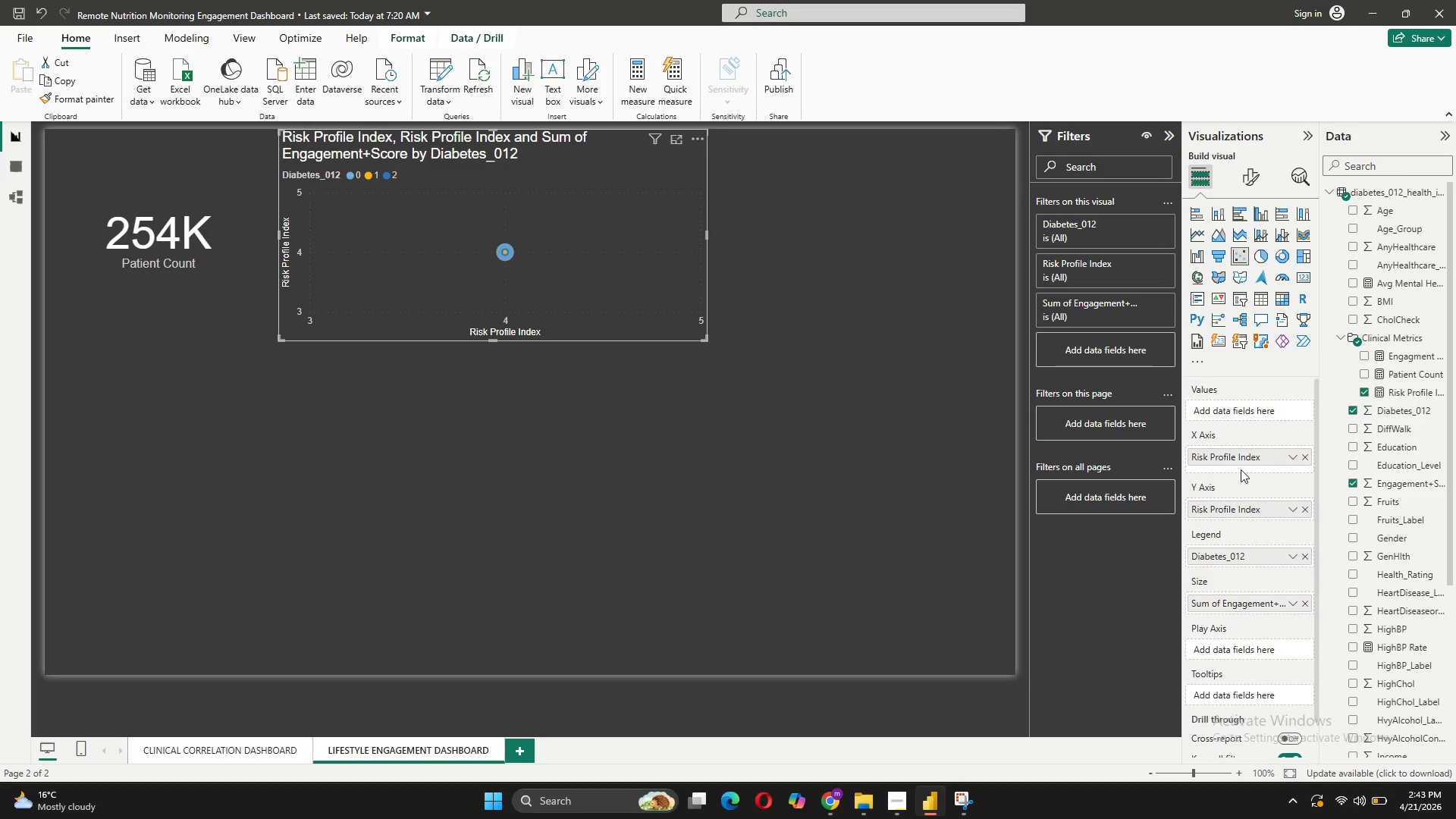 
mouse_move([1247, 435])
 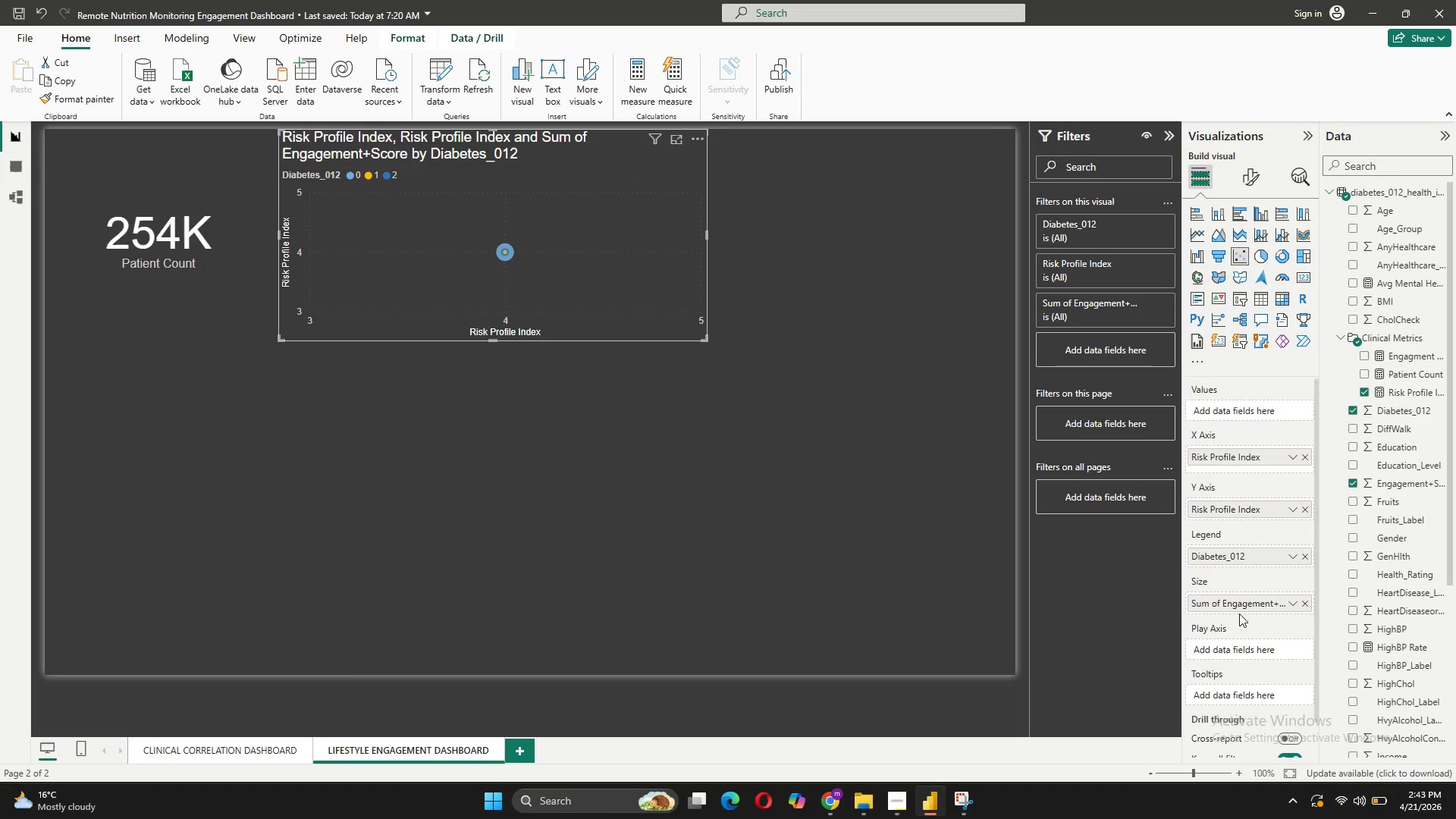 
left_click_drag(start_coordinate=[1239, 608], to_coordinate=[1254, 453])
 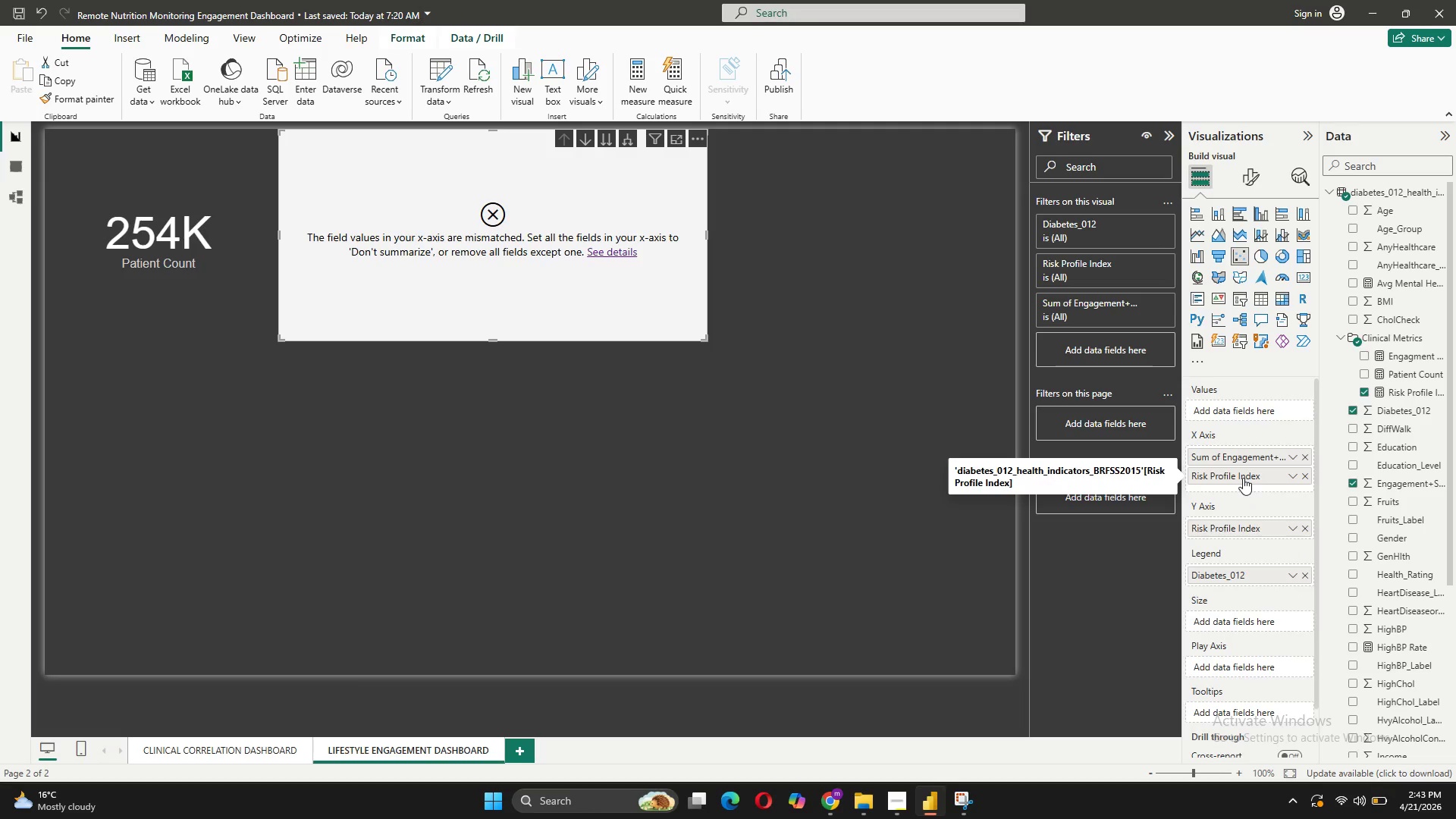 
wait(5.5)
 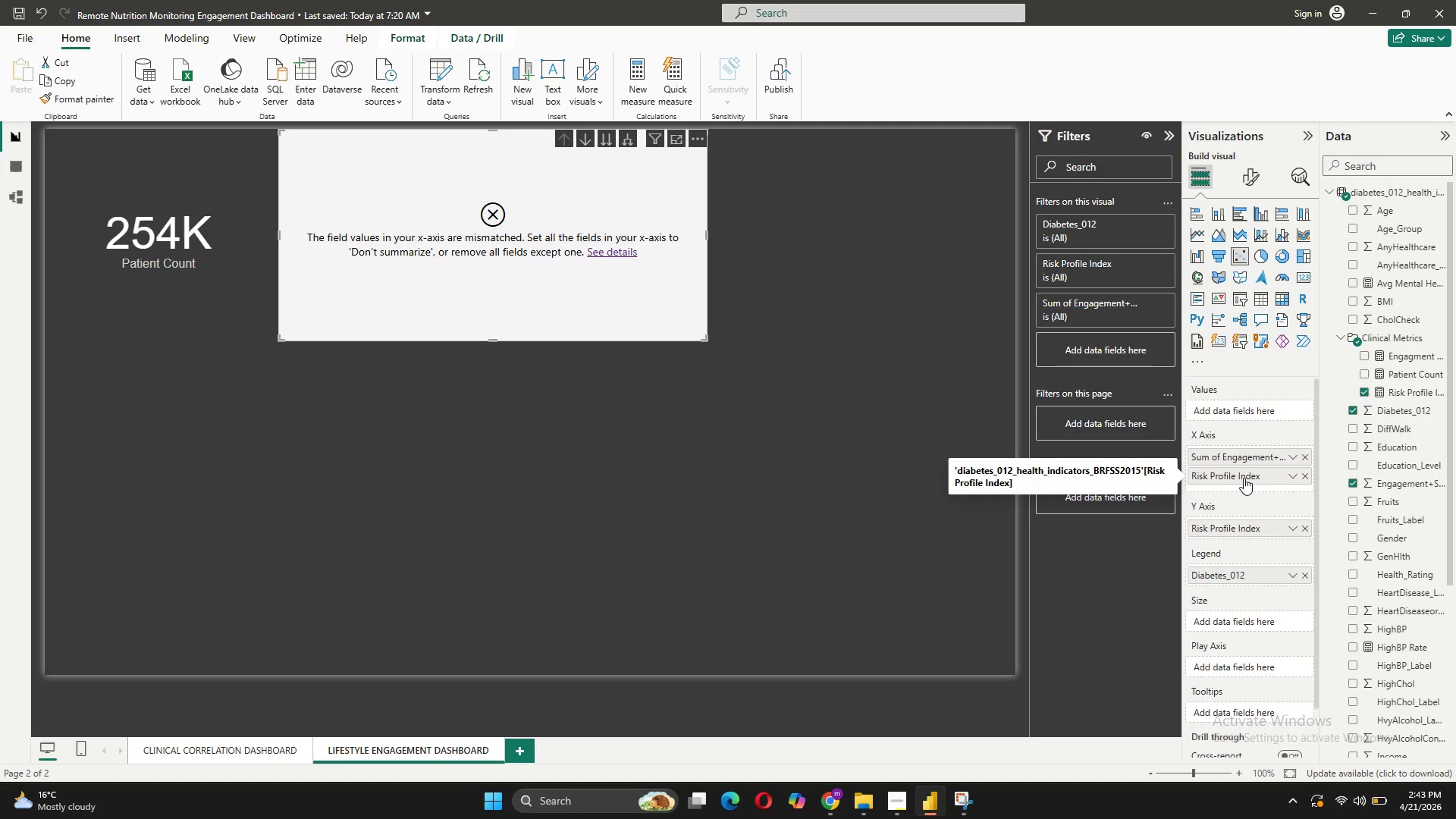 
left_click([1310, 479])
 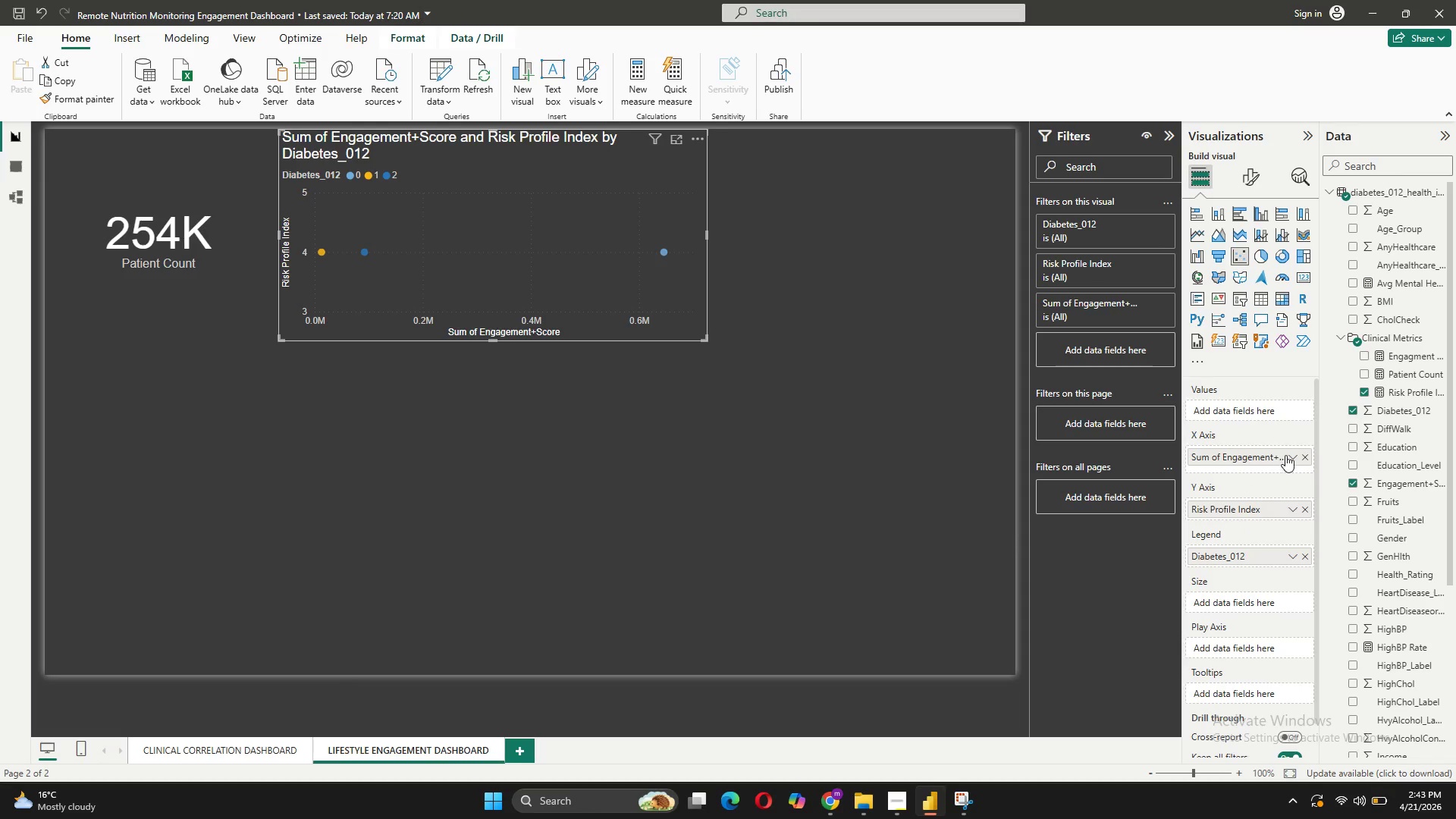 
left_click([1288, 453])
 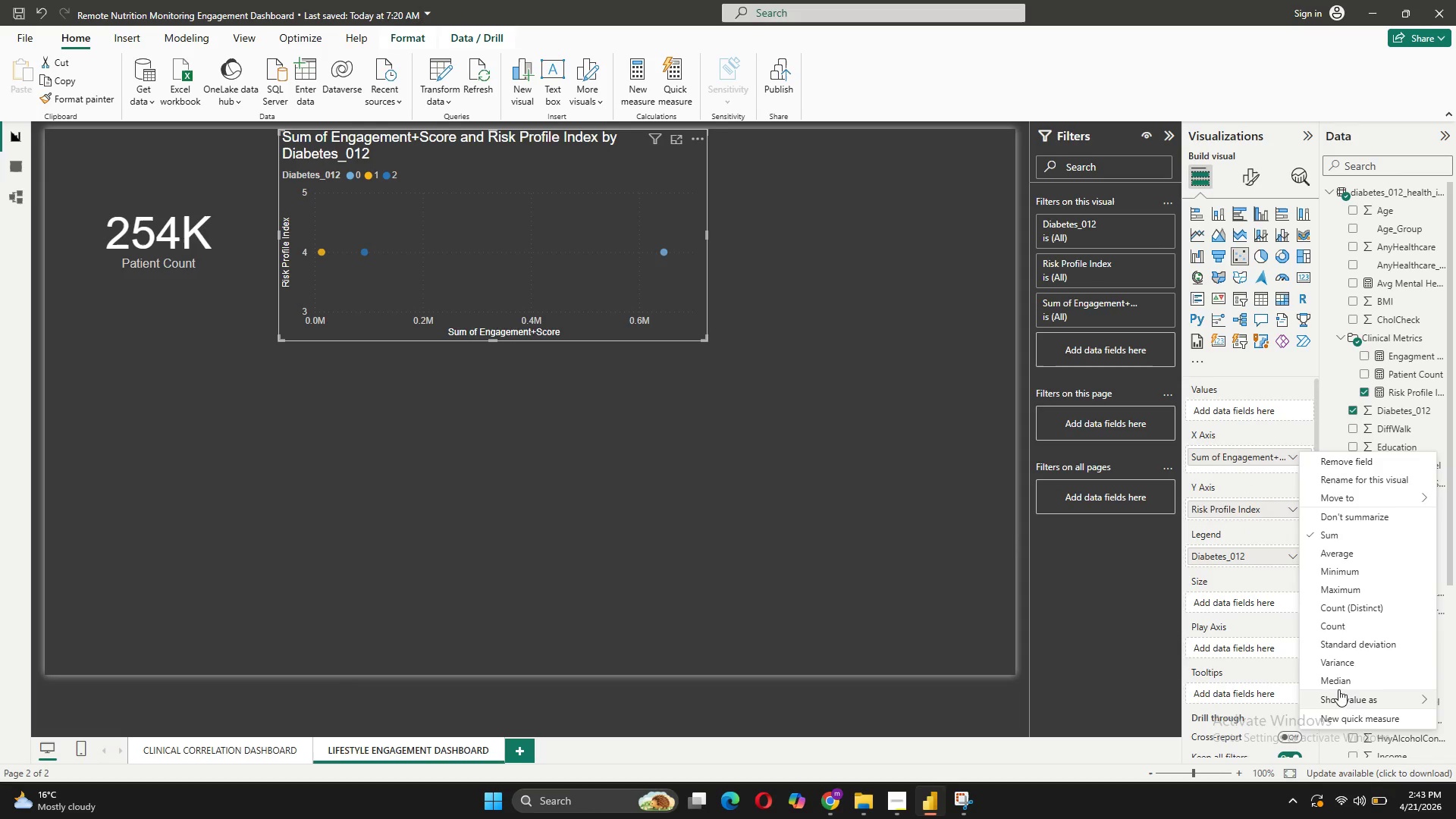 
left_click([1363, 520])
 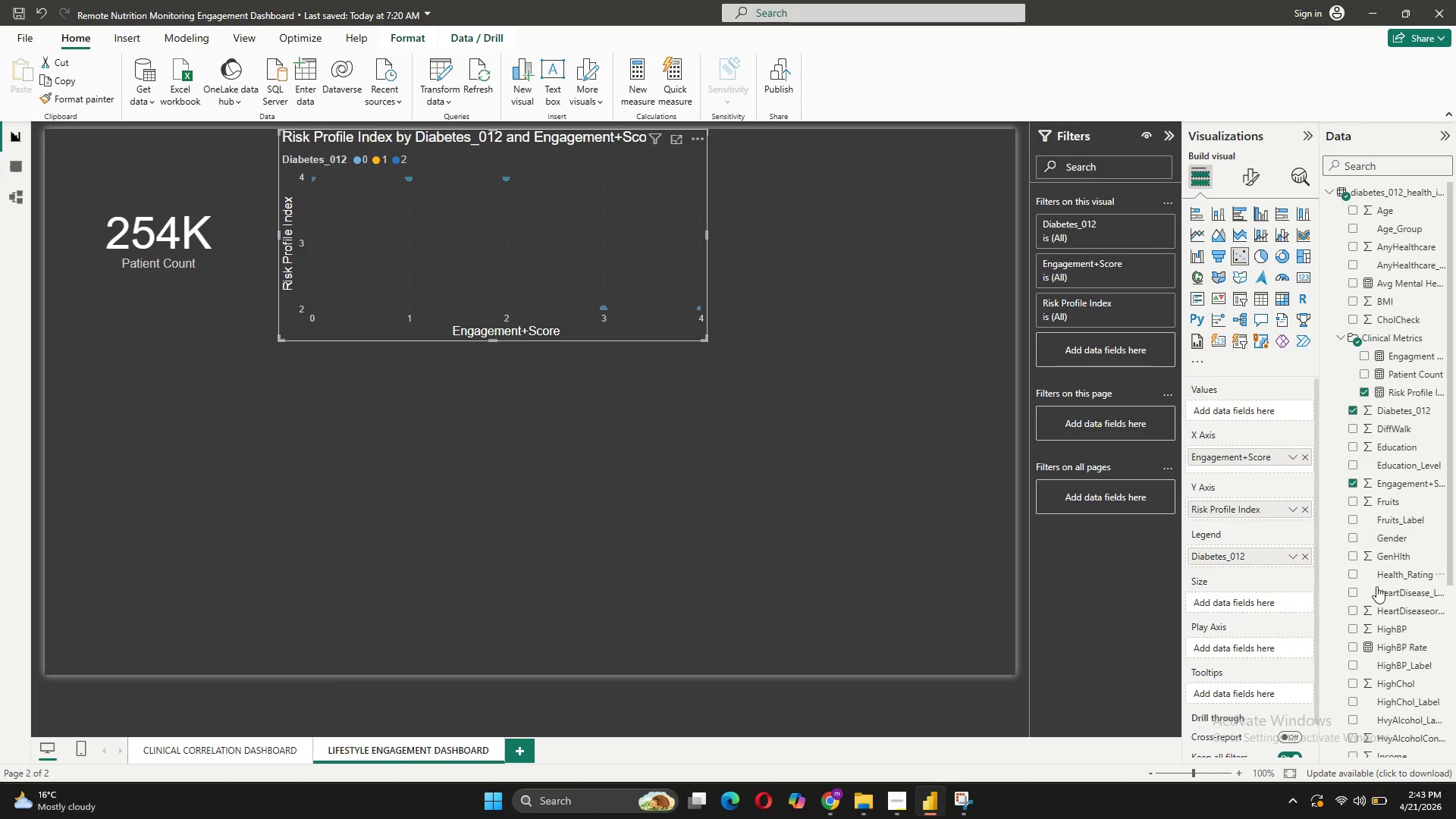 
wait(7.67)
 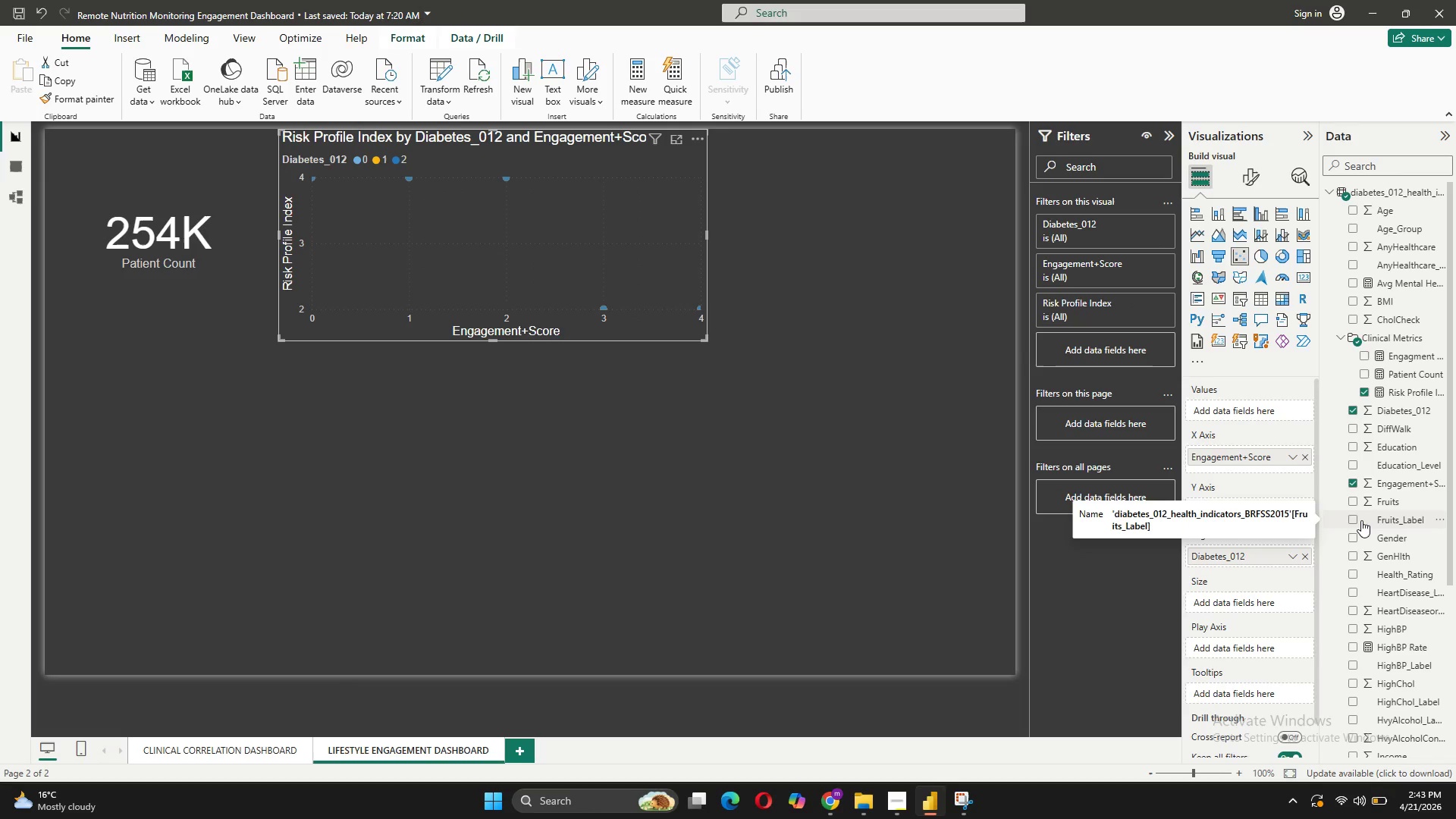 
left_click_drag(start_coordinate=[1389, 373], to_coordinate=[1252, 600])
 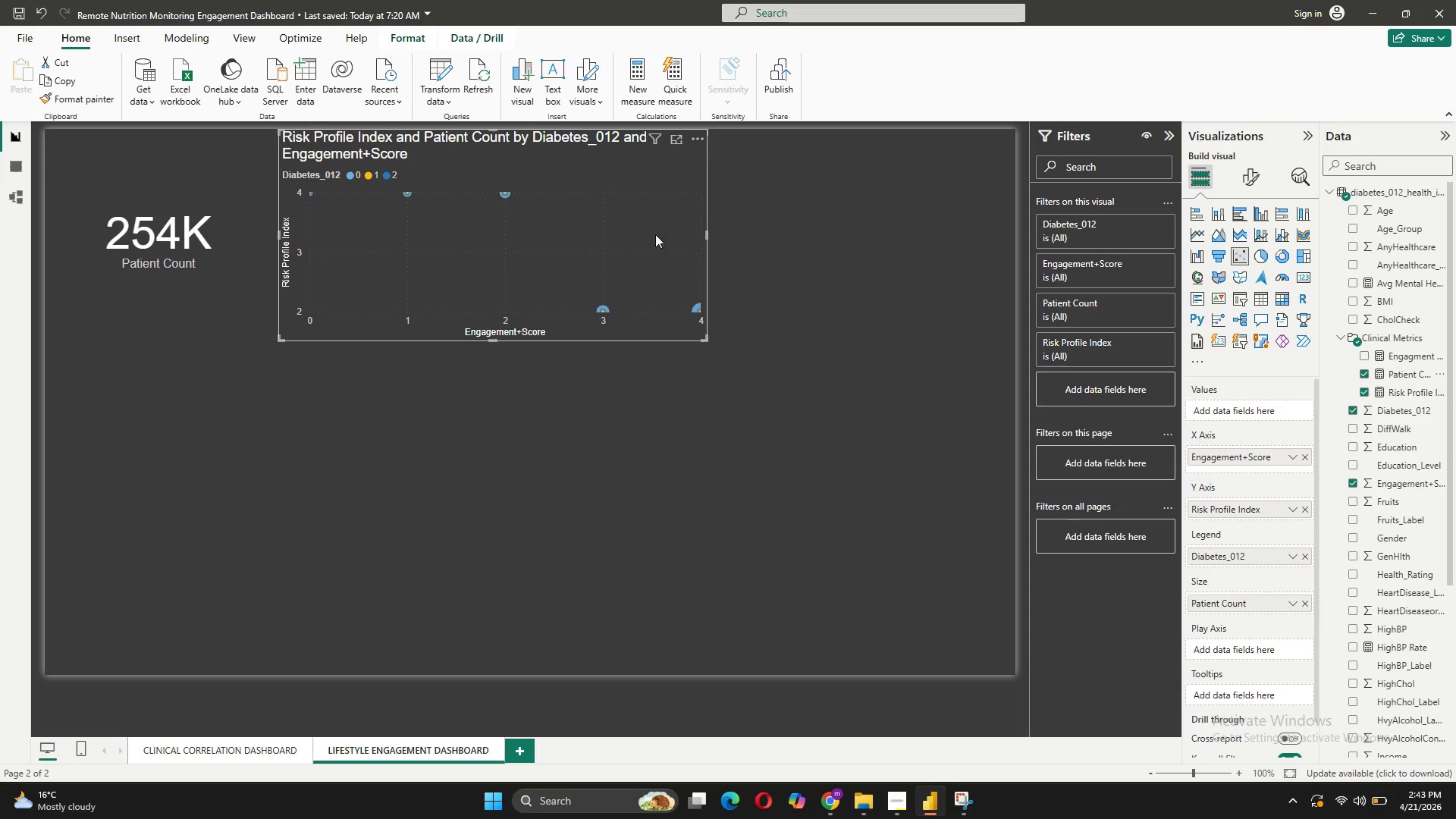 
scroll: coordinate [600, 251], scroll_direction: up, amount: 2.0
 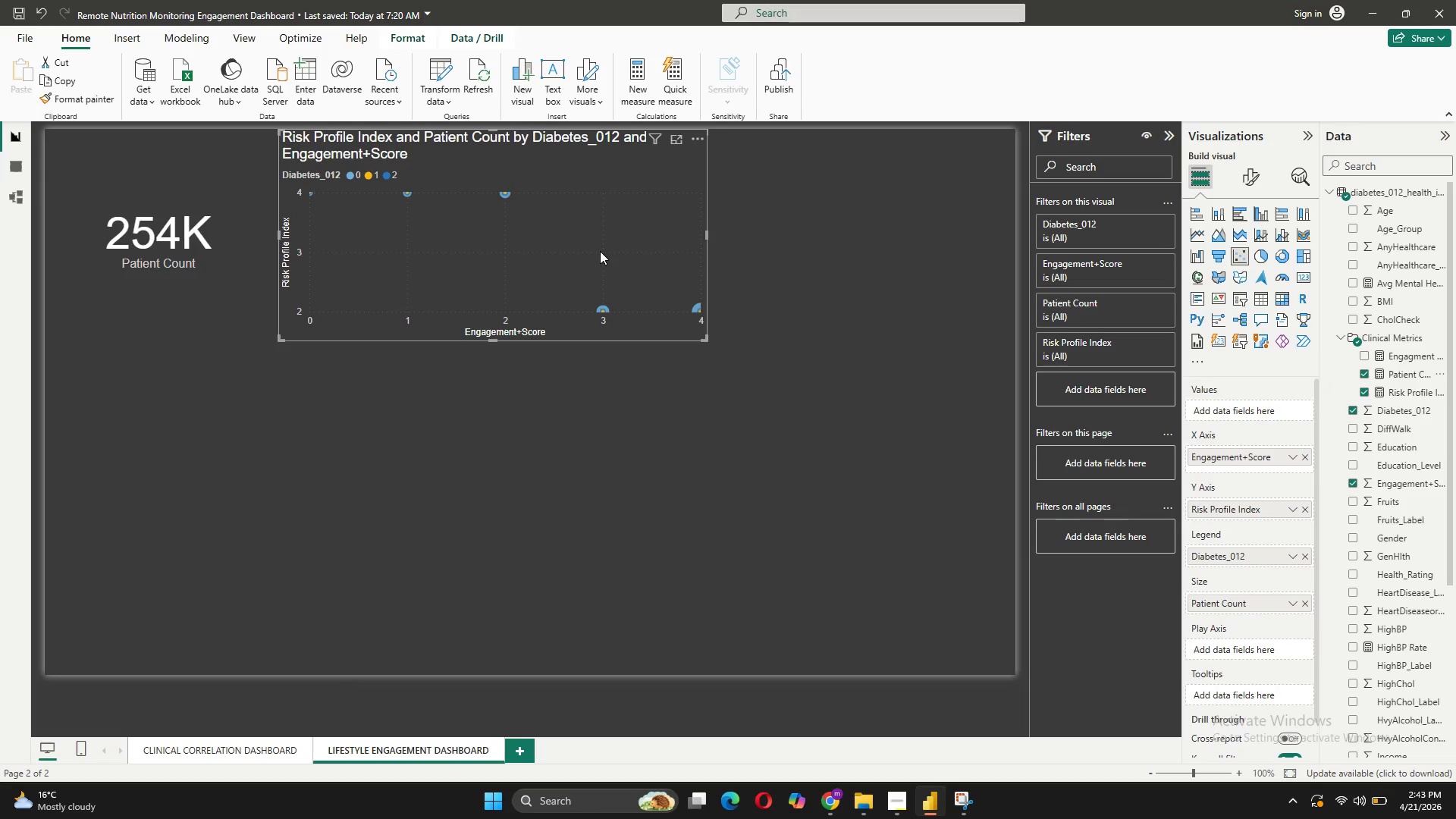 
scroll: coordinate [600, 251], scroll_direction: down, amount: 3.0
 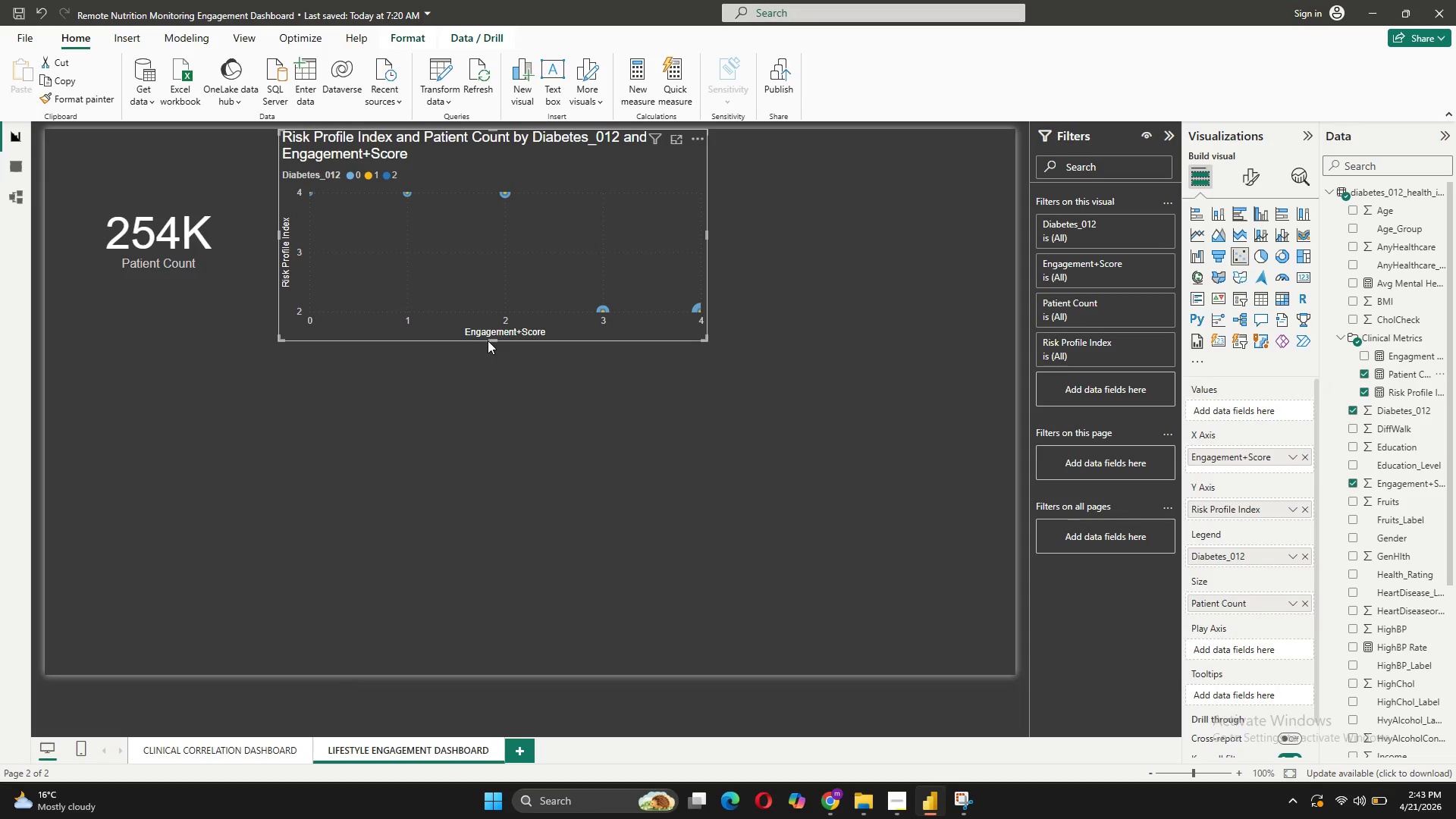 
left_click_drag(start_coordinate=[491, 338], to_coordinate=[480, 407])
 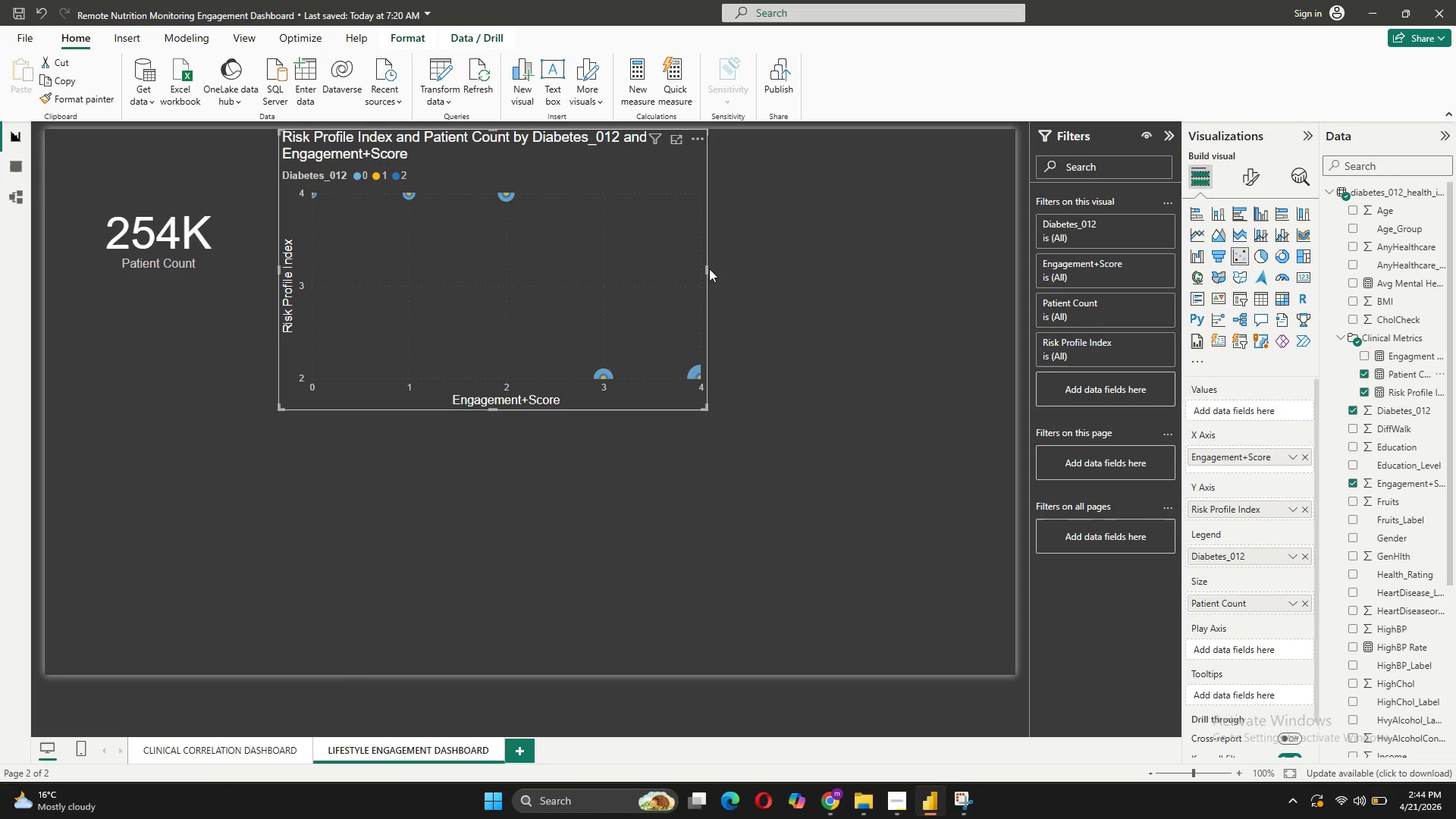 
left_click_drag(start_coordinate=[706, 268], to_coordinate=[902, 318])
 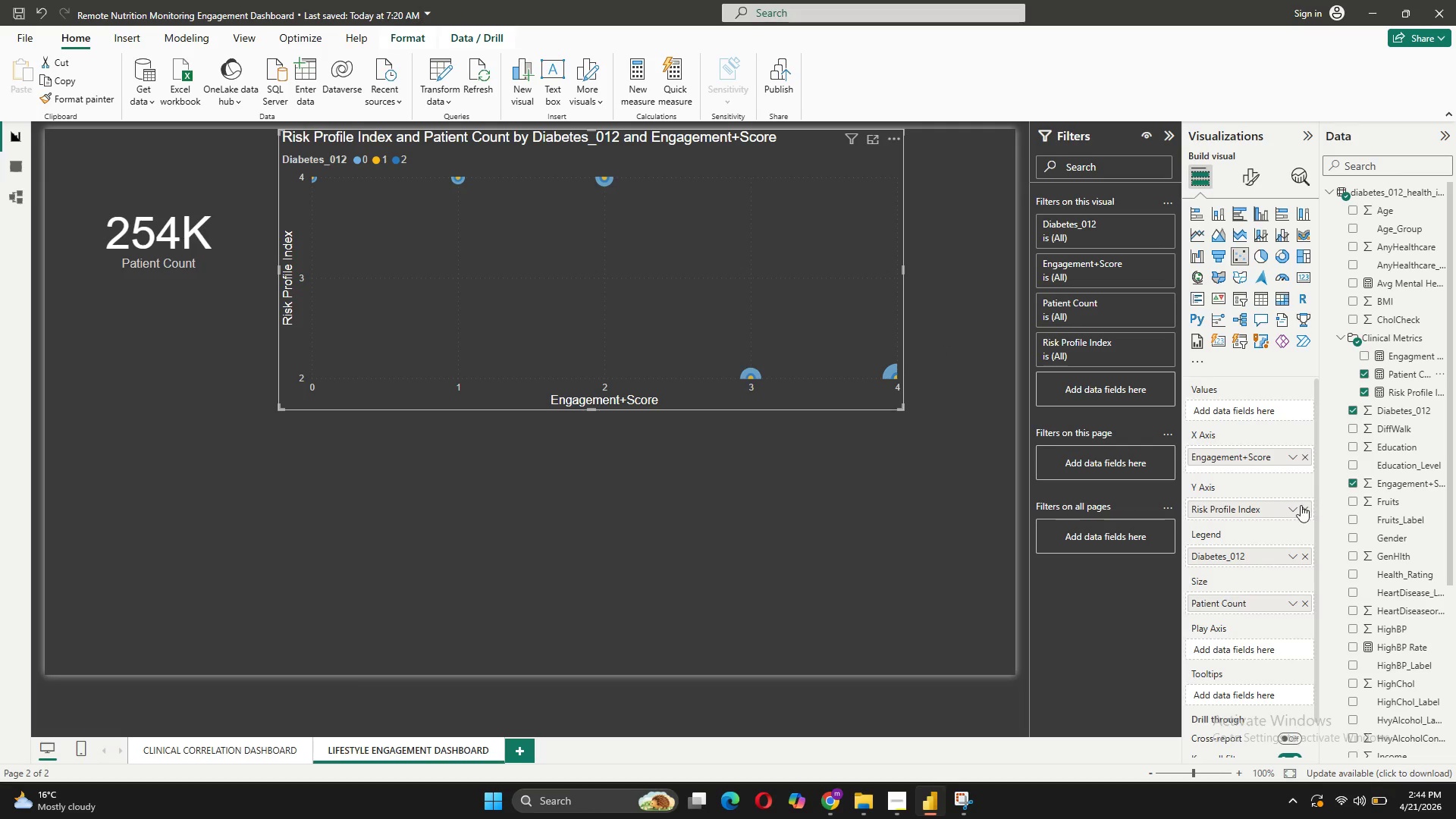 
left_click_drag(start_coordinate=[1254, 513], to_coordinate=[1250, 466])
 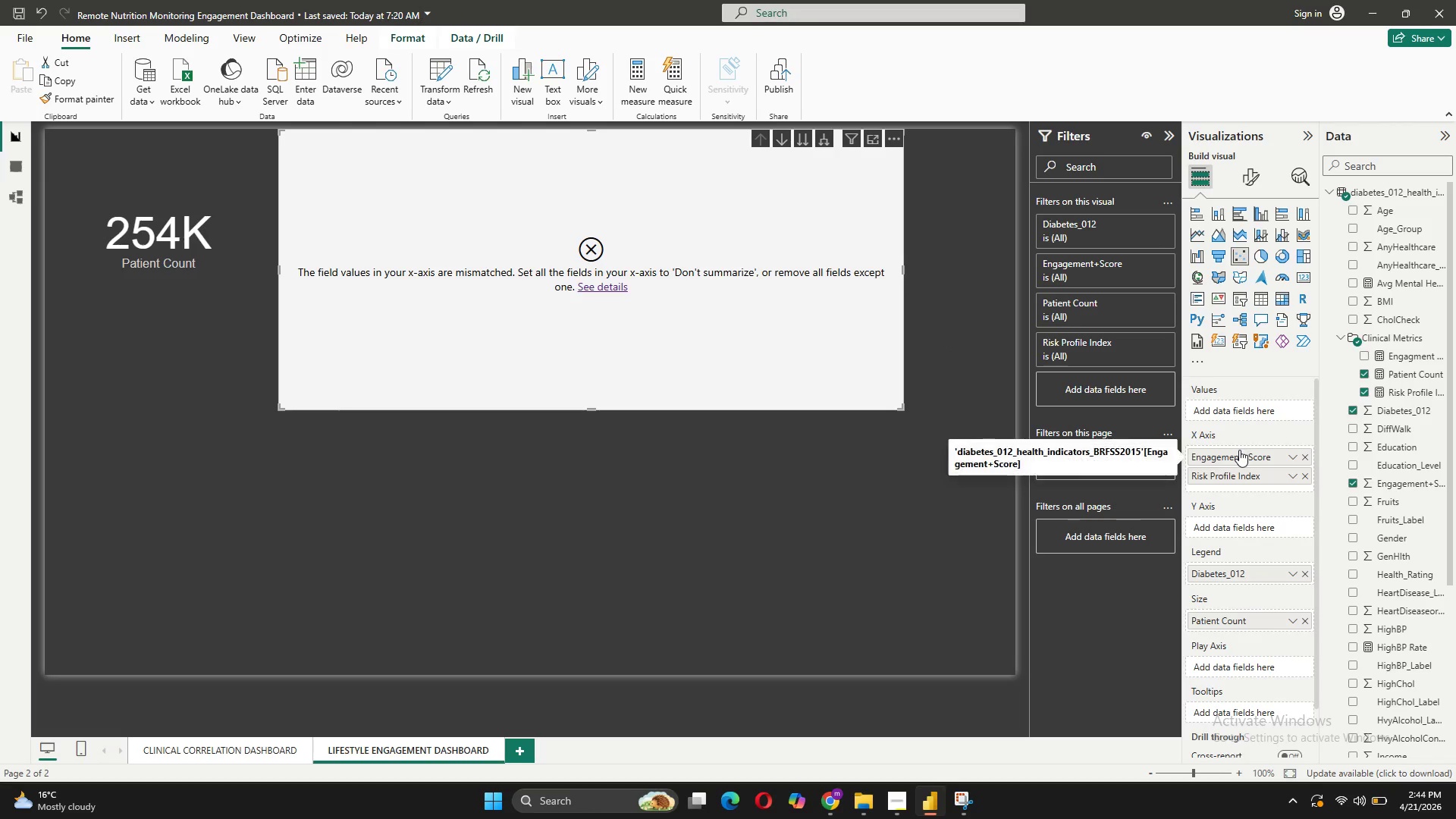 
left_click_drag(start_coordinate=[1239, 450], to_coordinate=[1228, 518])
 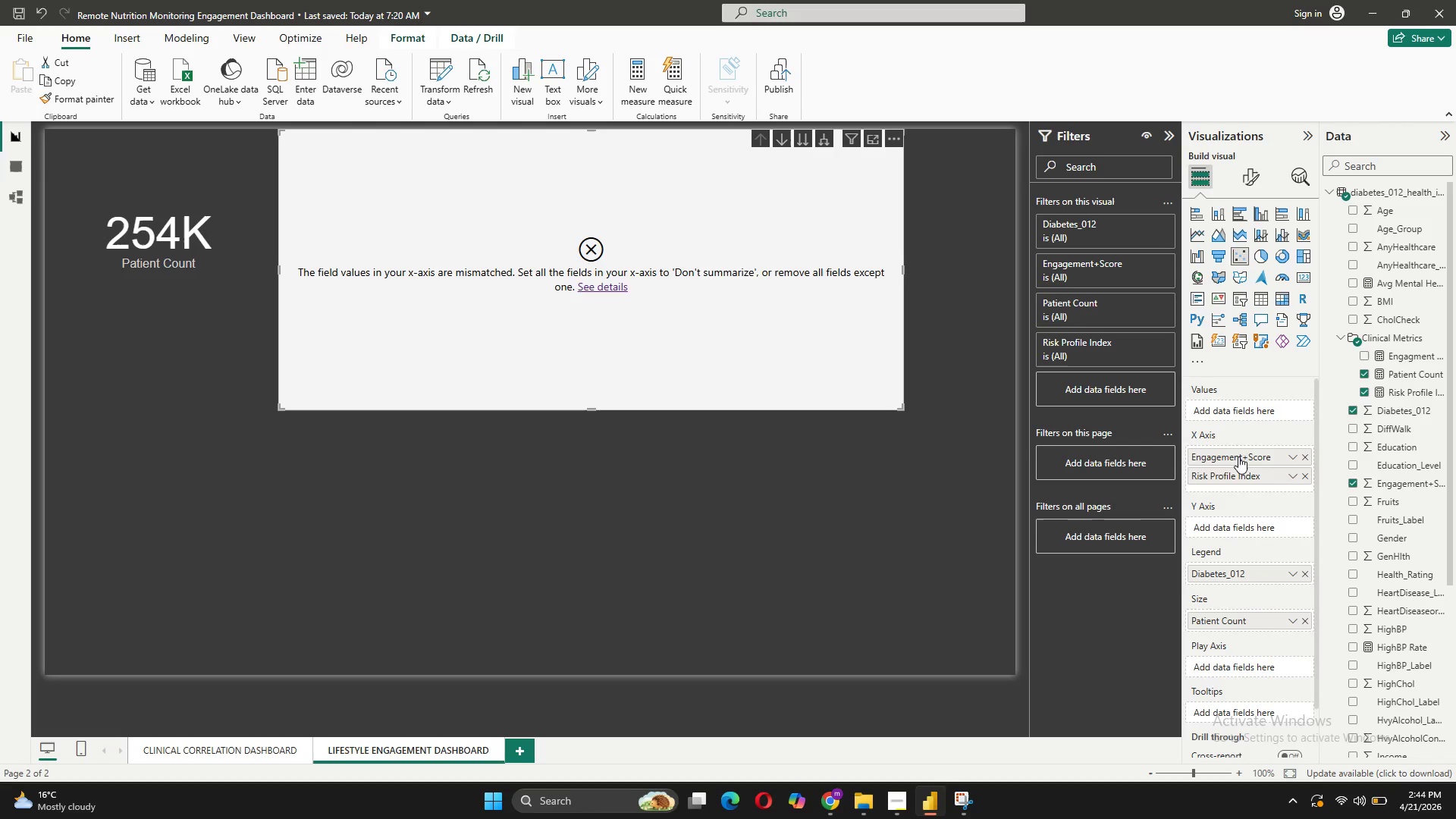 
left_click_drag(start_coordinate=[1238, 448], to_coordinate=[1240, 531])
 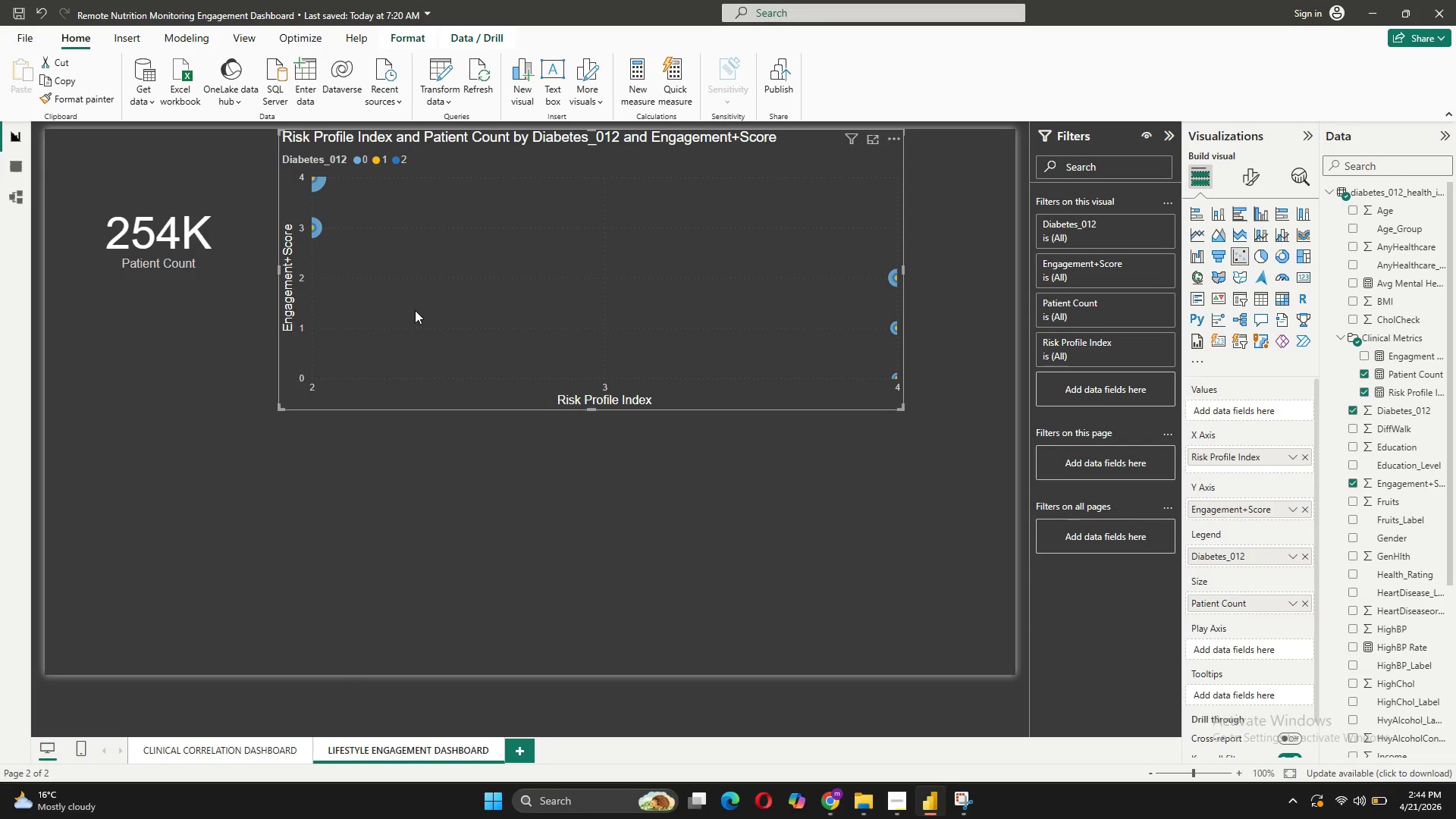 
wait(10.69)
 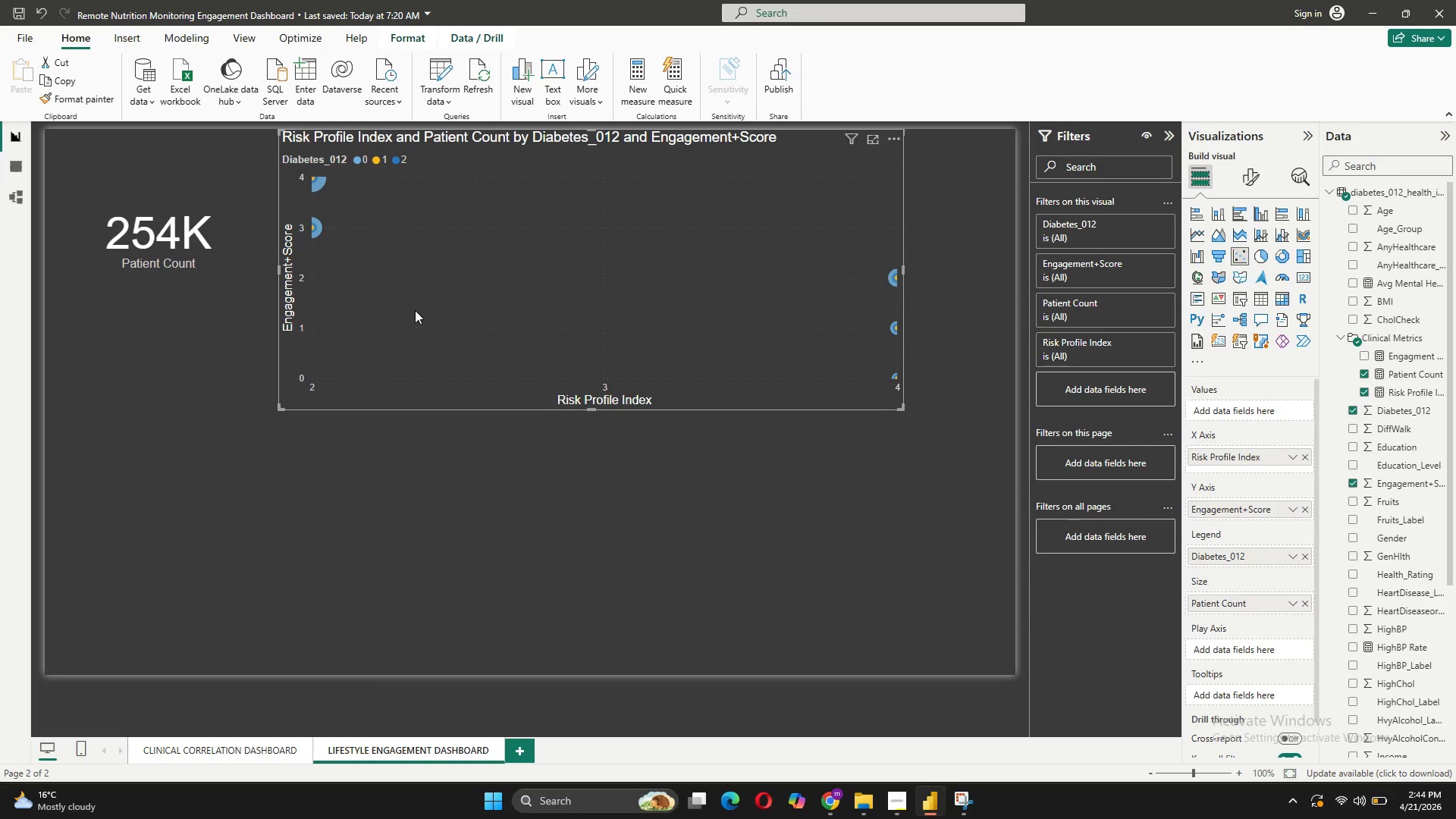 
left_click_drag(start_coordinate=[1240, 515], to_coordinate=[1240, 460])
 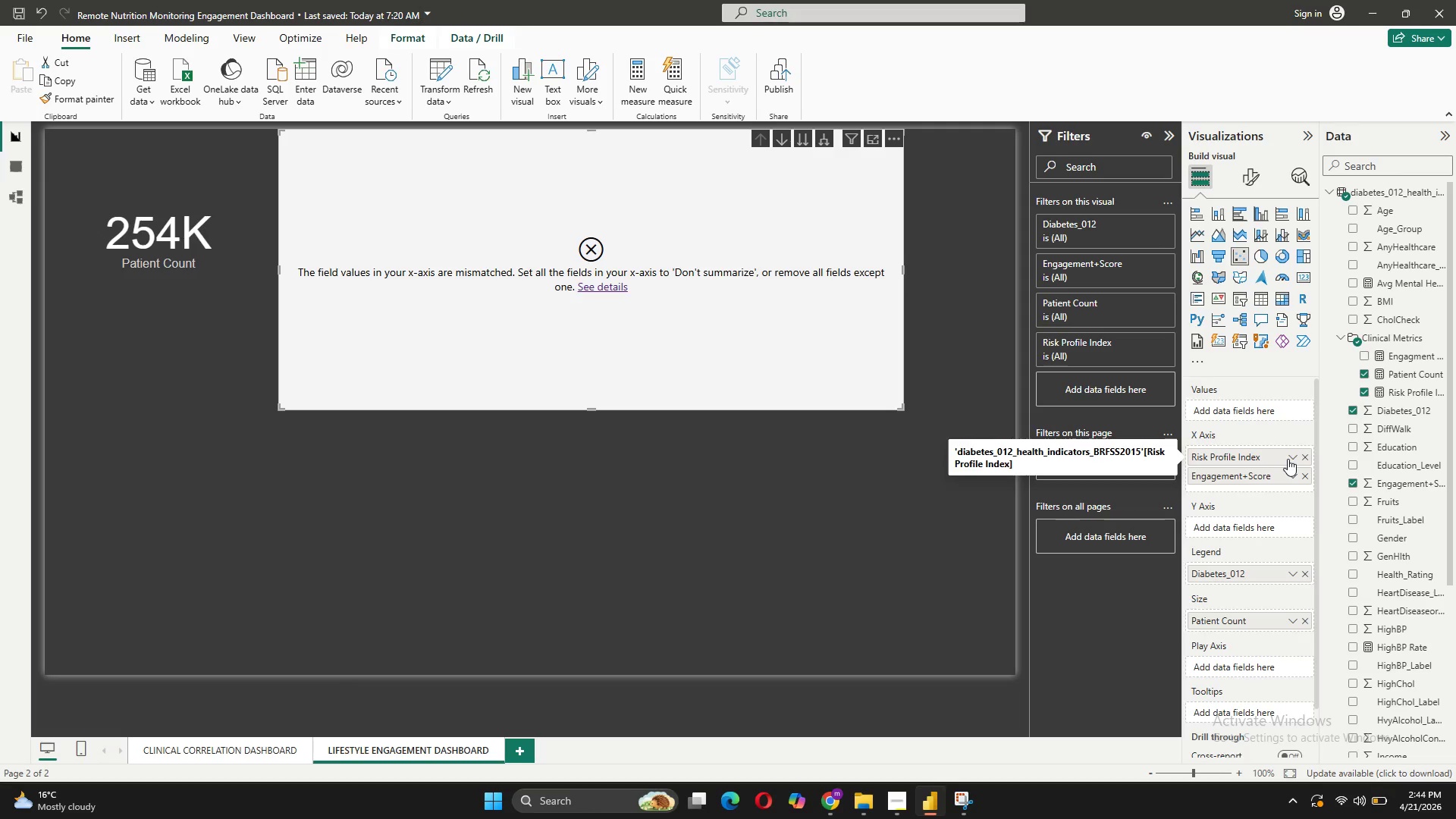 
left_click_drag(start_coordinate=[1274, 457], to_coordinate=[1254, 529])
 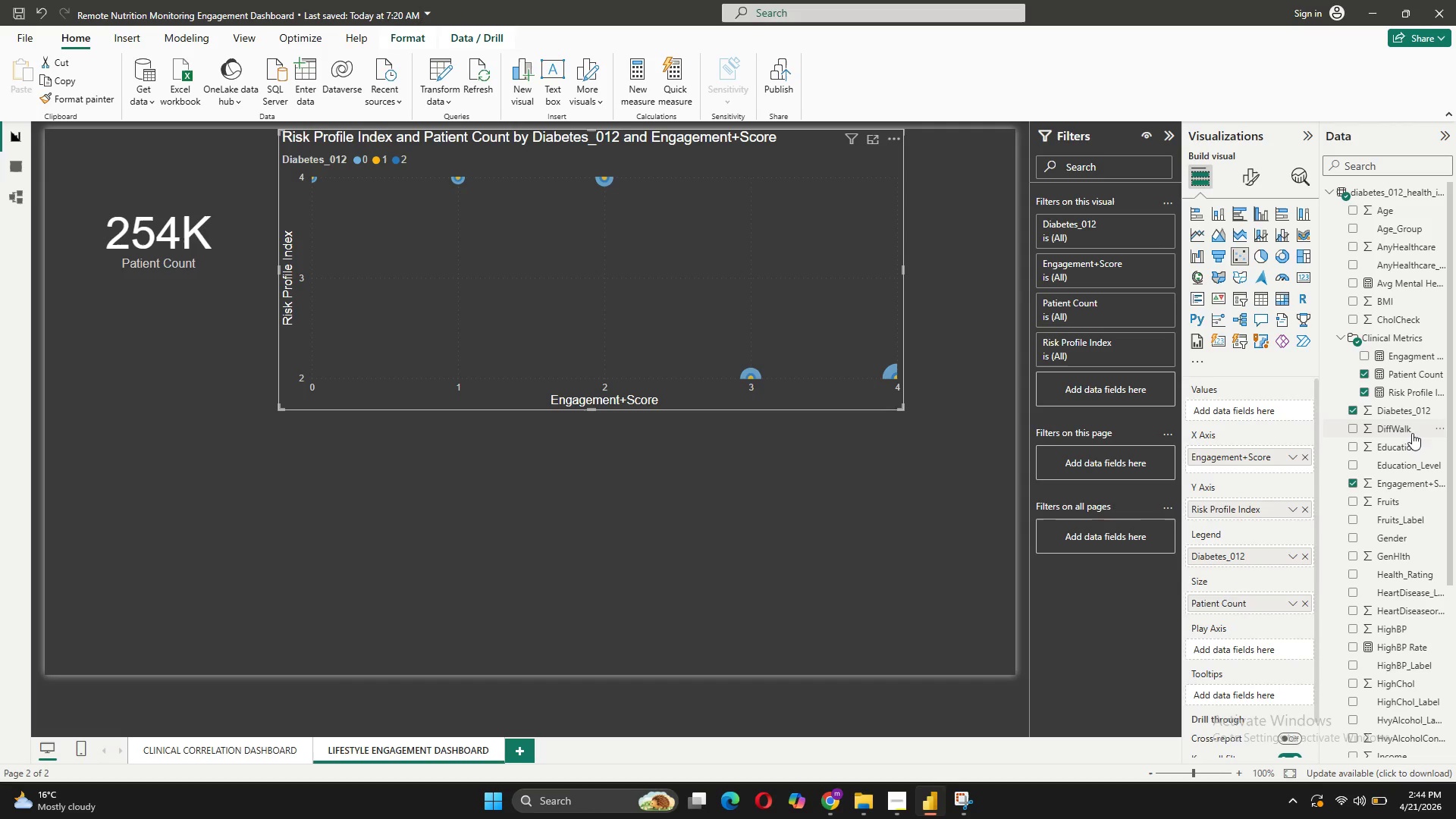 
left_click_drag(start_coordinate=[1385, 375], to_coordinate=[1247, 411])
 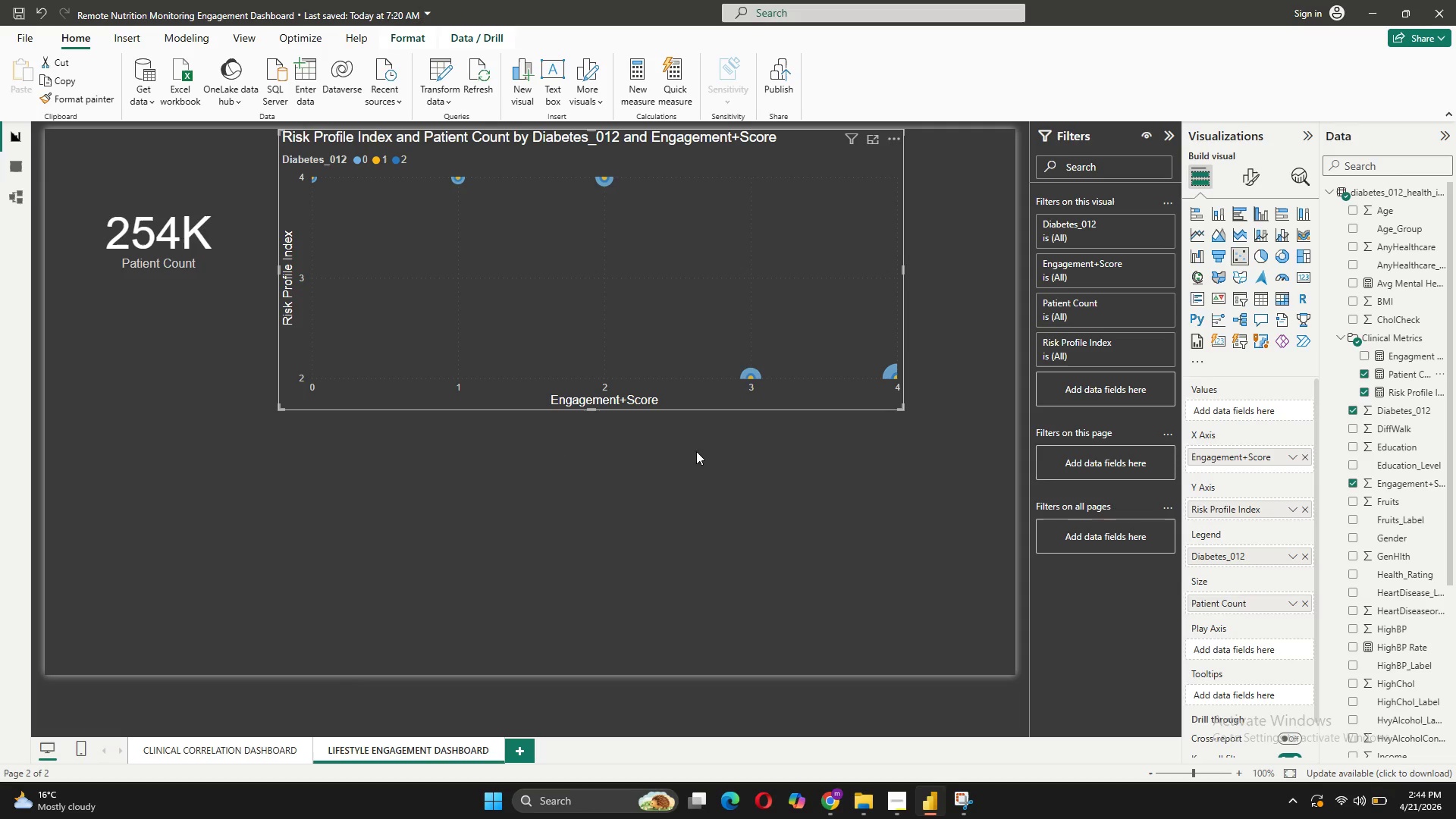 
wait(17.03)
 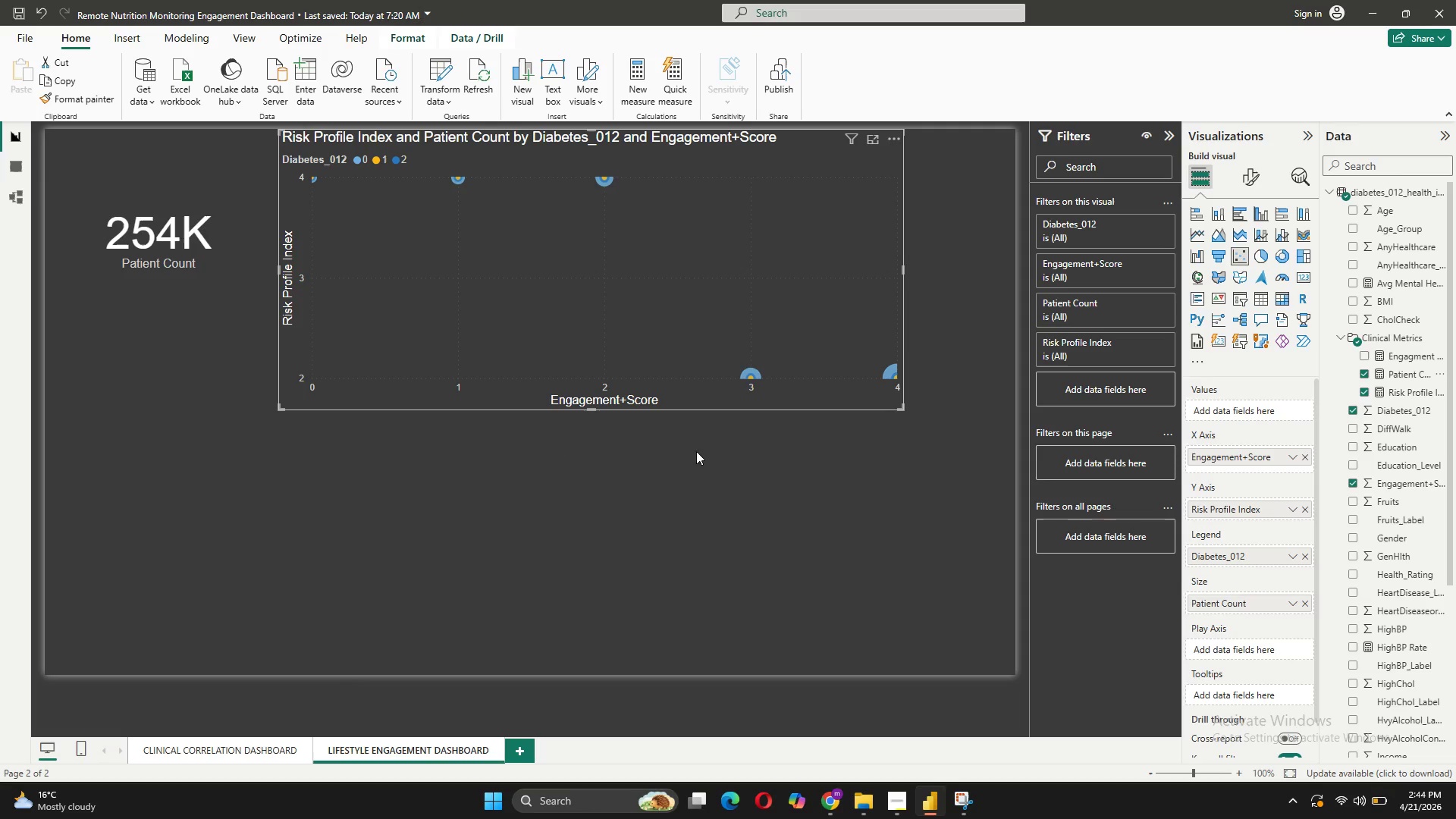 
left_click([1374, 376])
 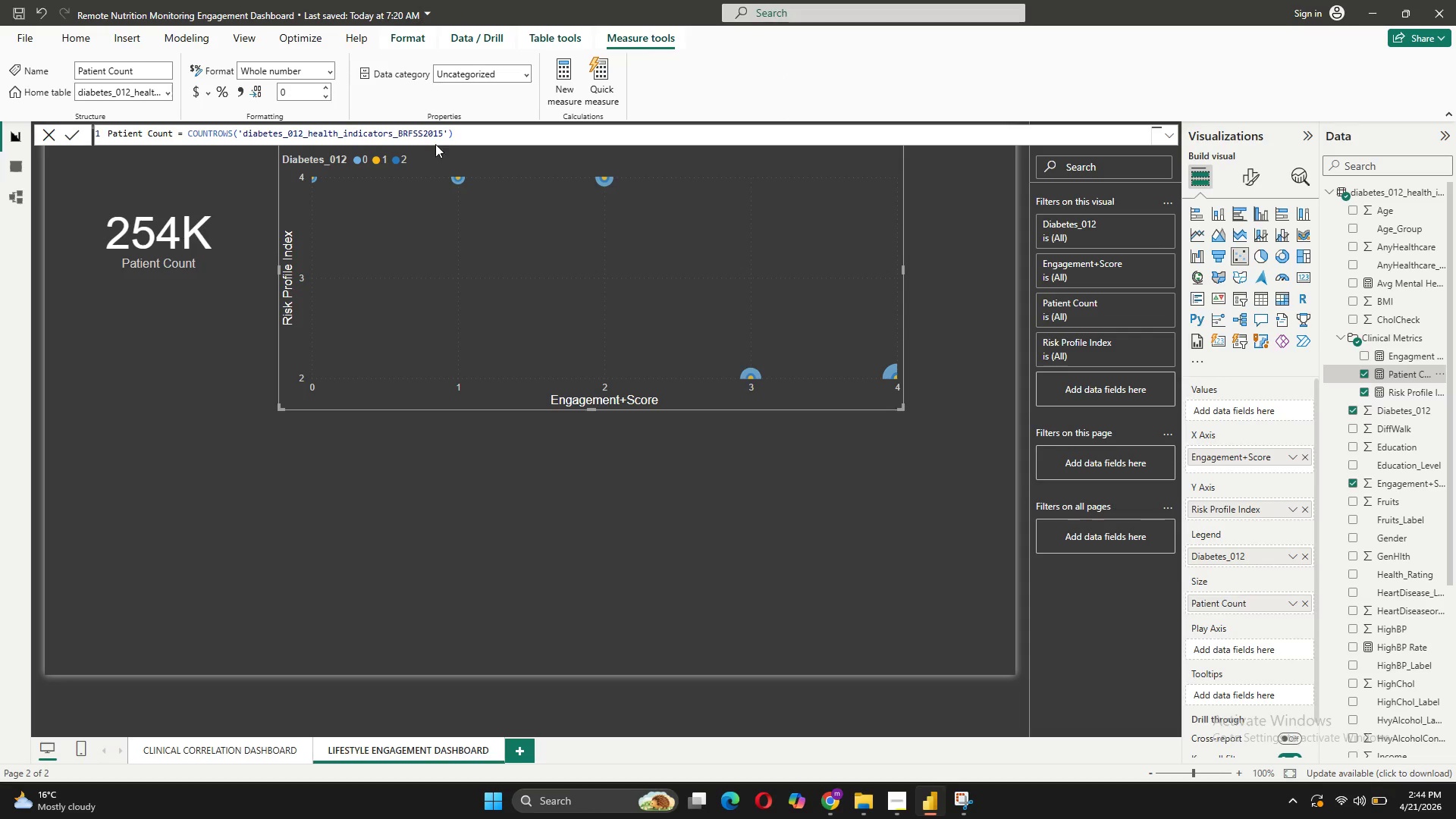 
left_click_drag(start_coordinate=[463, 130], to_coordinate=[187, 132])
 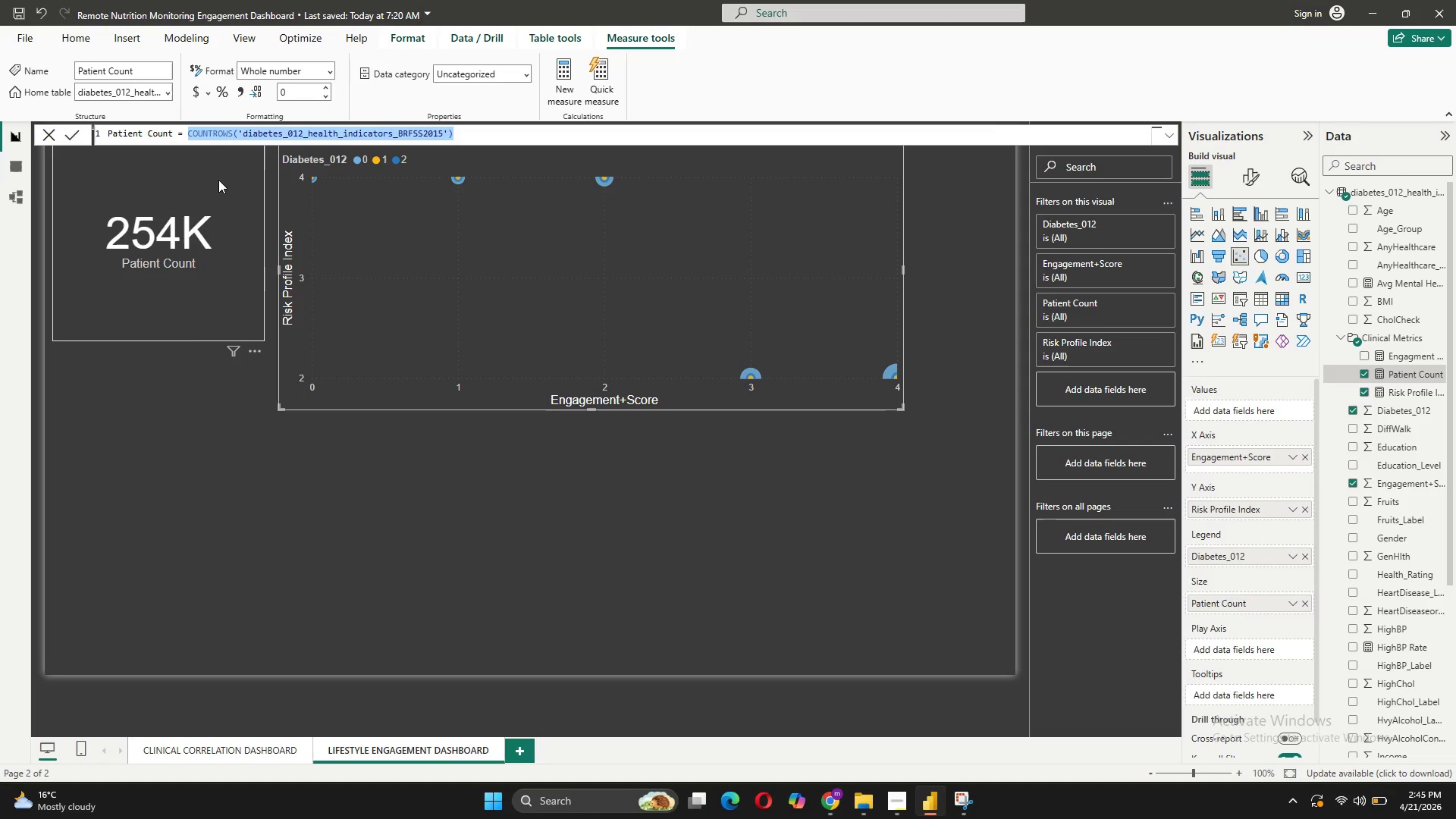 
key(Control+C)
 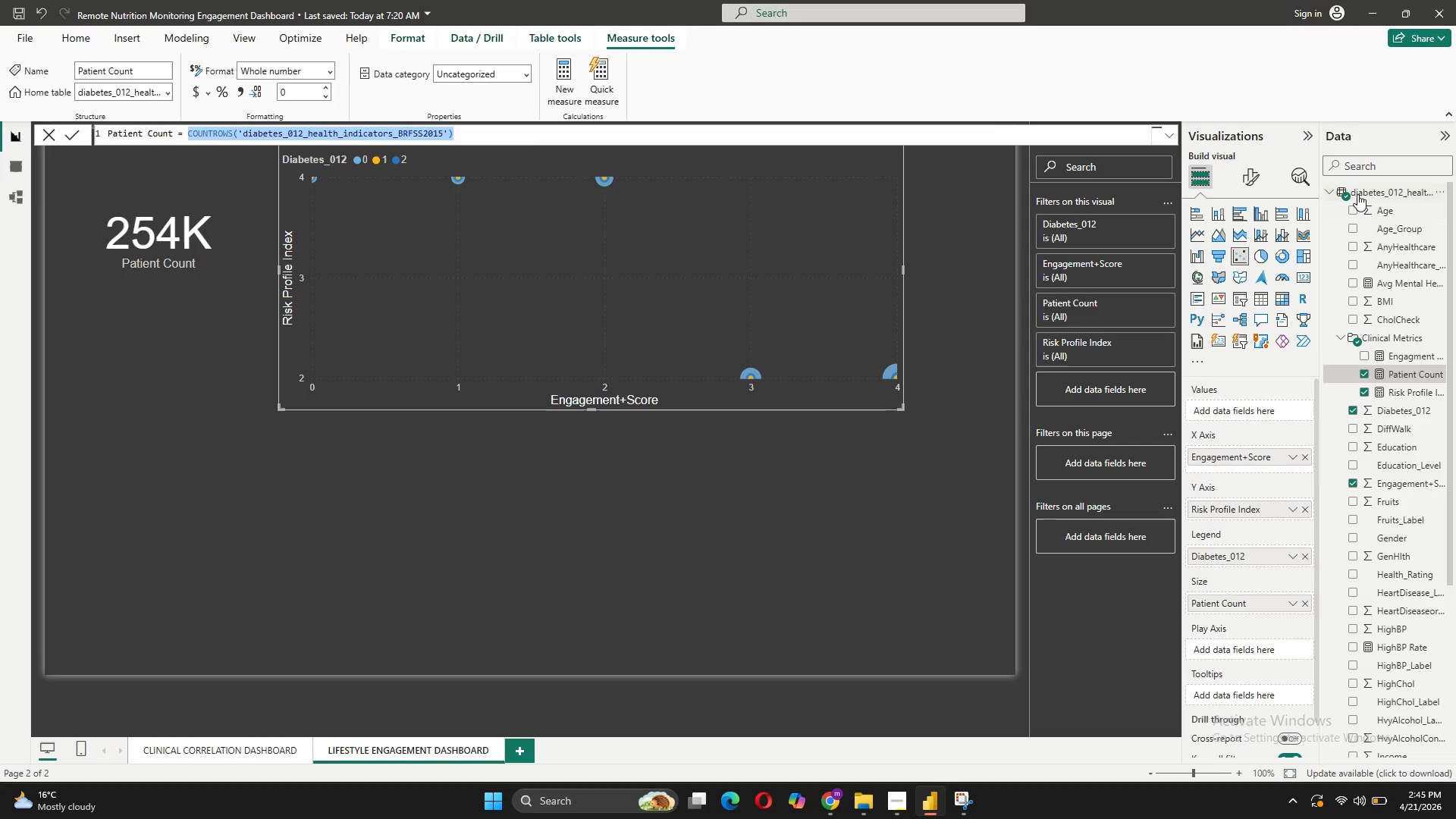 
left_click([1357, 194])
 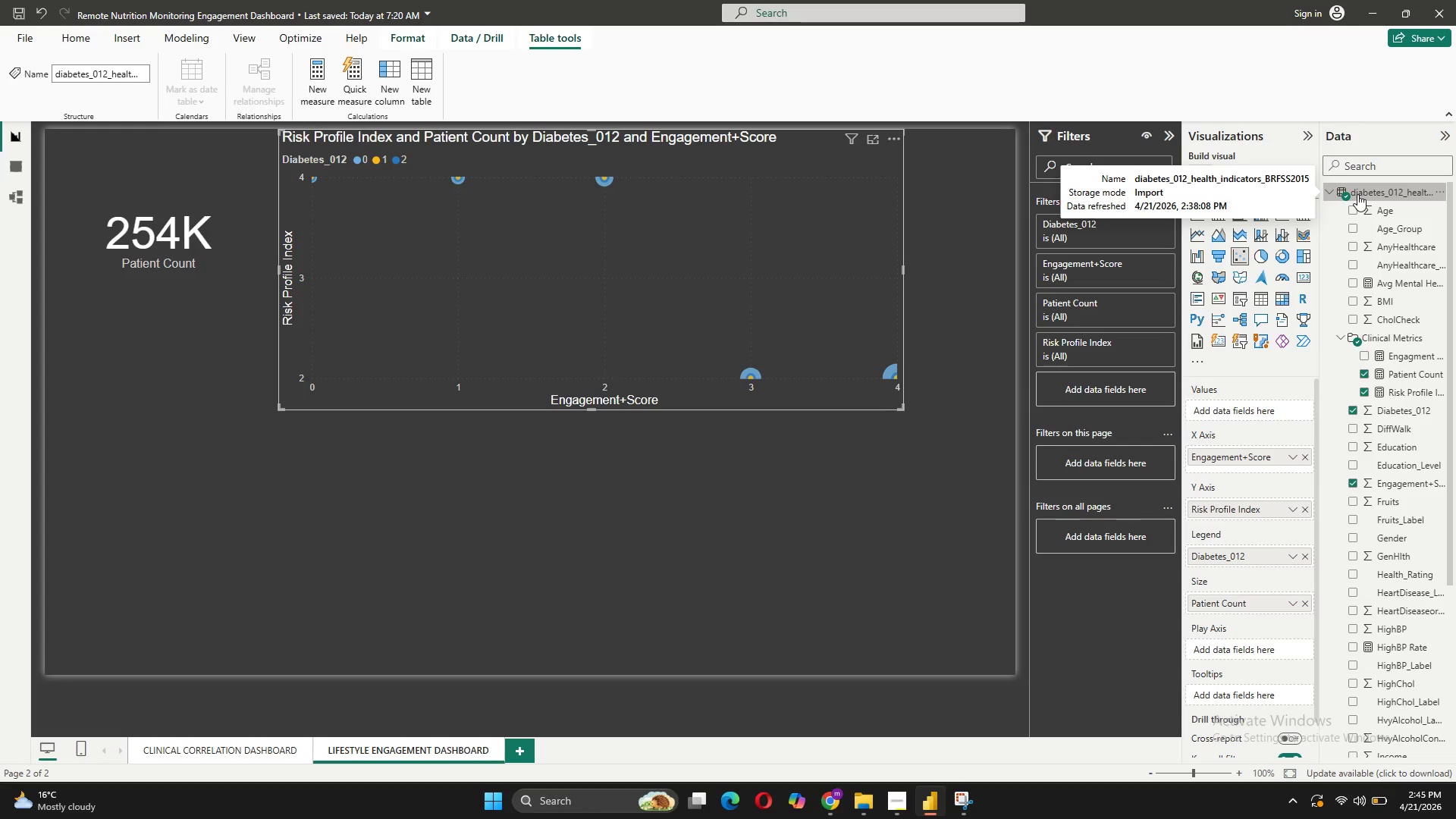 
right_click([1357, 194])
 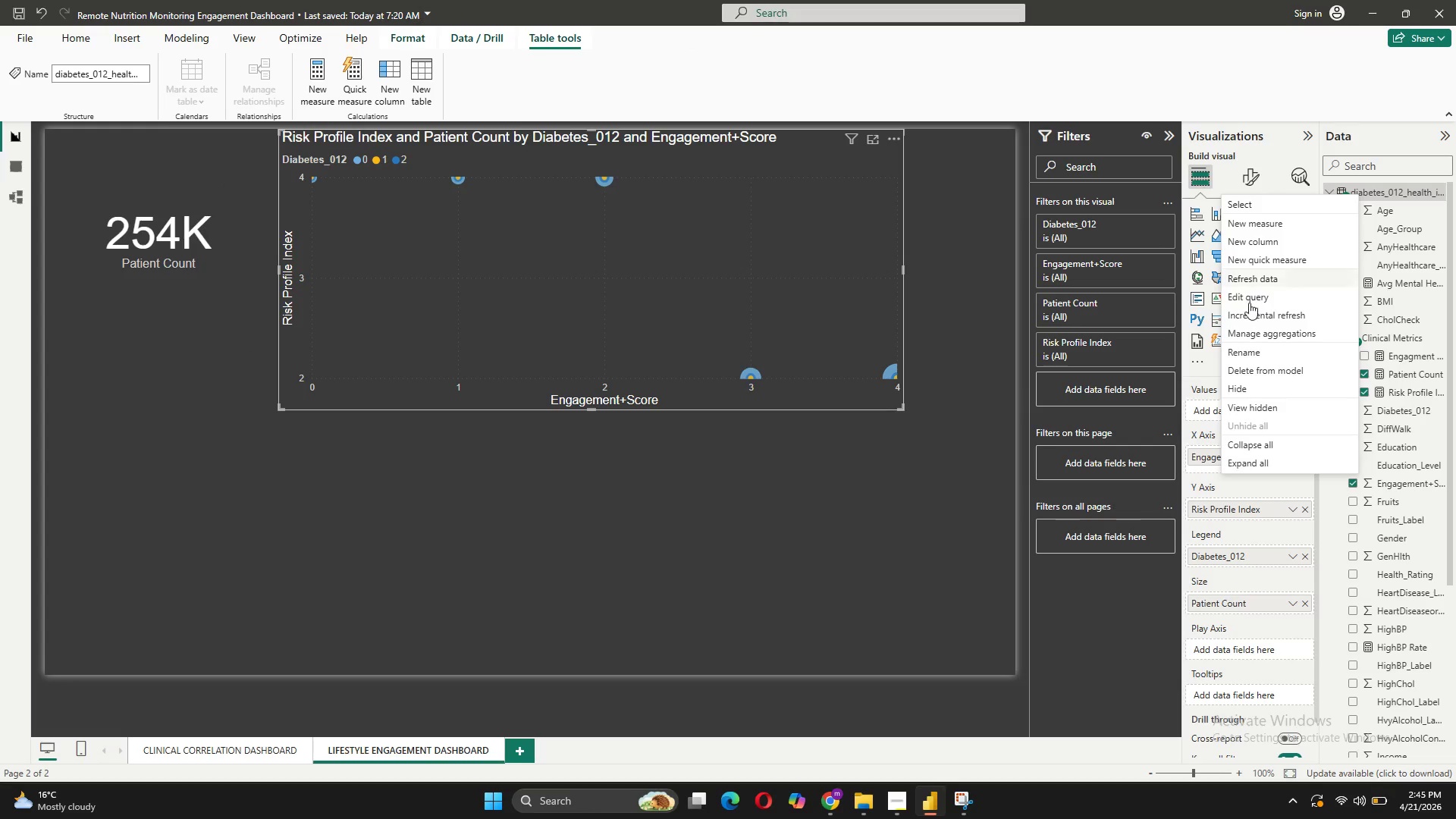 
left_click([1247, 297])
 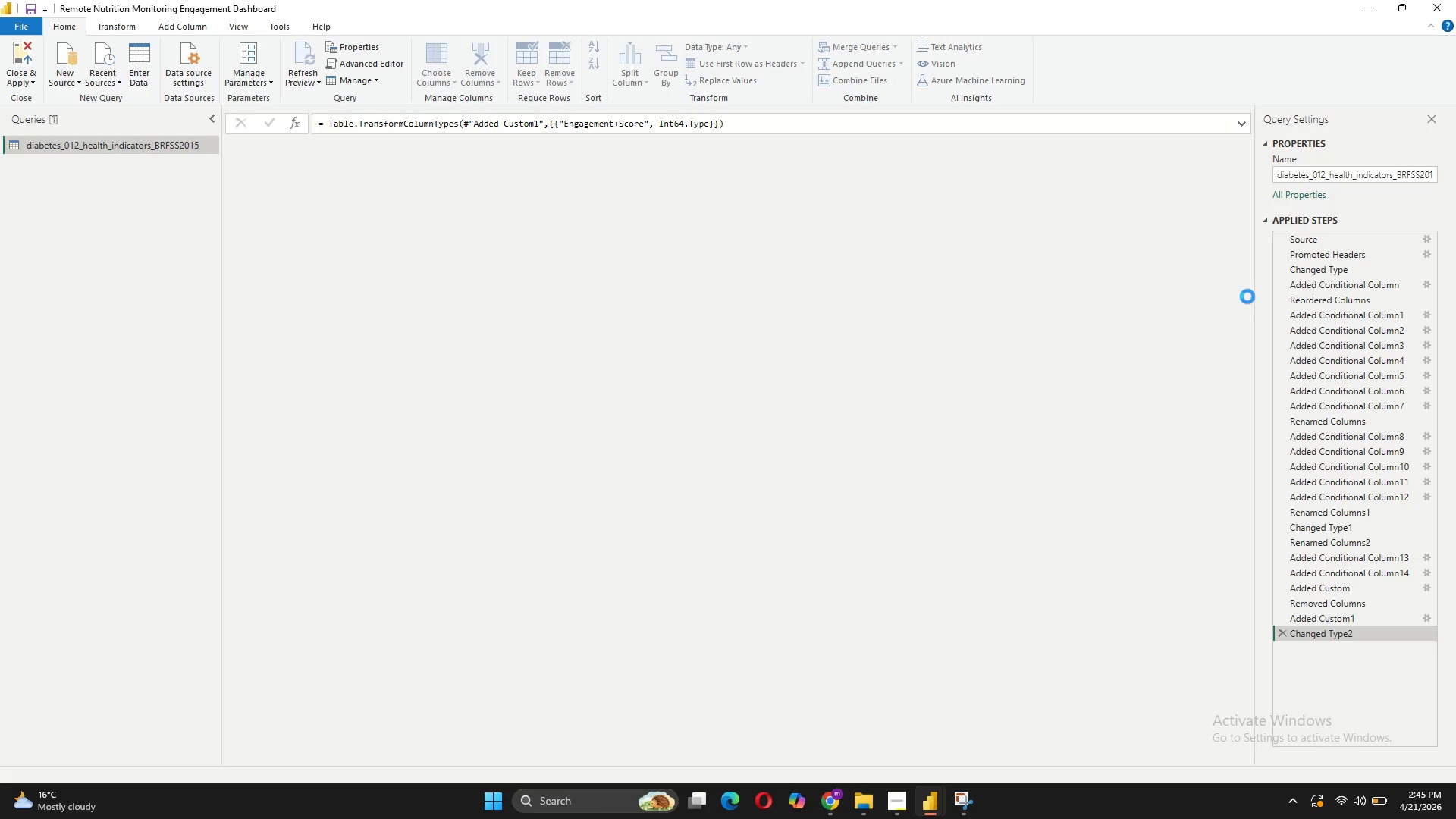 
wait(10.16)
 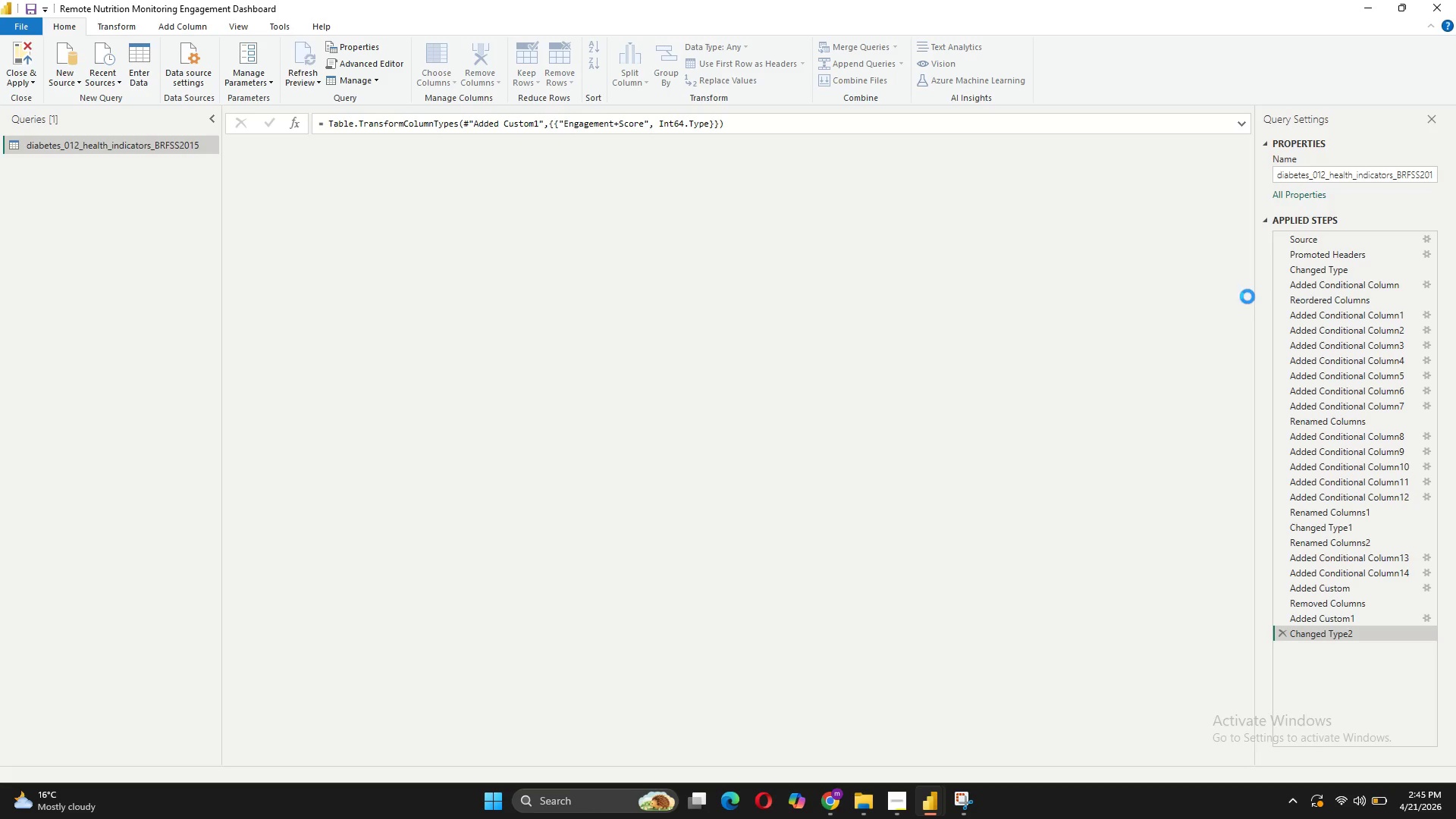 
left_click([195, 26])
 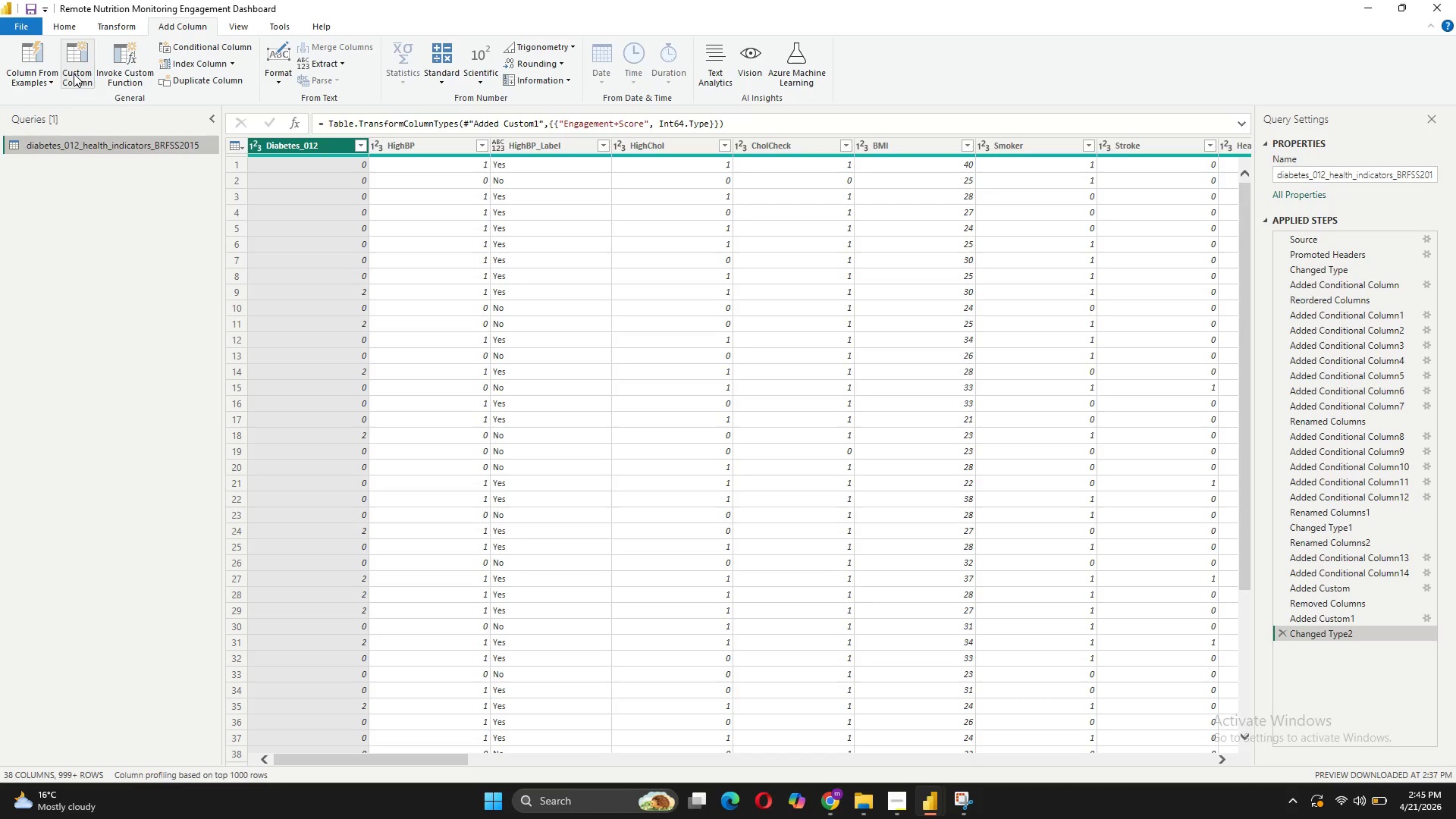 
left_click([74, 74])
 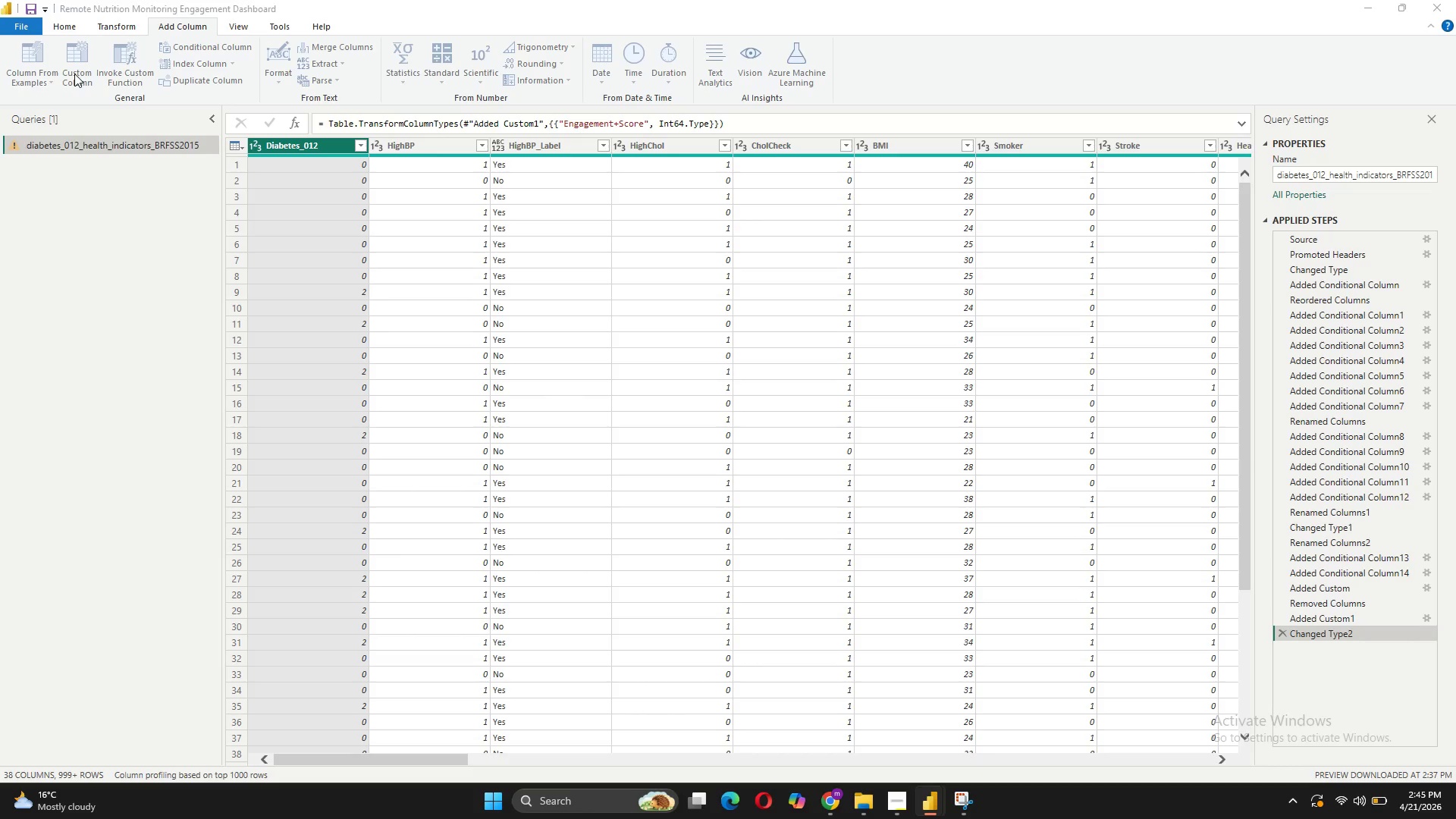 
left_click([601, 356])
 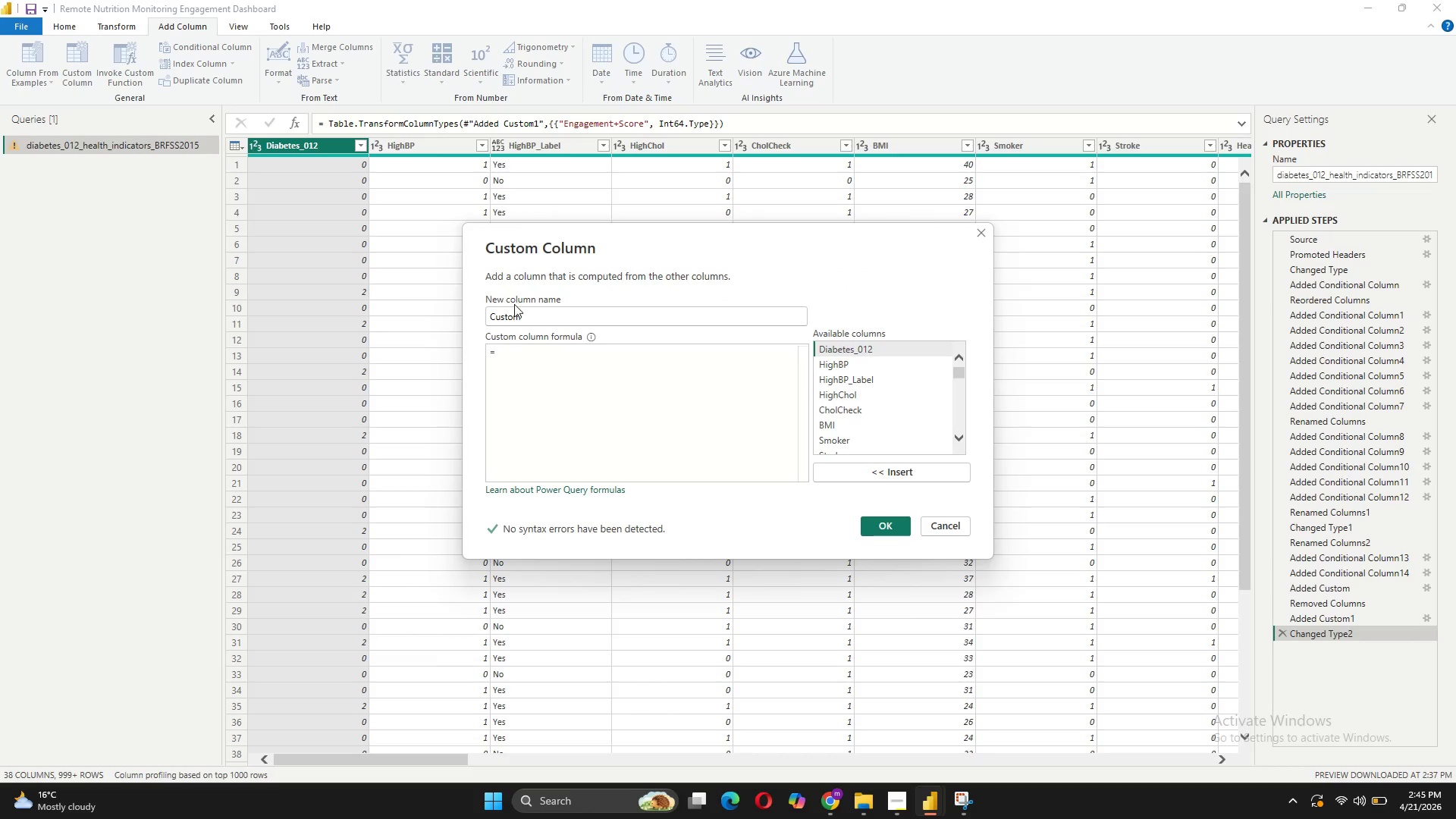 
left_click_drag(start_coordinate=[532, 315], to_coordinate=[481, 315])
 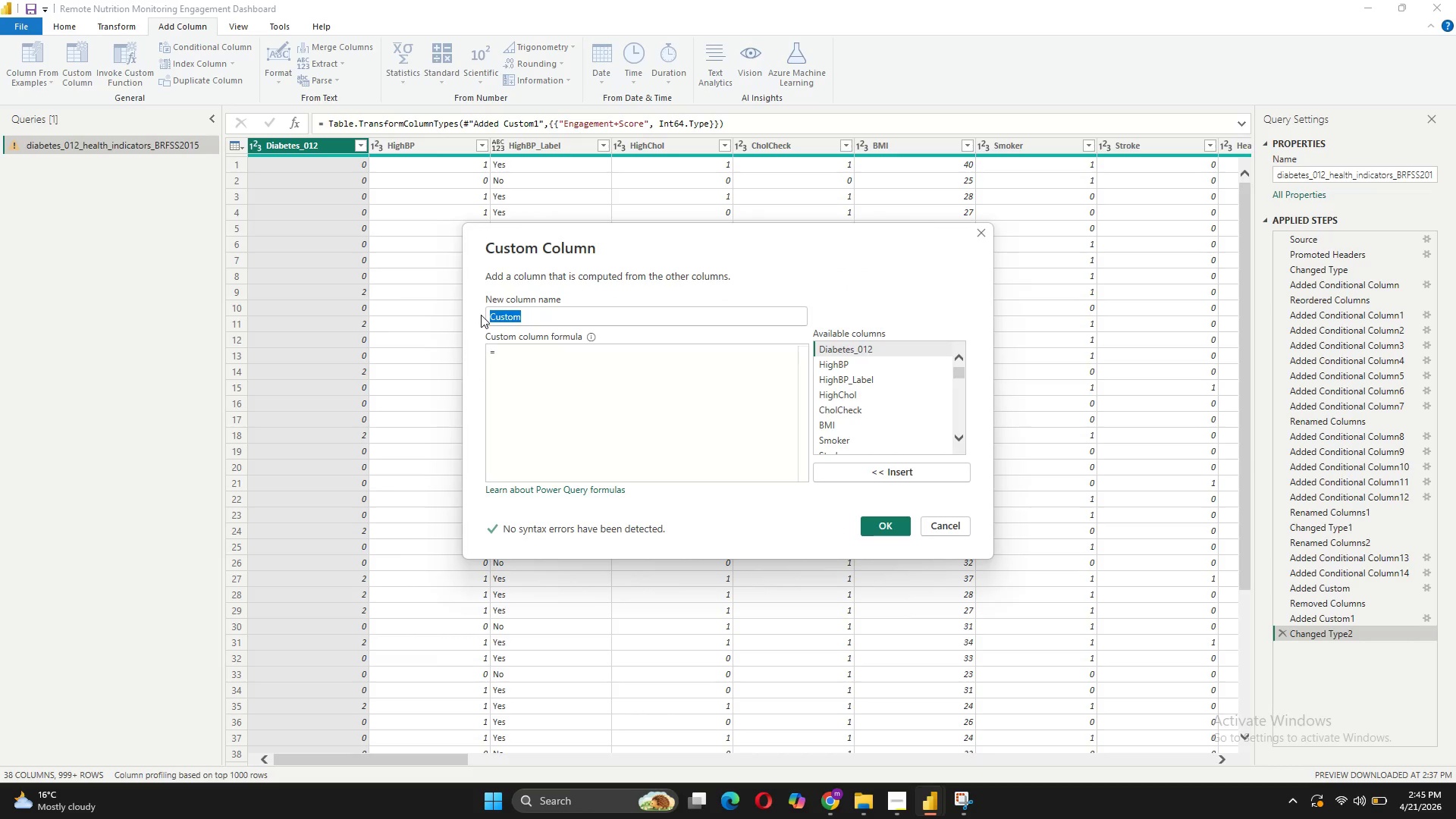 
type(Patient Count)
 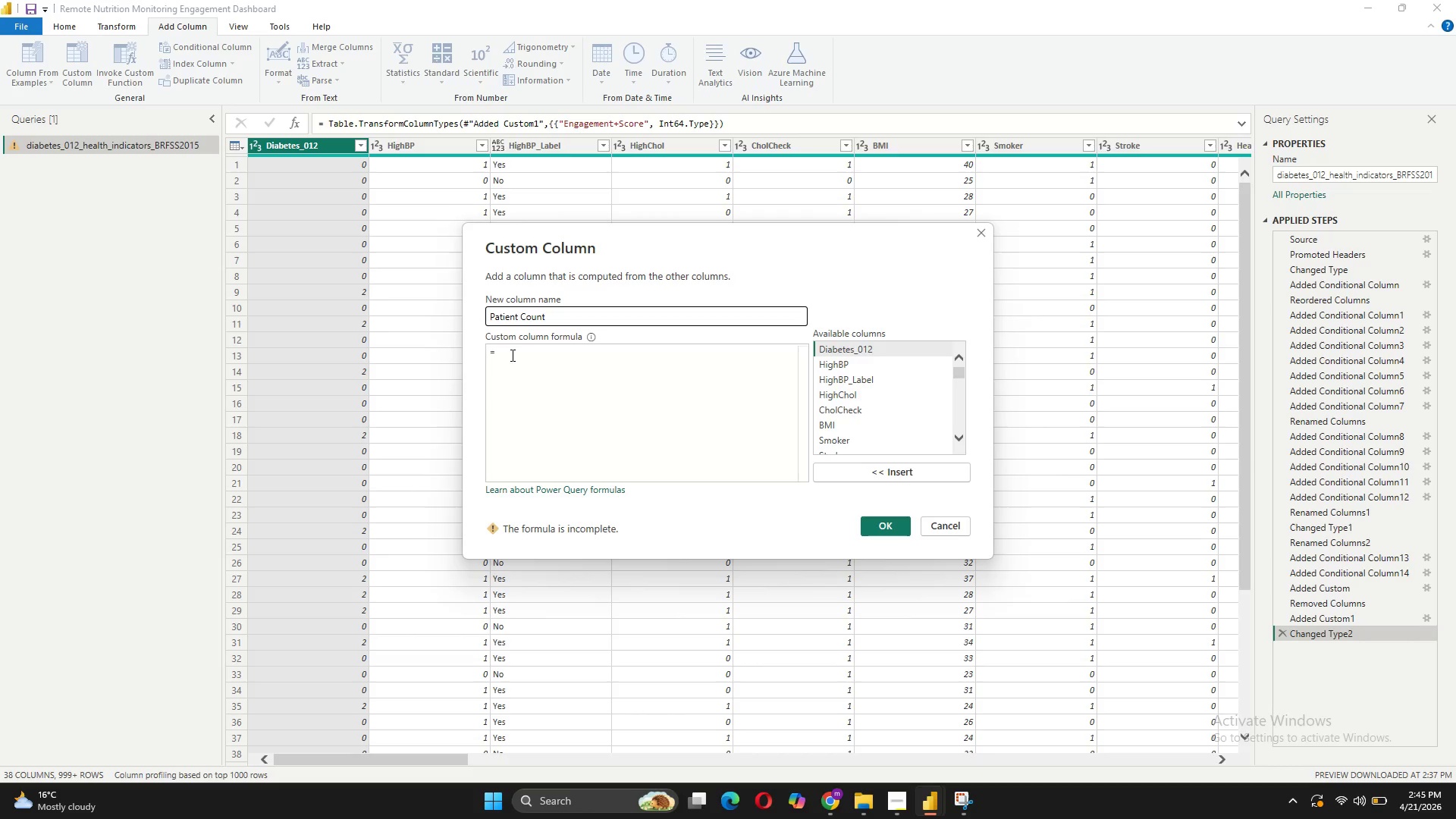 
left_click([512, 359])
 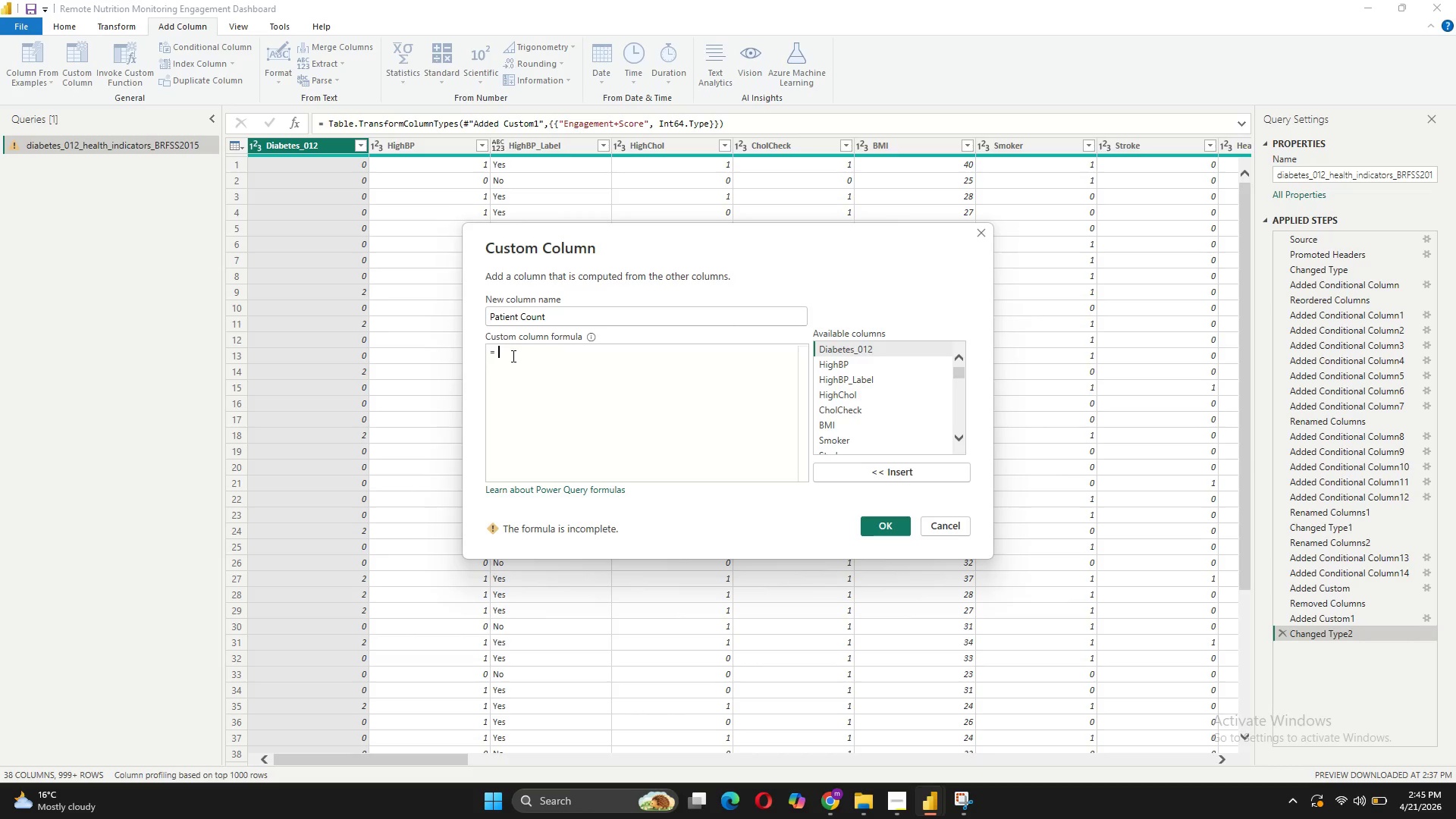 
key(Control+V)
 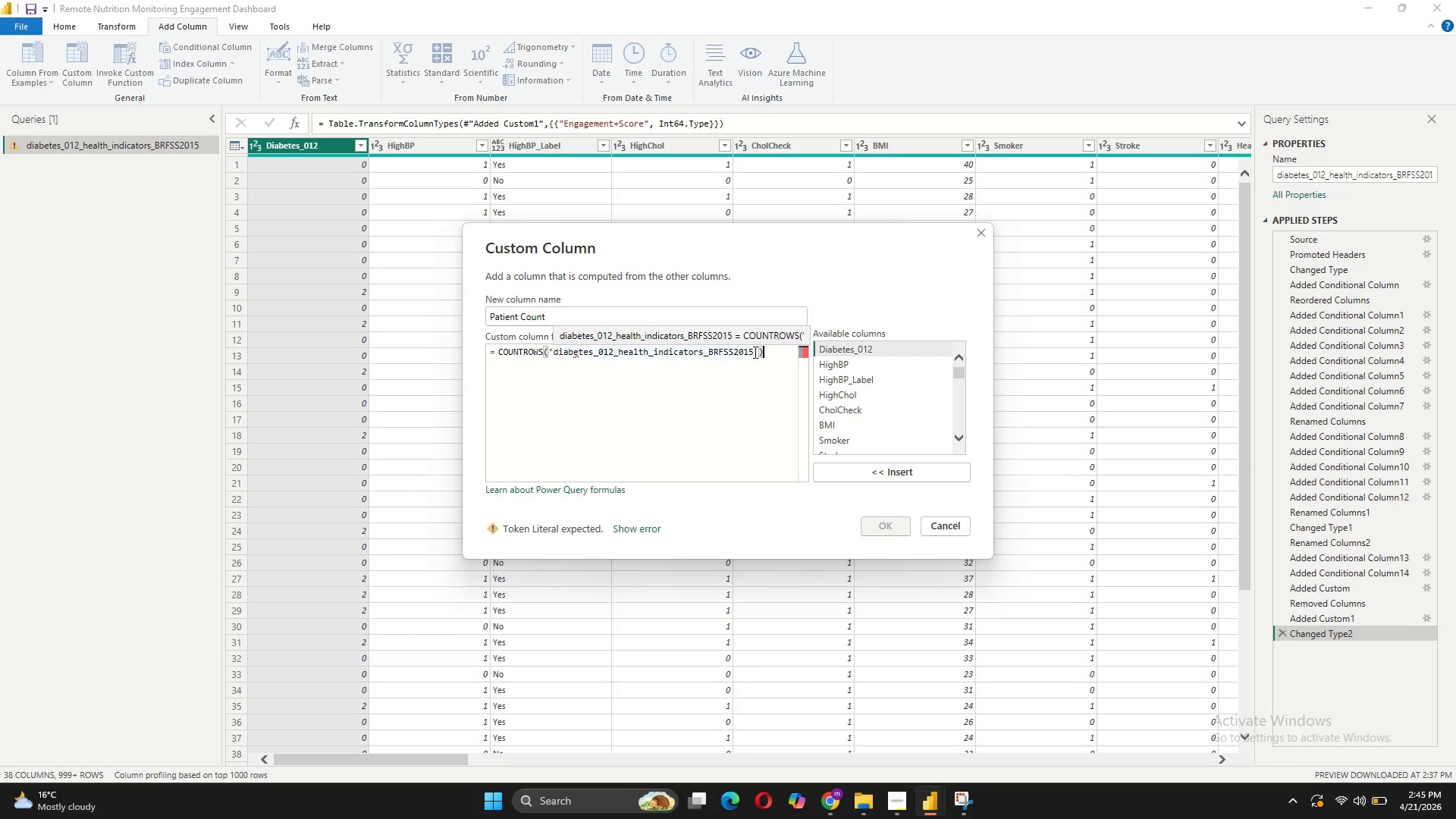 
wait(6.97)
 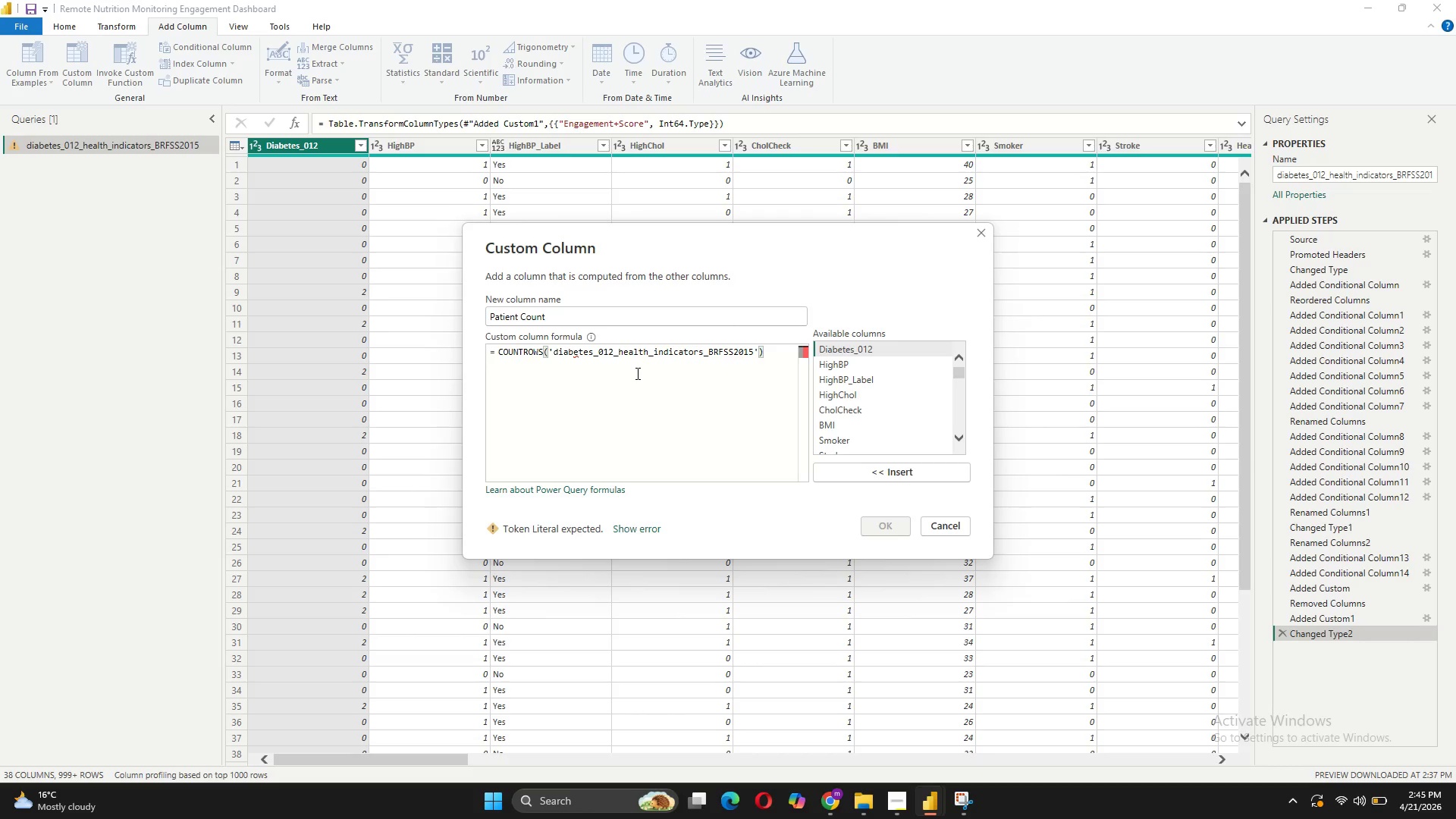 
left_click_drag(start_coordinate=[759, 353], to_coordinate=[548, 353])
 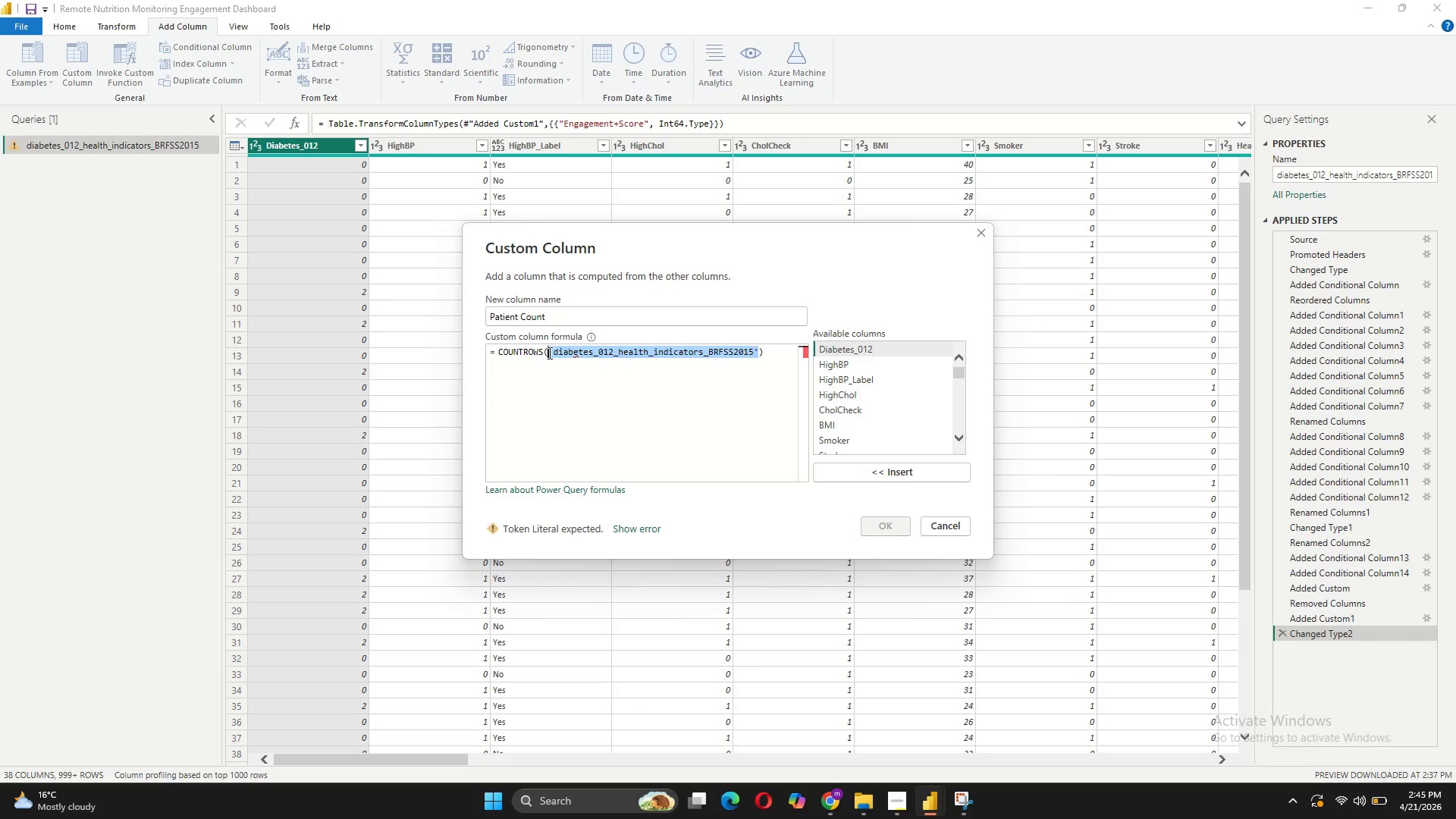 
key(BracketLeft)
 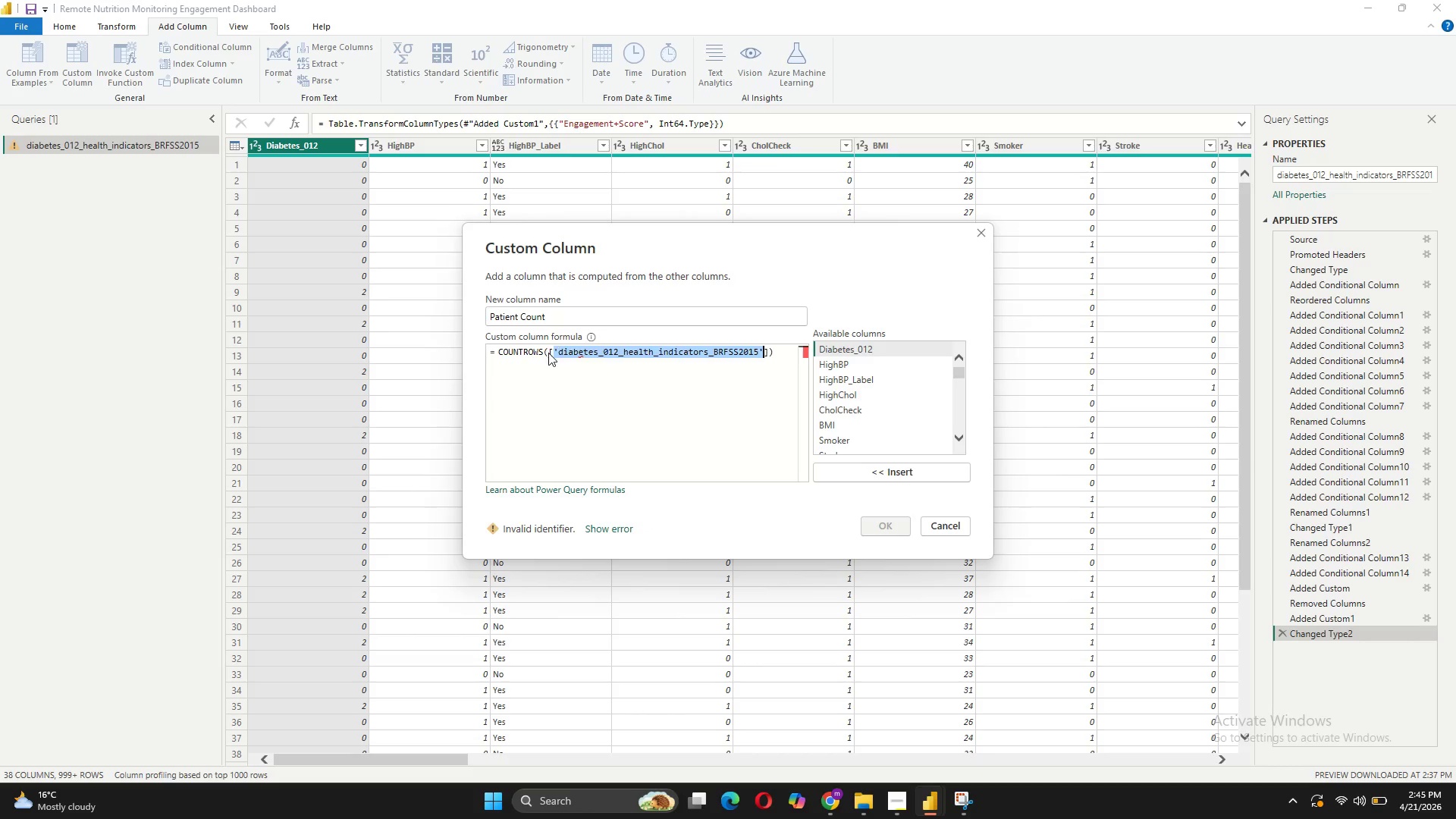 
key(BracketRight)
 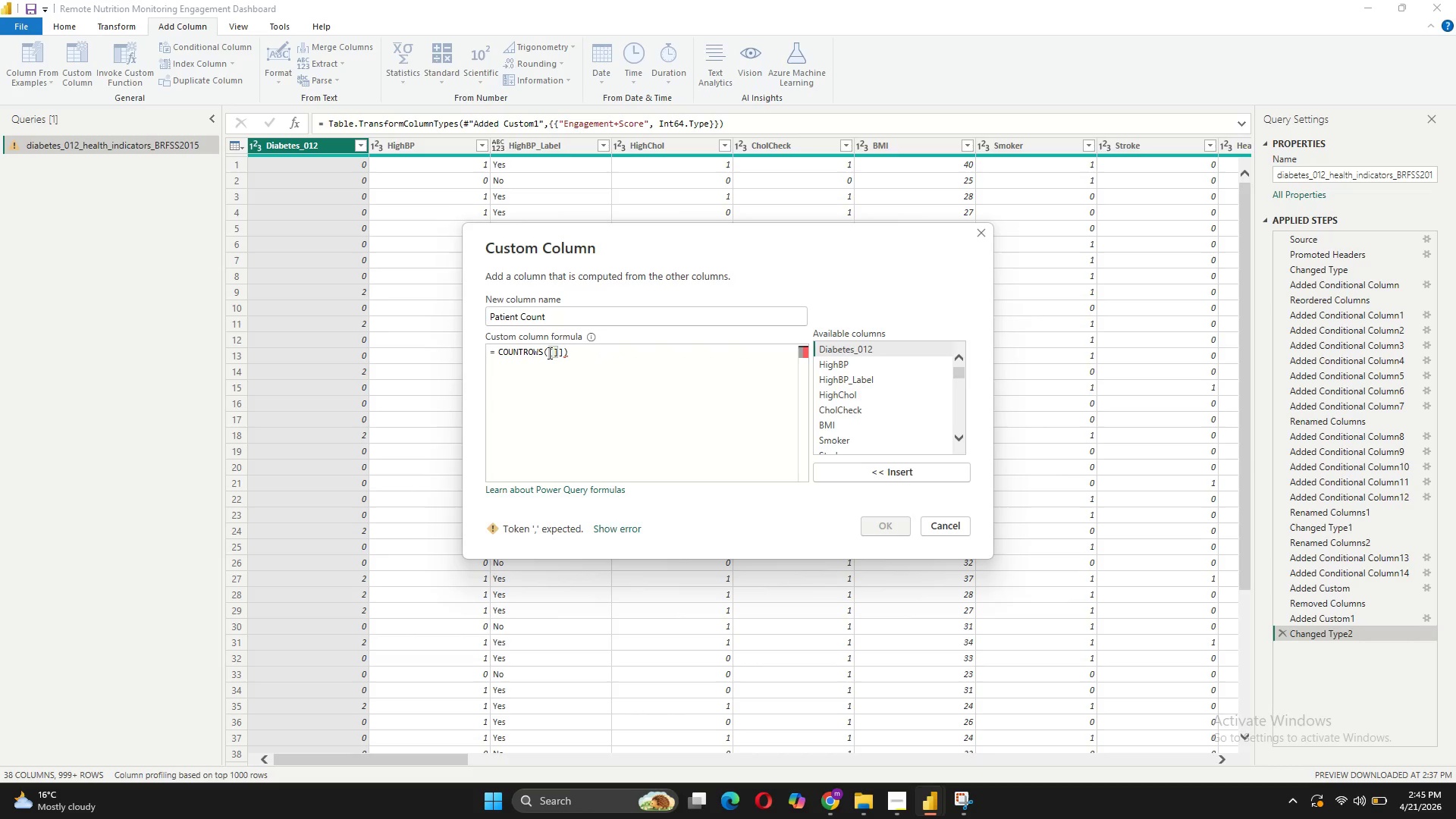 
key(Backspace)
 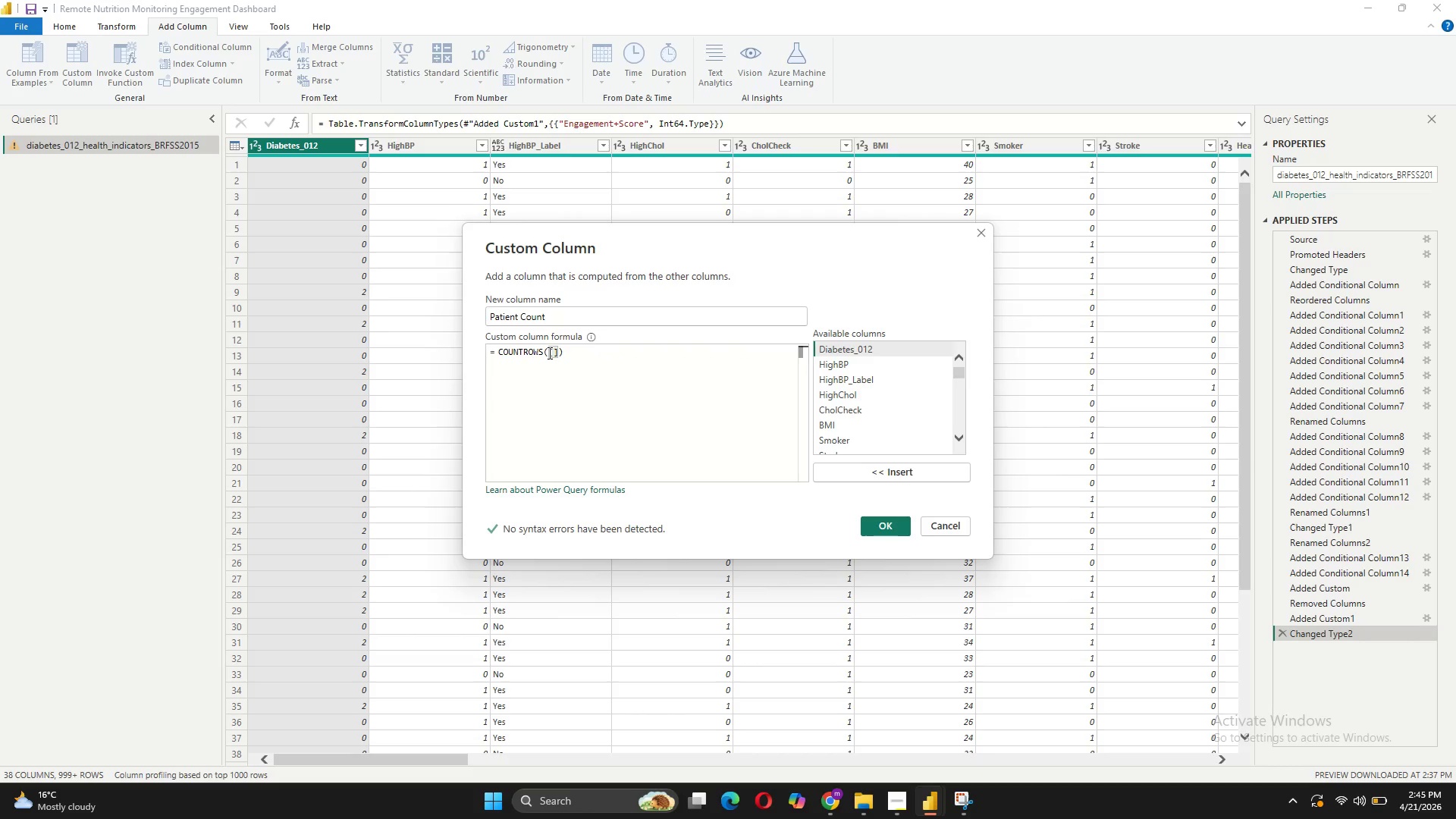 
key(ArrowRight)
 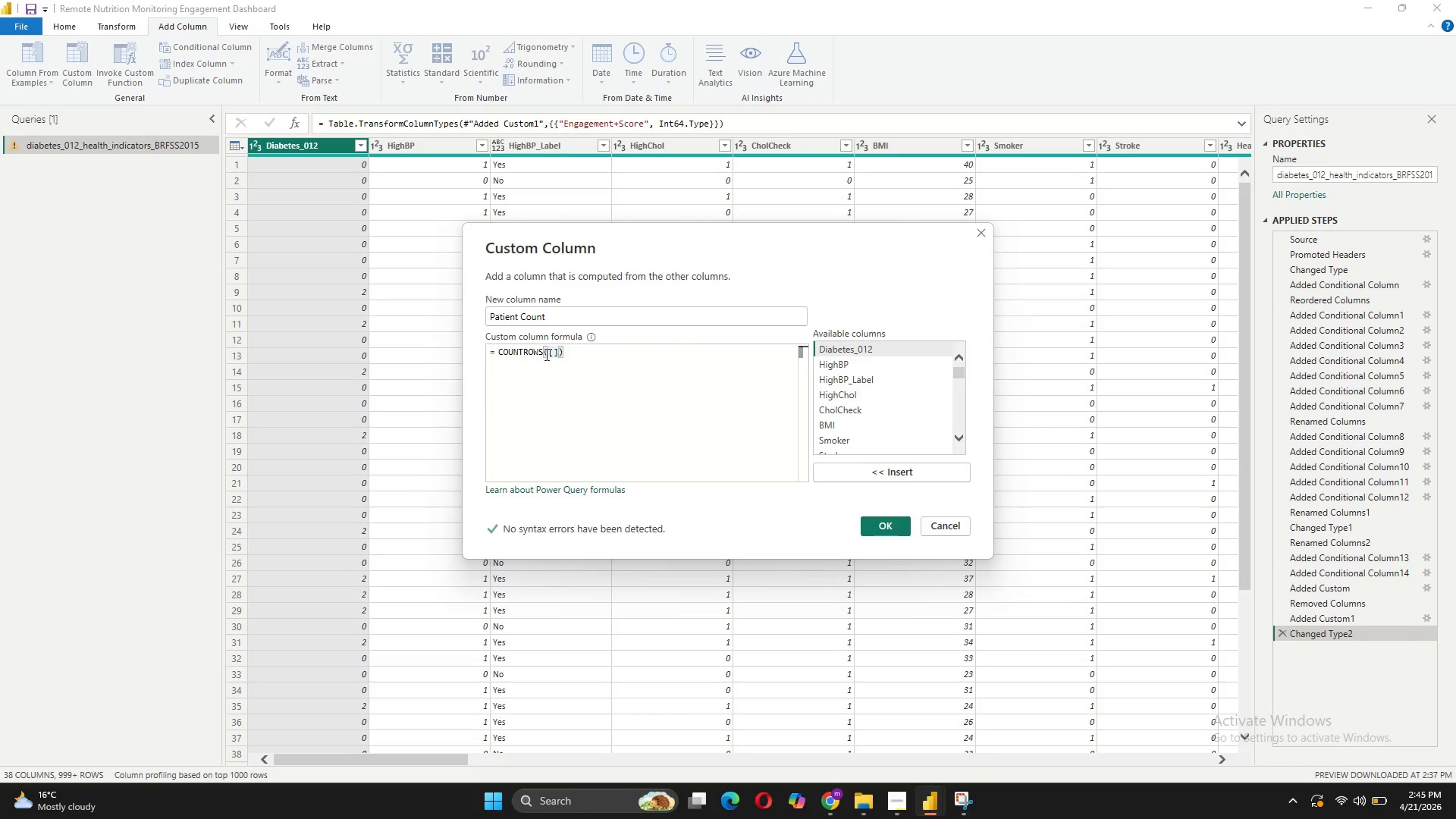 
left_click([552, 355])
 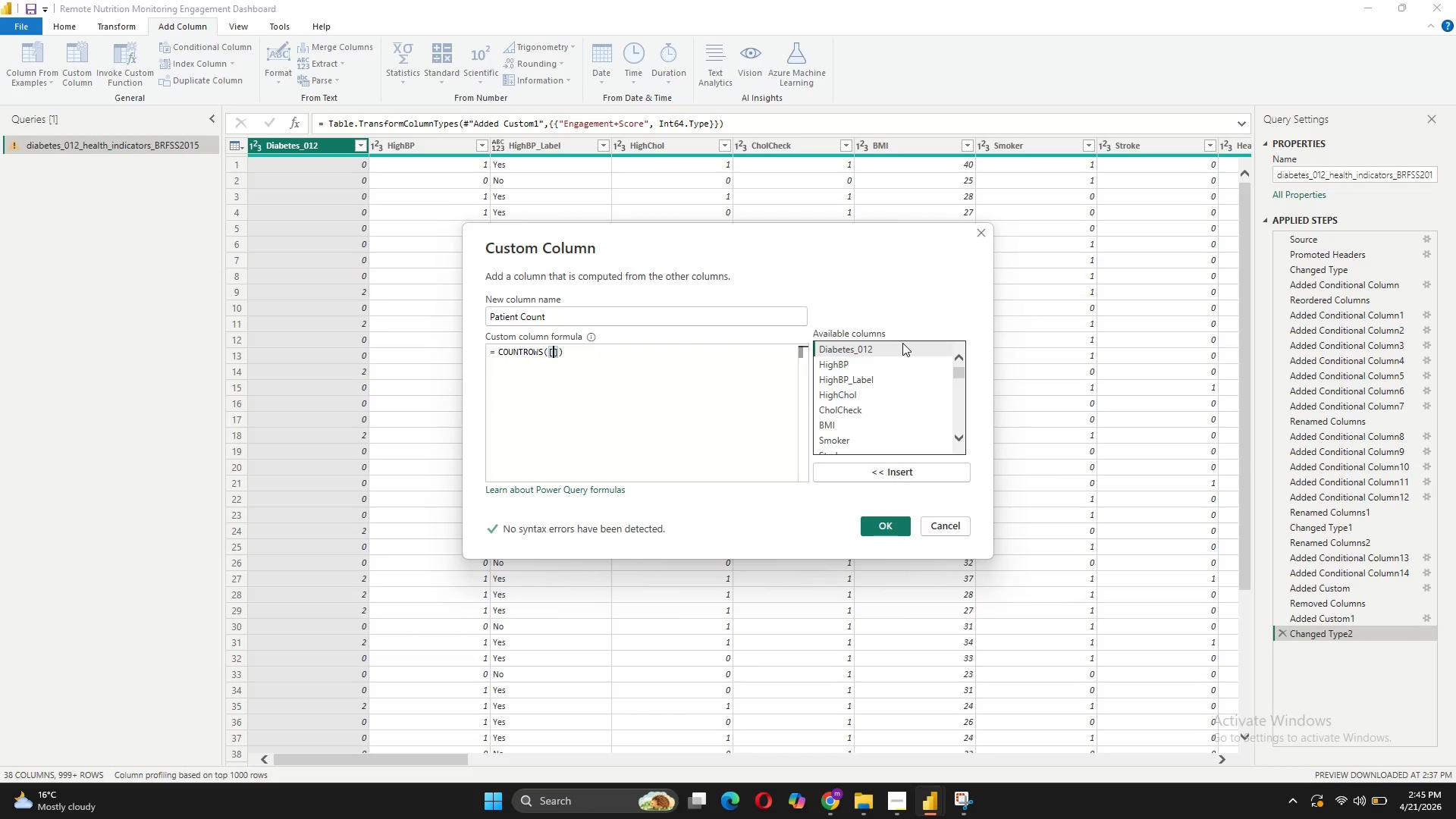 
left_click([893, 349])
 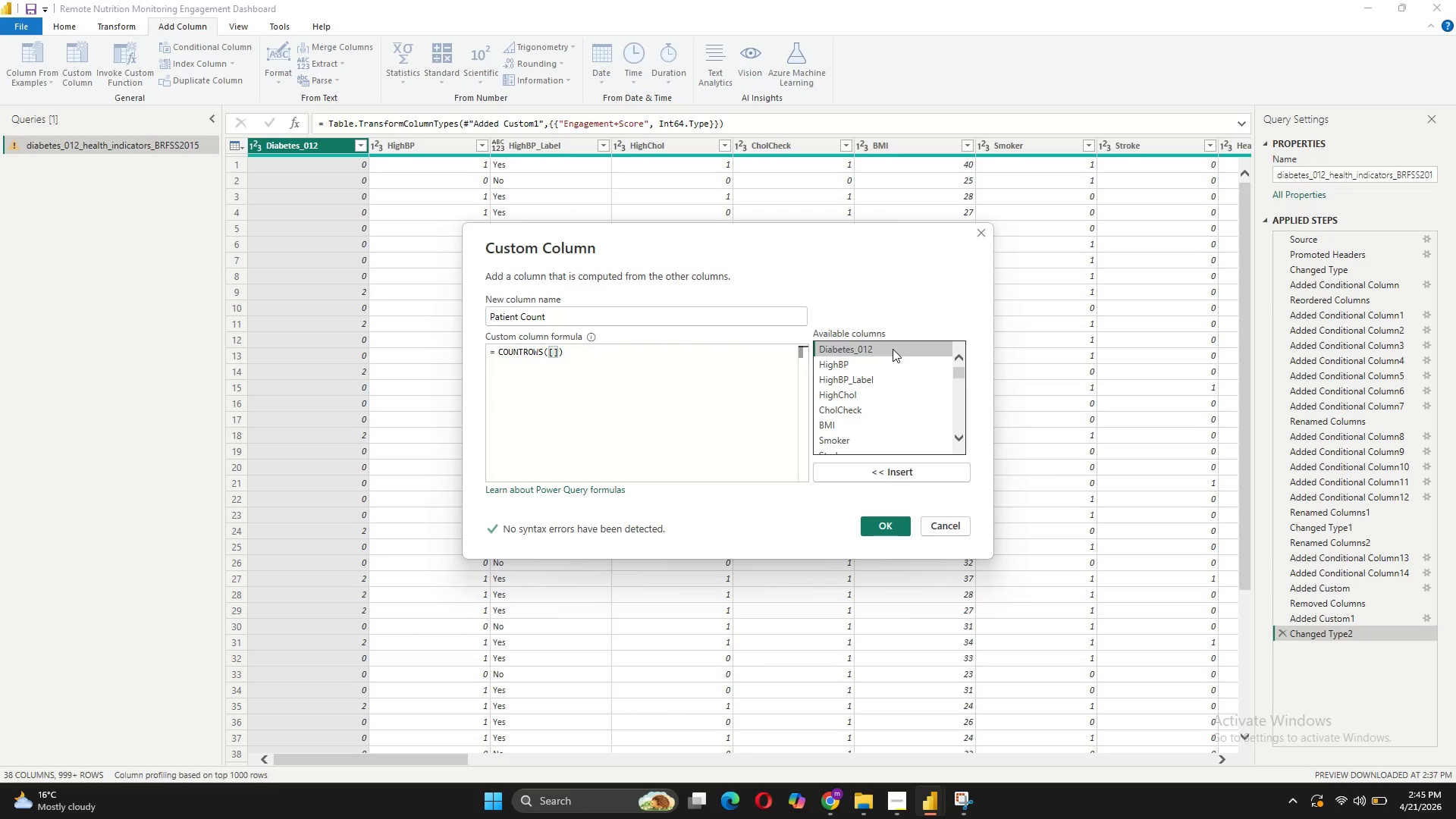 
double_click([893, 349])
 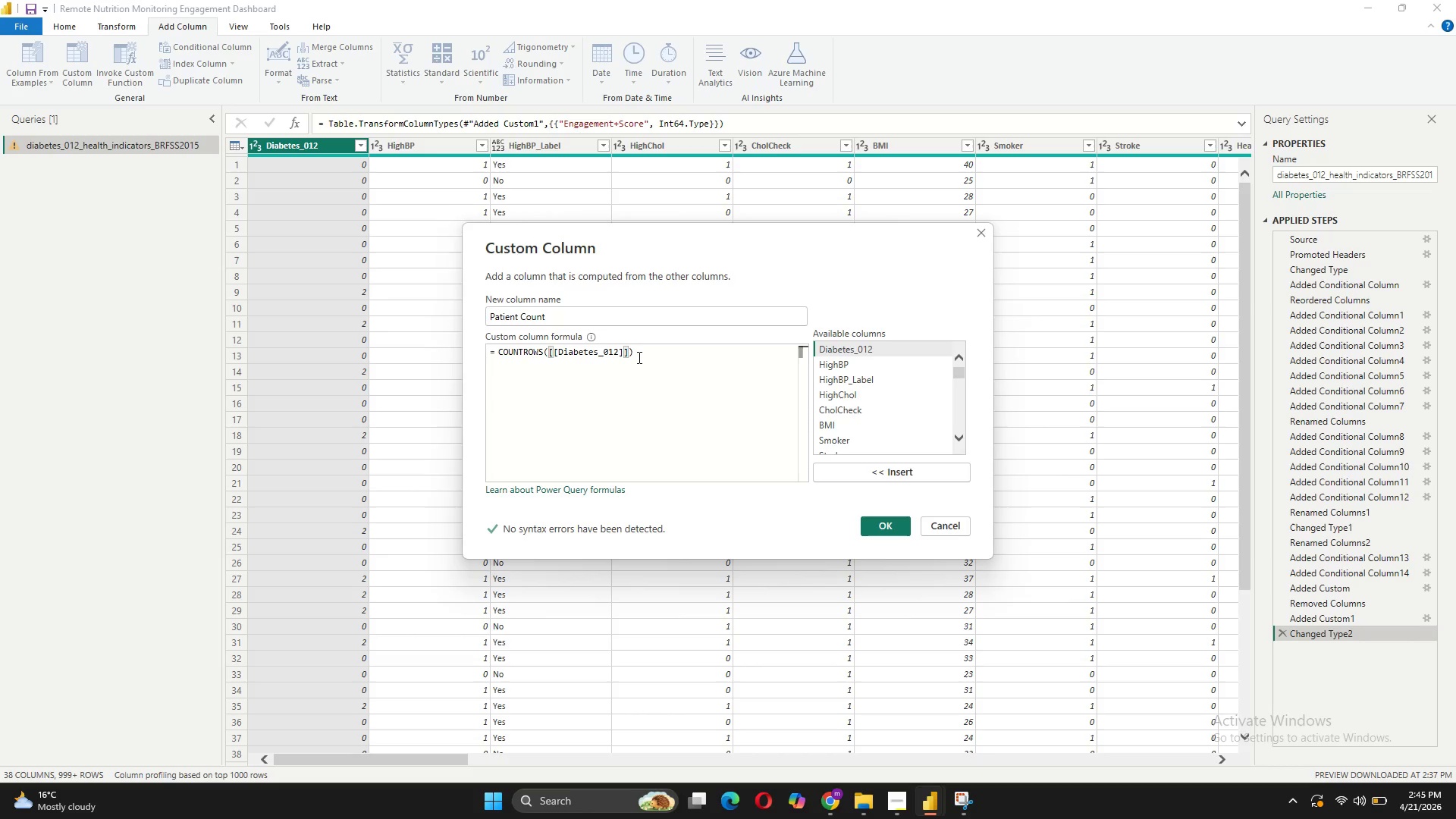 
left_click([629, 354])
 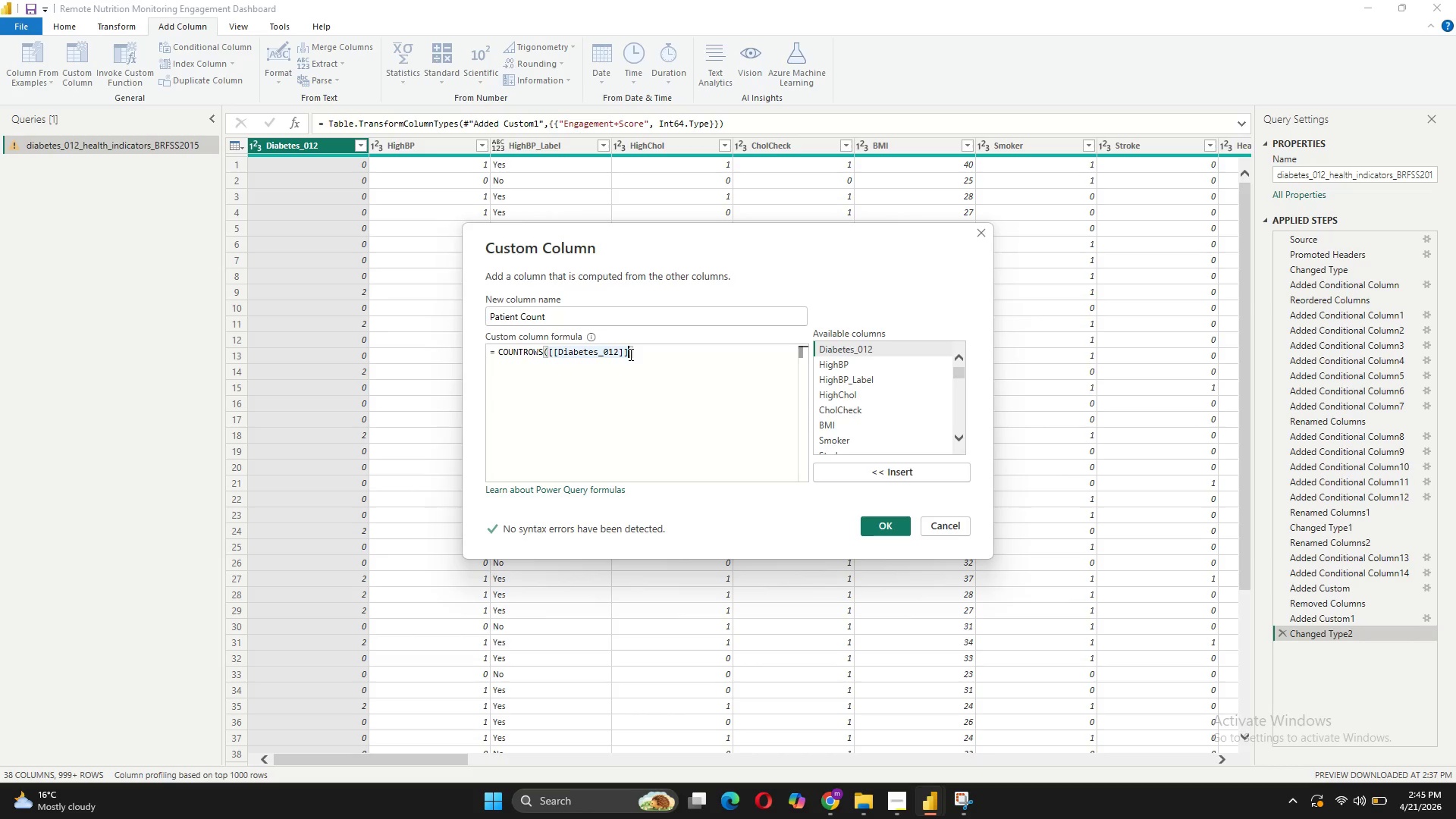 
key(Backspace)
 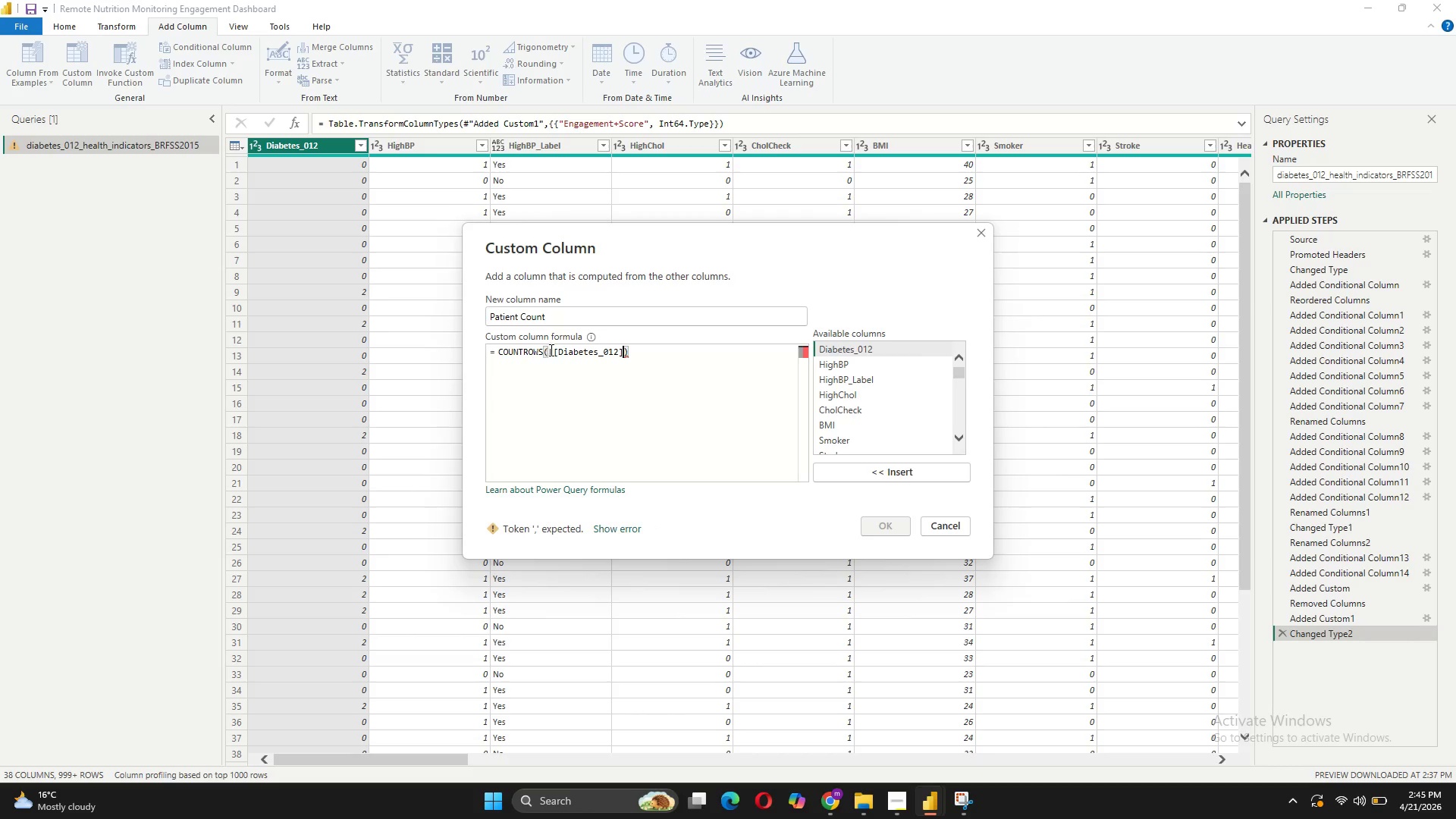 
left_click([552, 347])
 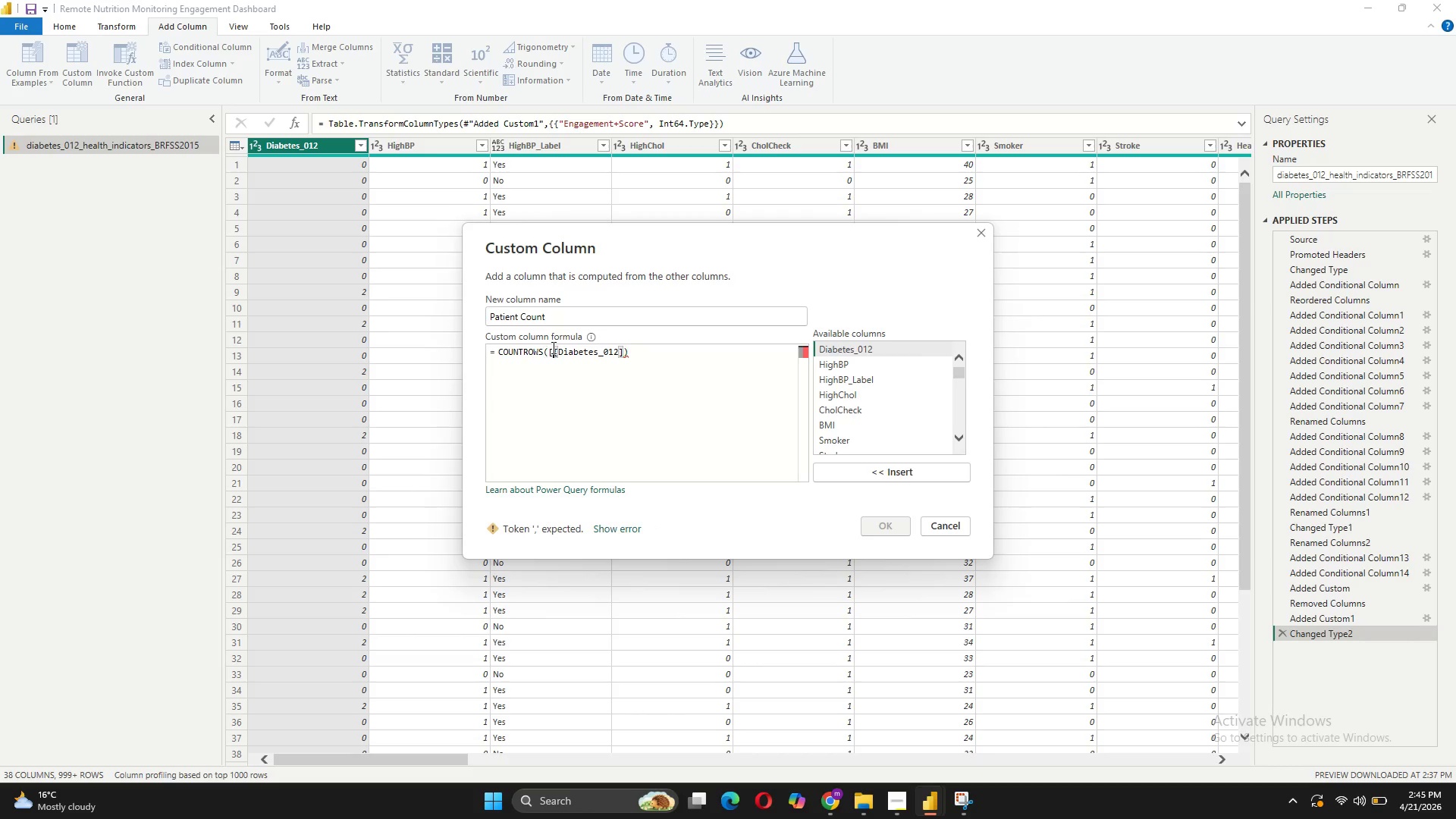 
key(Backspace)
 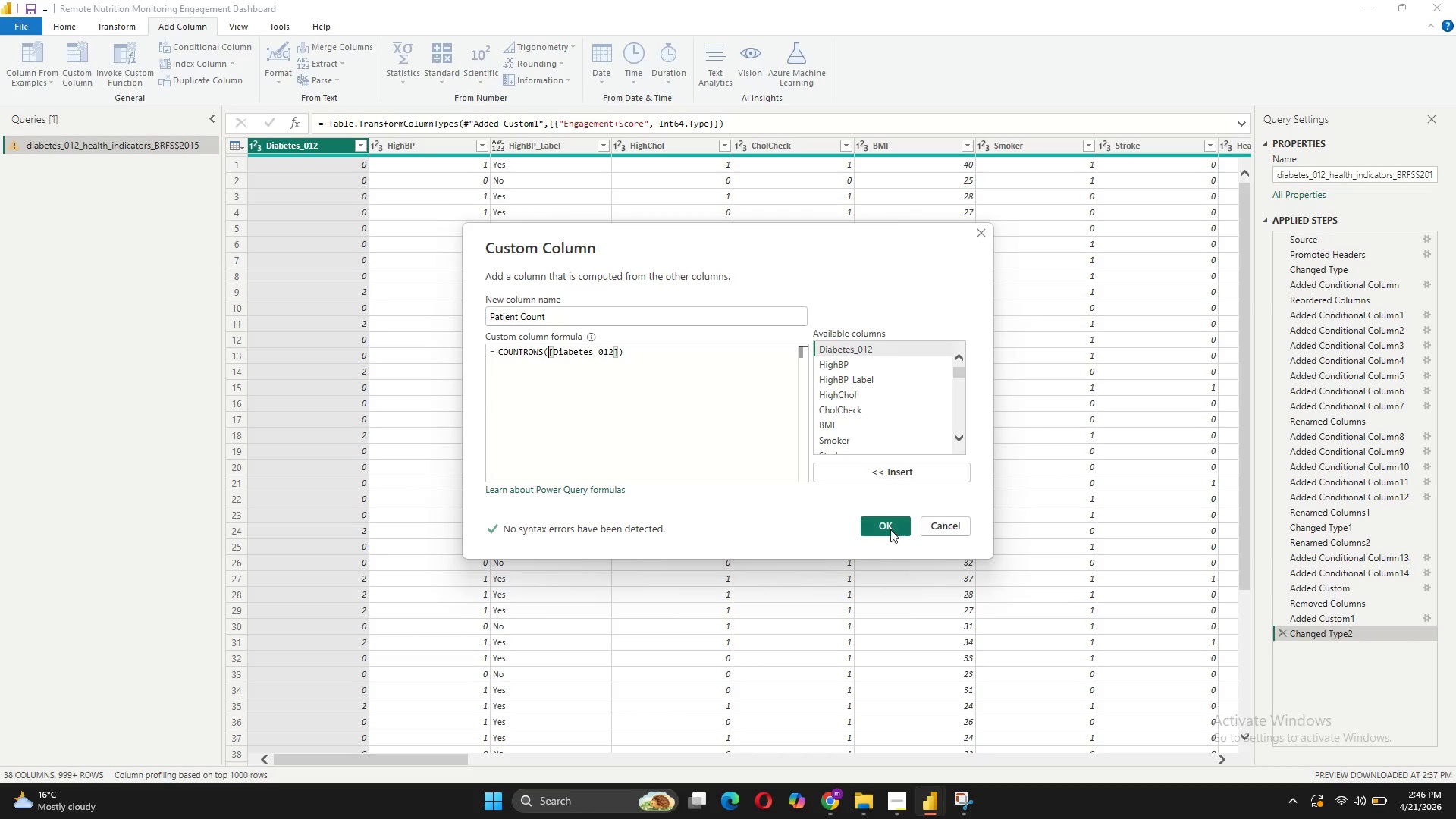 
left_click([886, 524])
 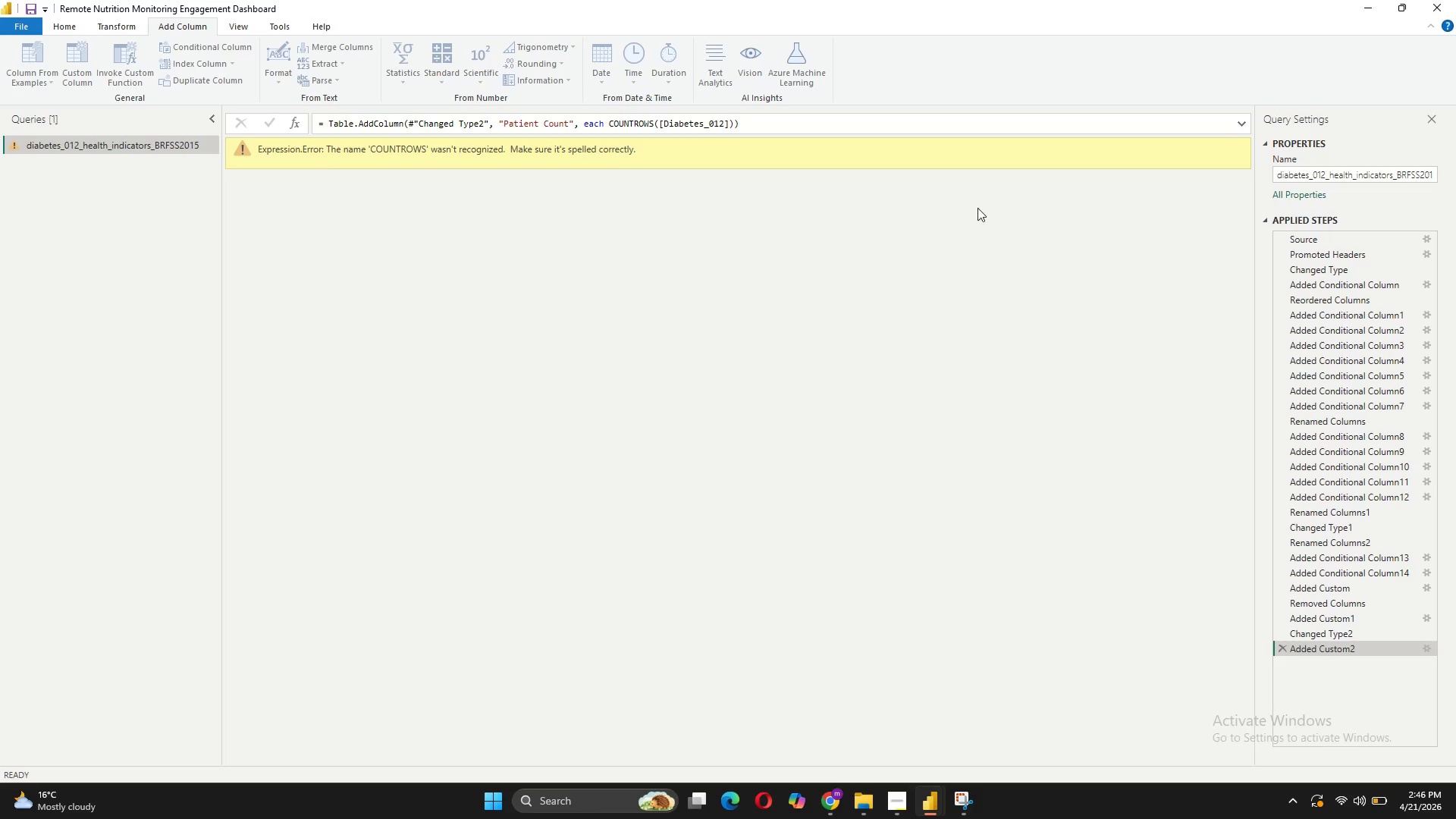 
wait(7.98)
 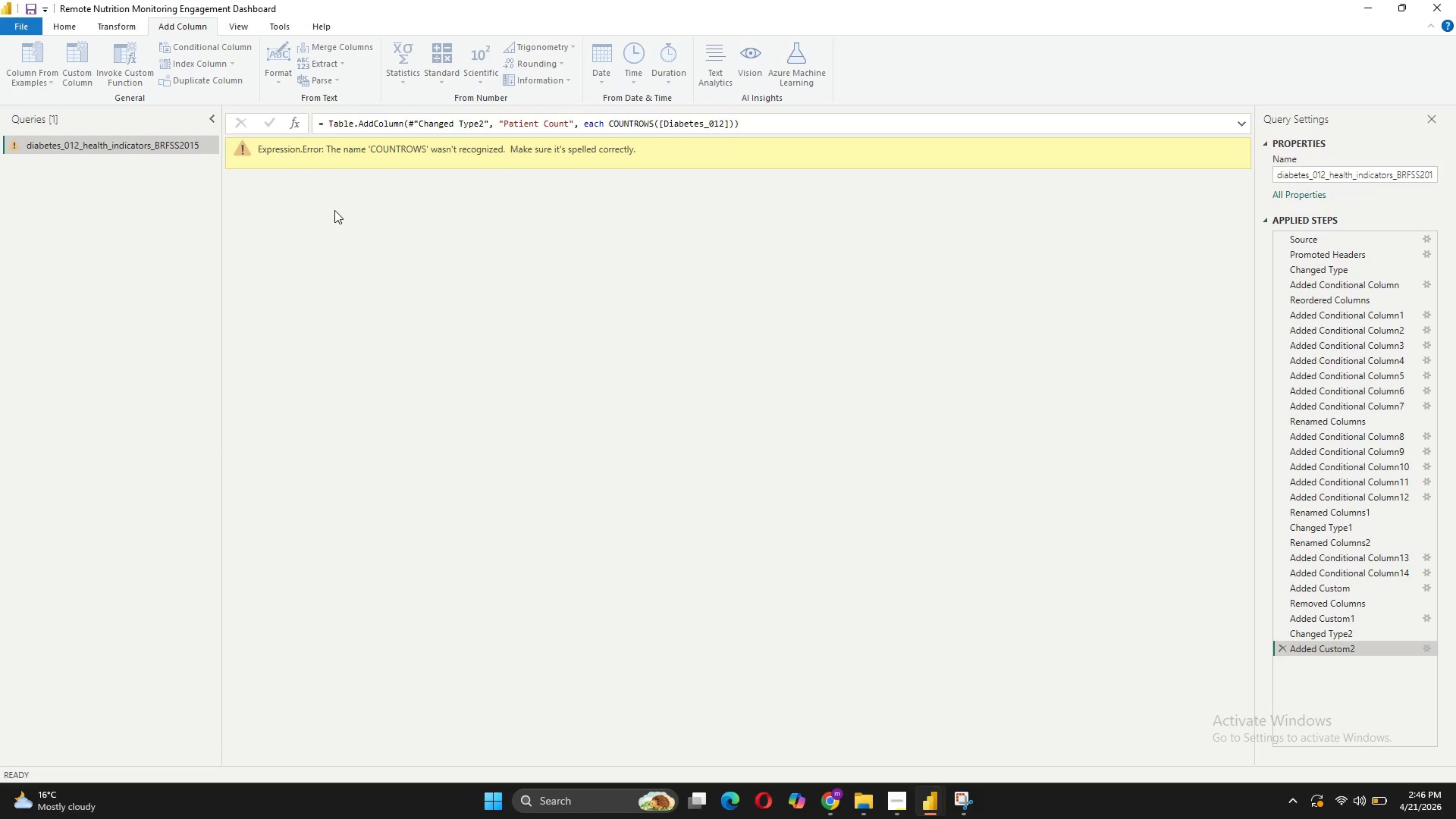 
left_click([1238, 125])
 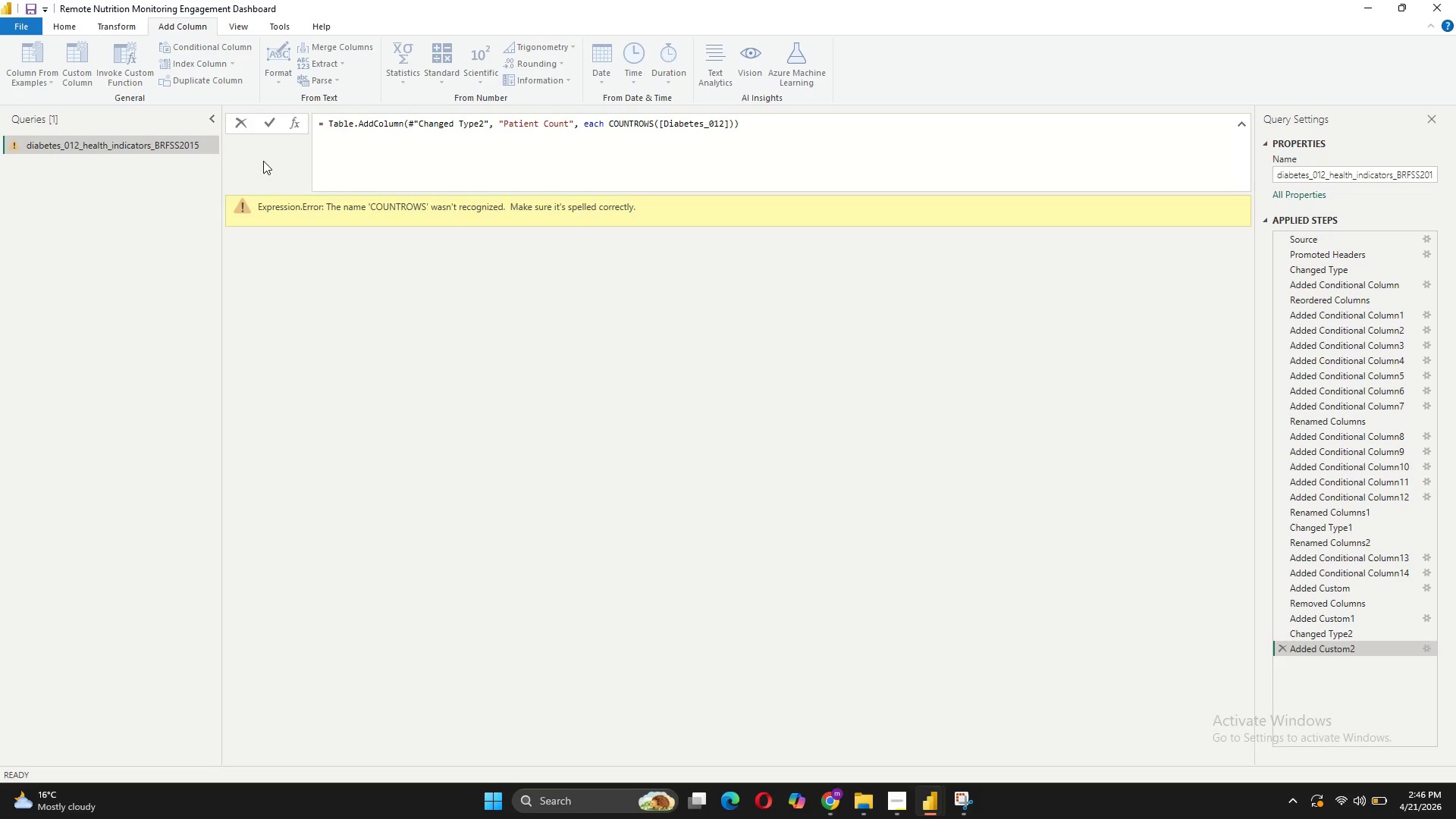 
left_click([246, 126])
 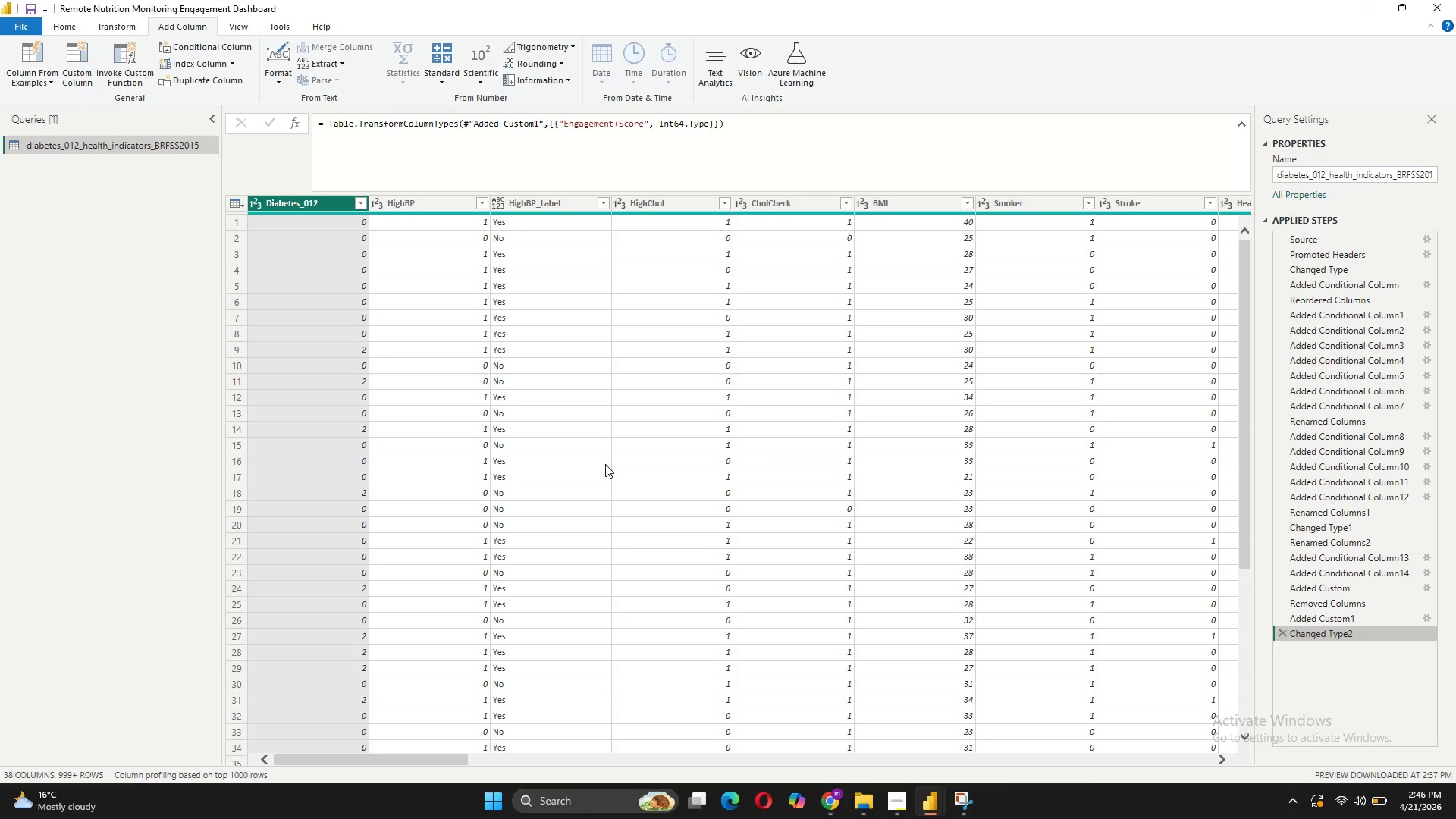 
wait(14.22)
 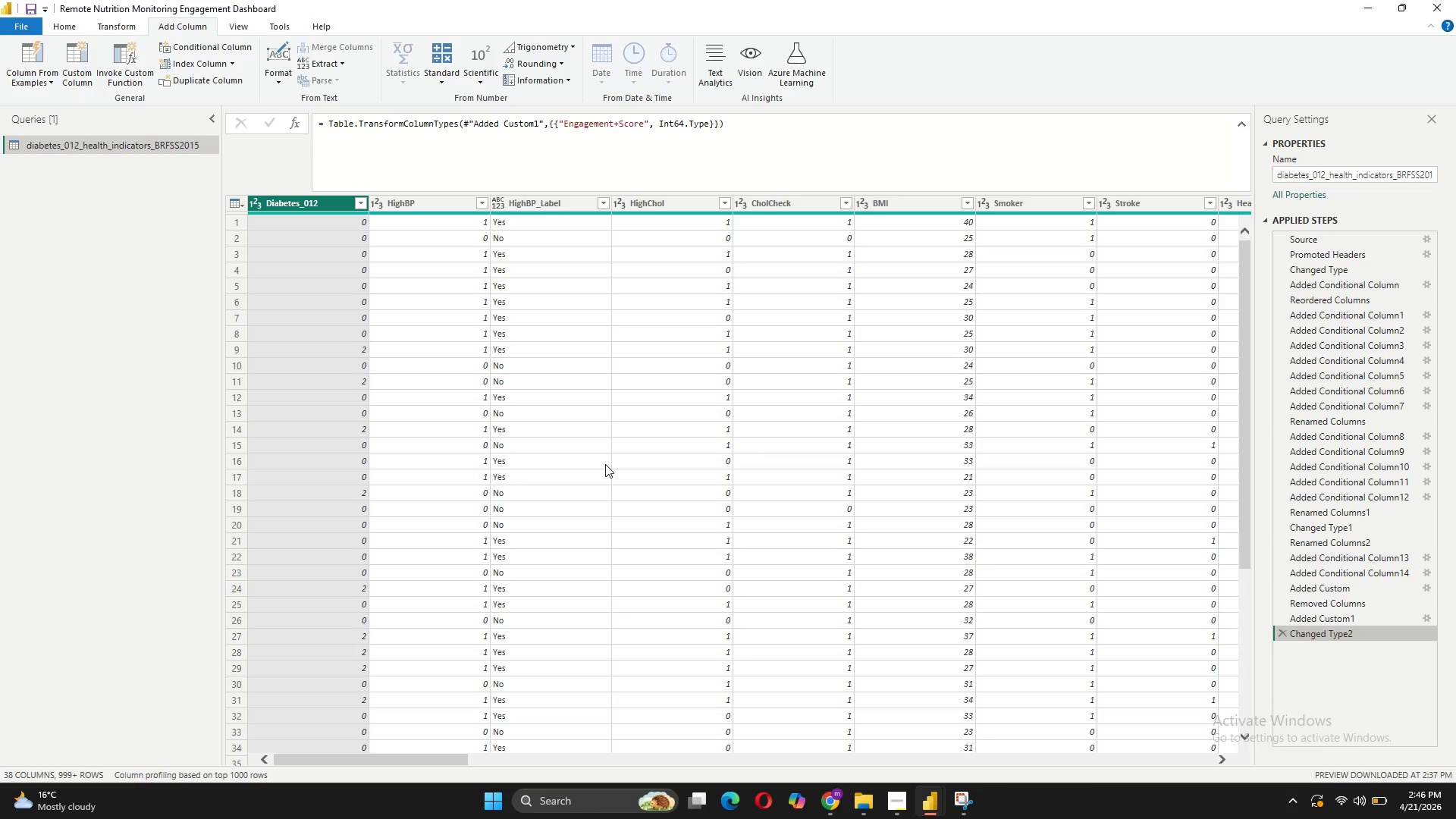 
left_click([91, 58])
 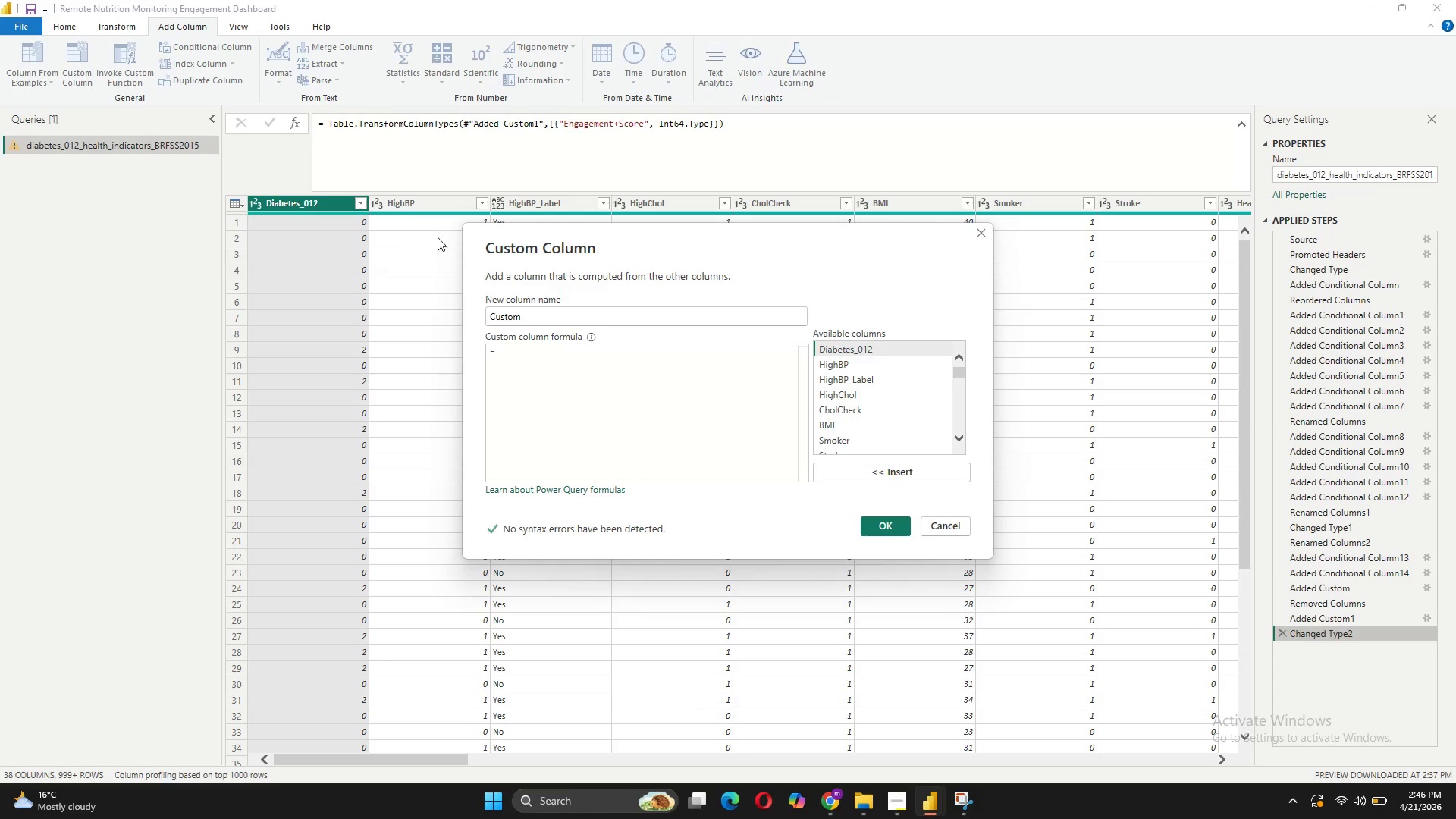 
left_click_drag(start_coordinate=[527, 312], to_coordinate=[450, 311])
 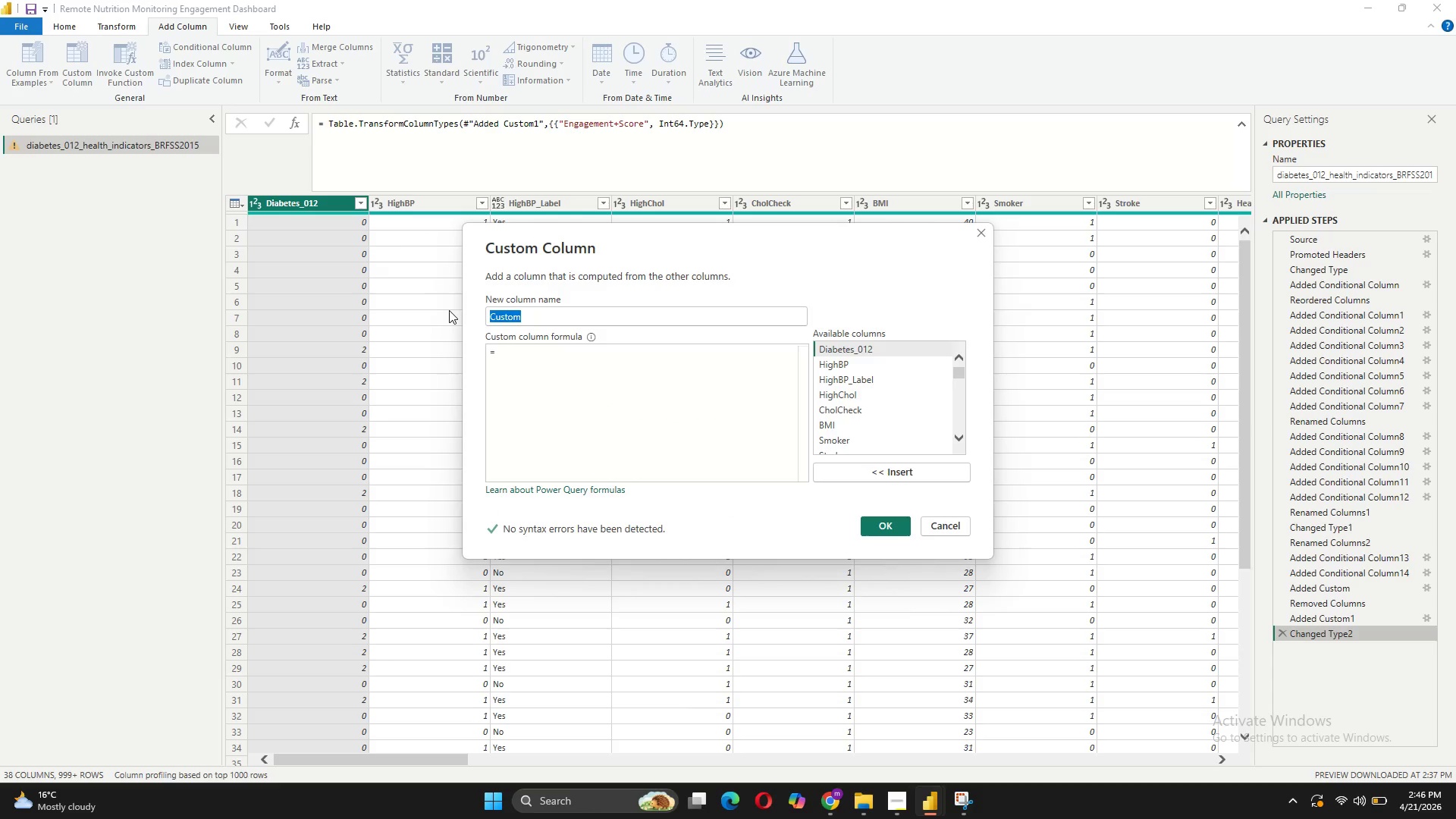 
type(Patient Count)
 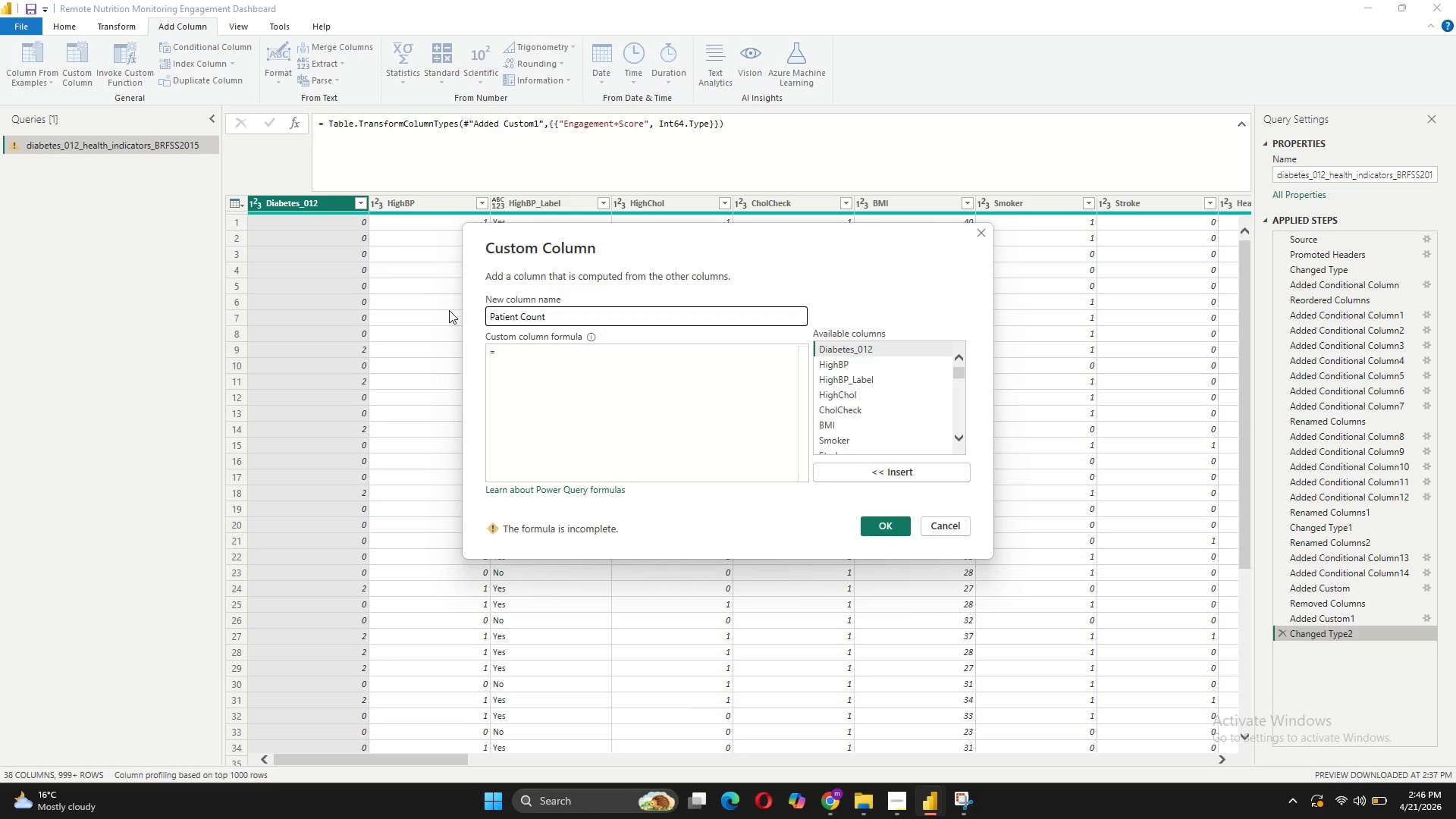 
key(ArrowLeft)
 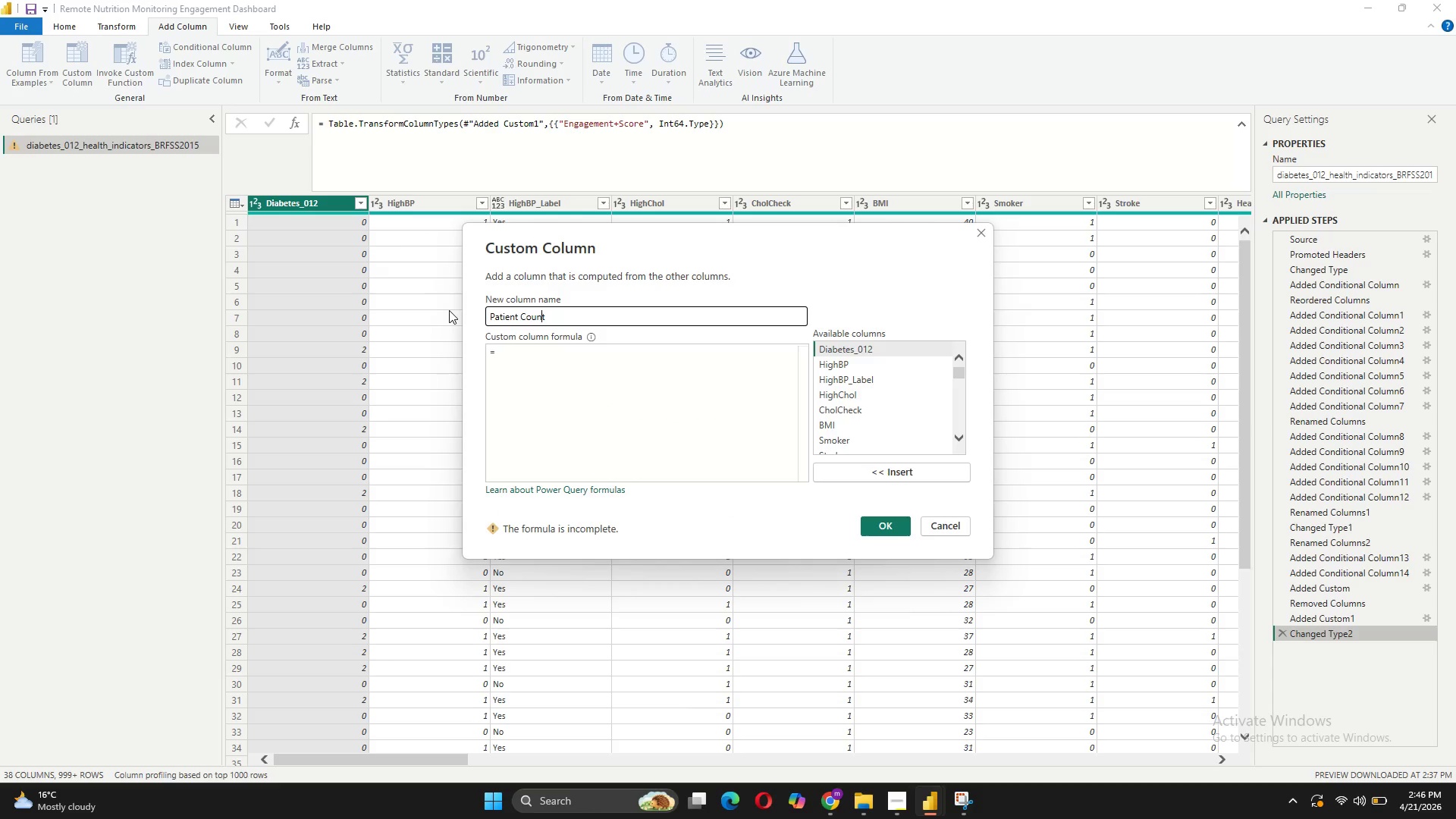 
key(ArrowLeft)
 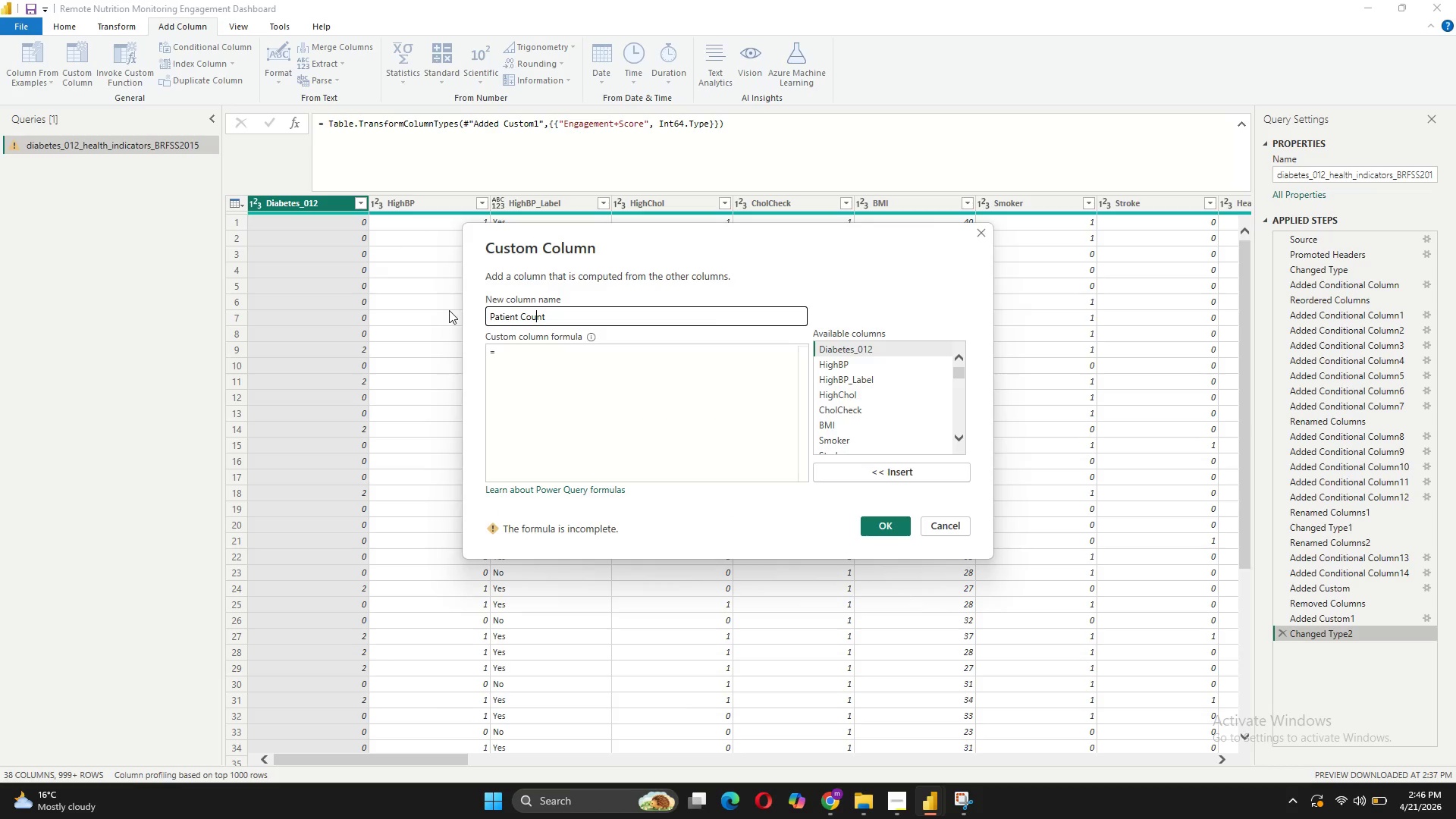 
key(ArrowLeft)
 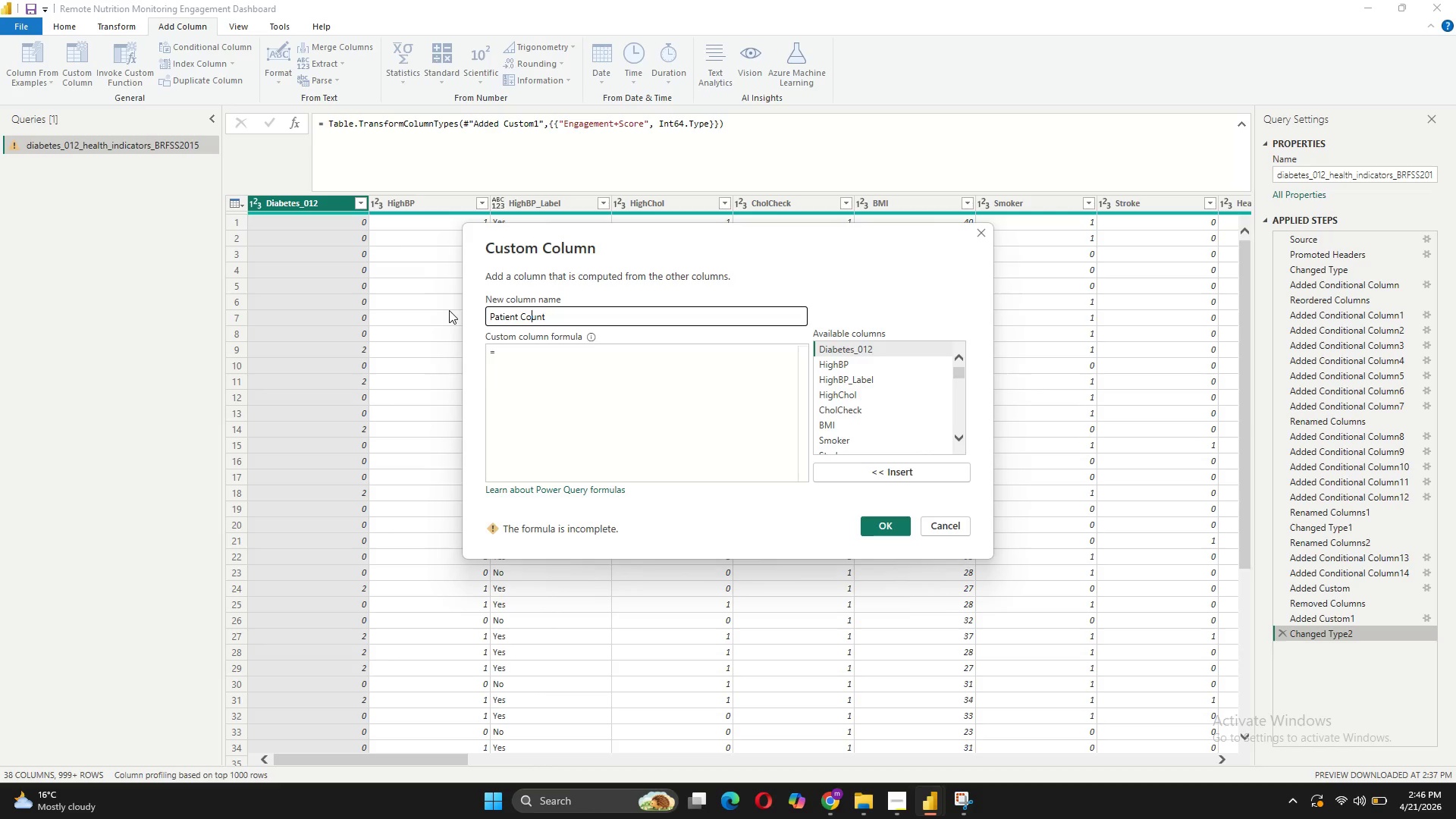 
key(ArrowLeft)
 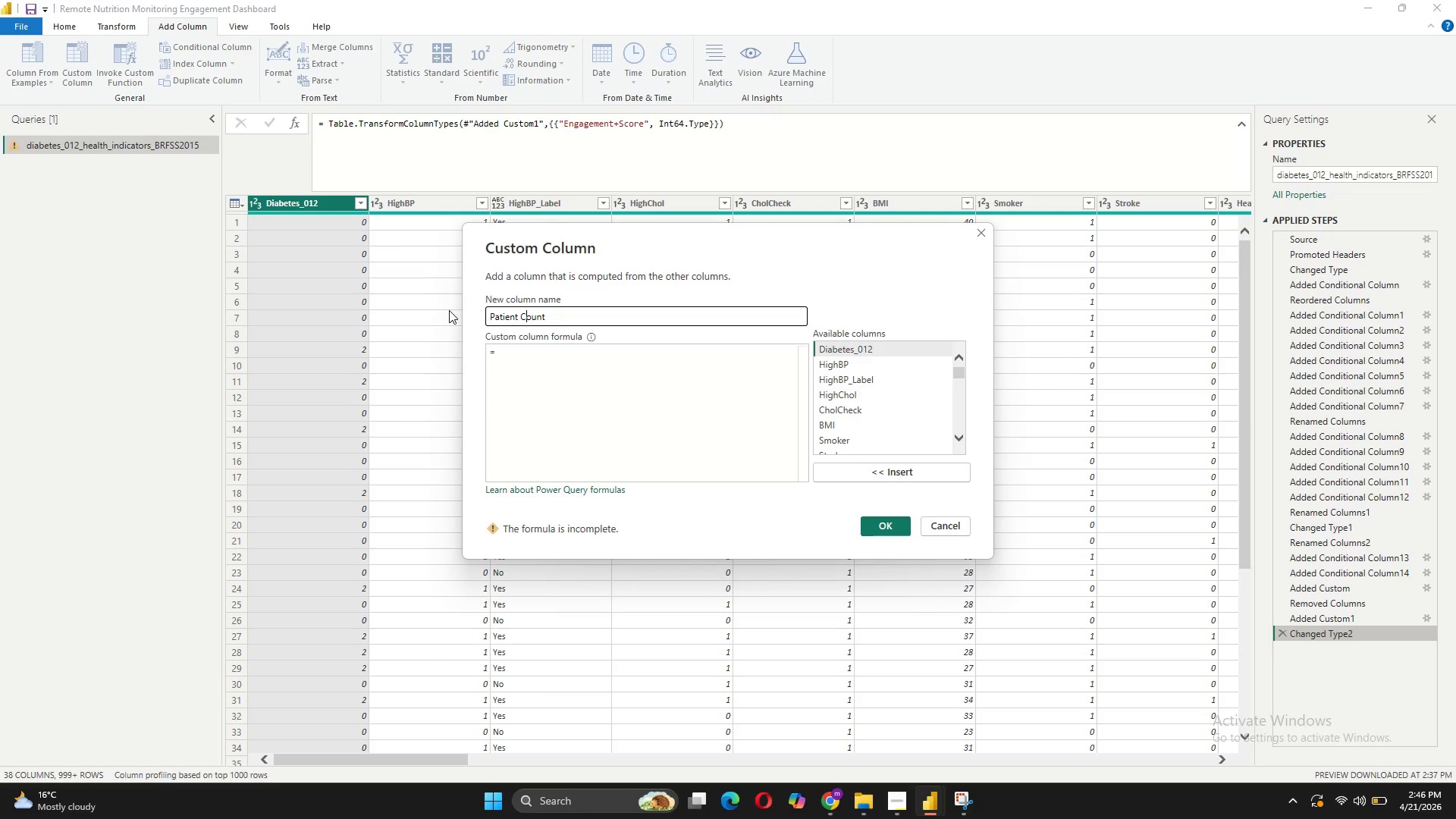 
key(ArrowLeft)
 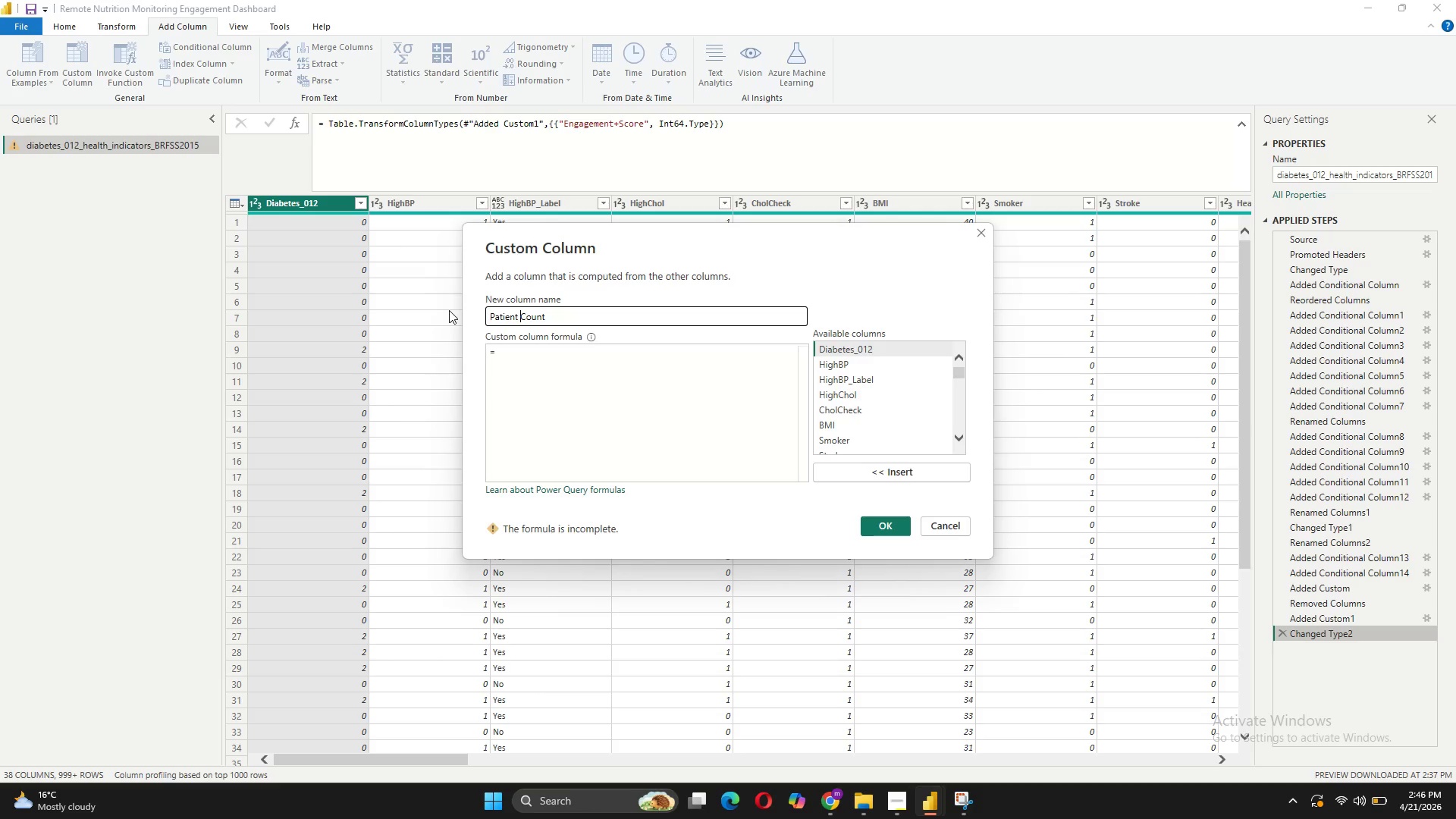 
key(Backspace)
 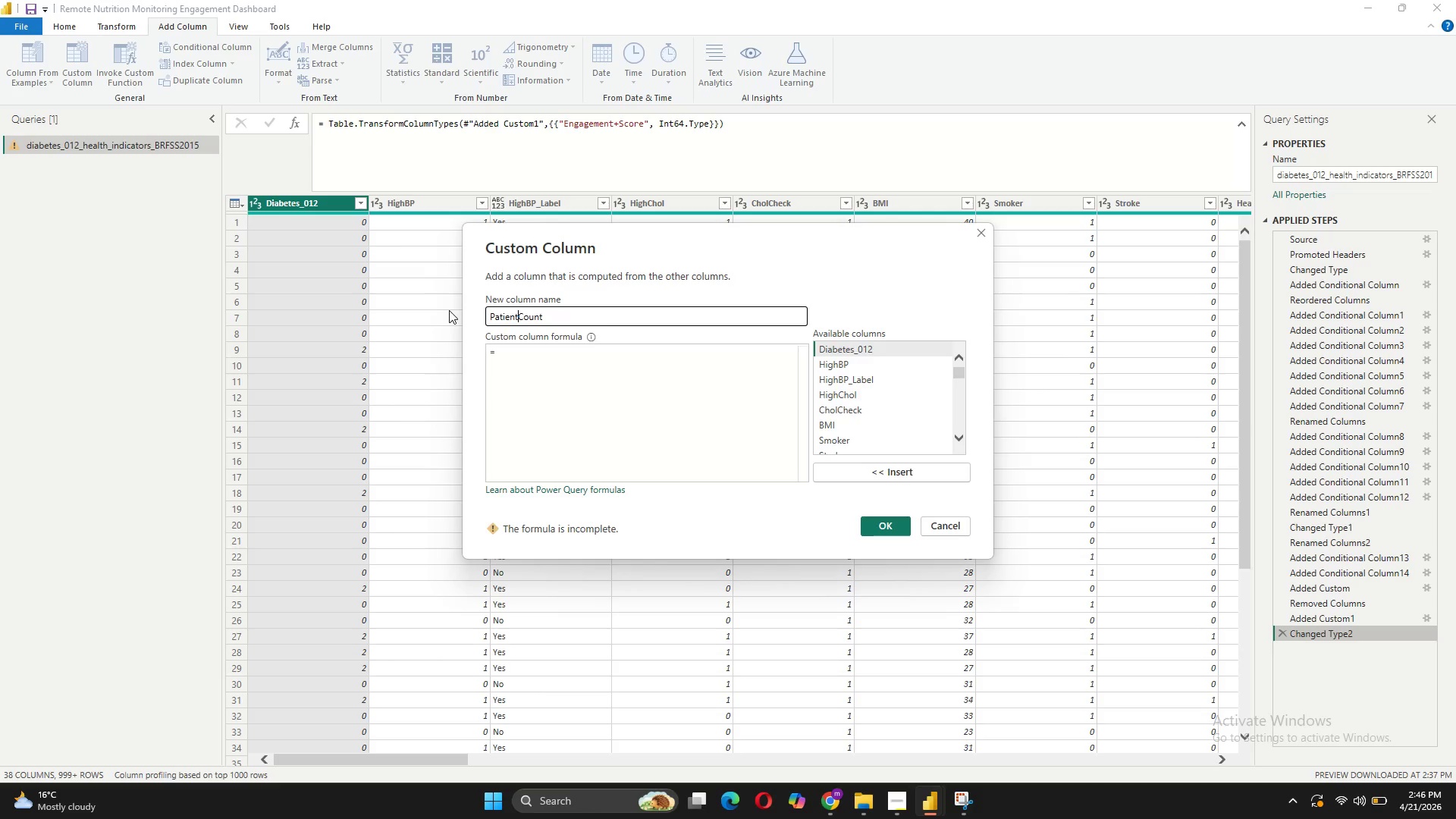 
key(Shift+Minus)
 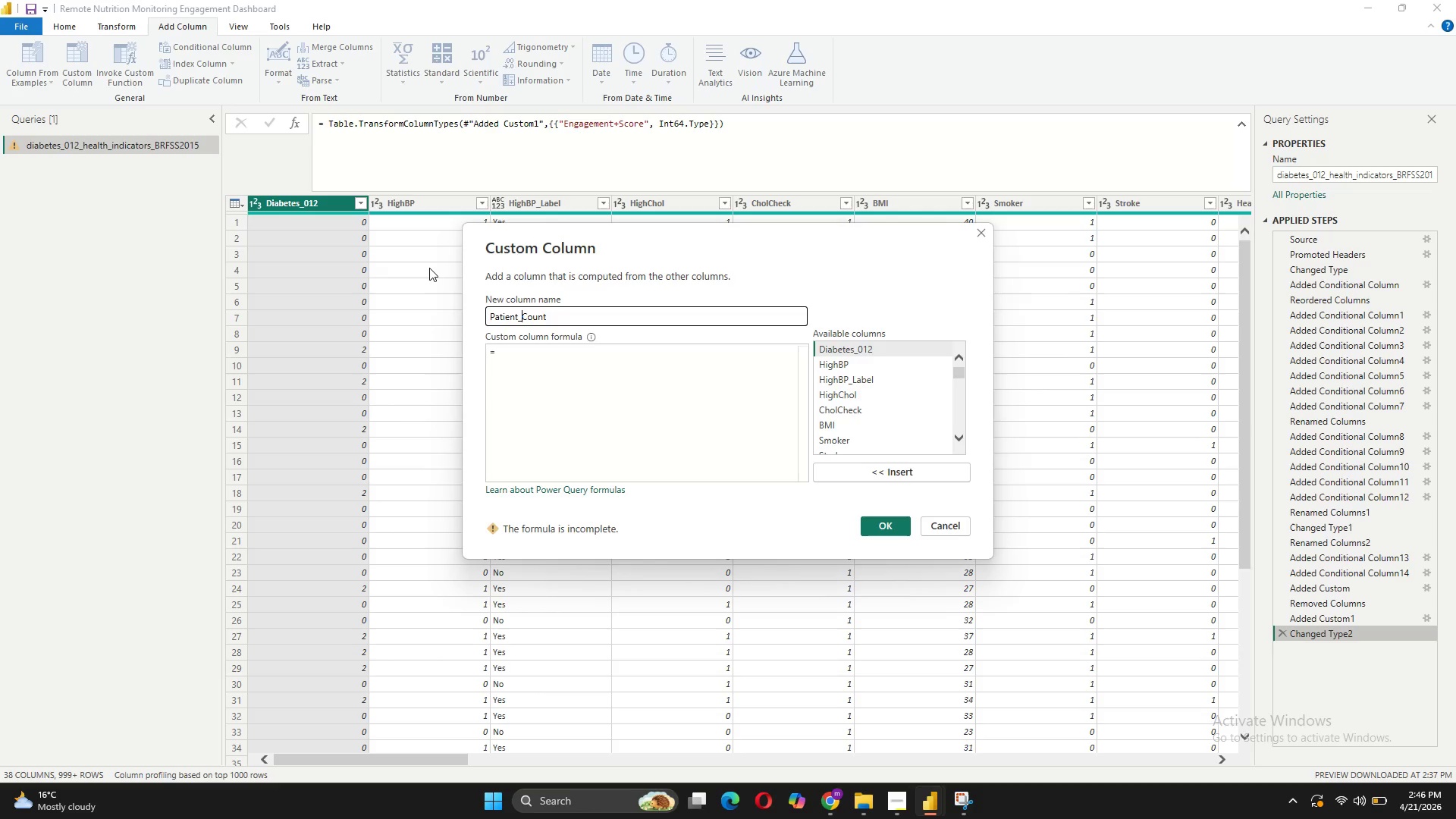 
key(Shift+ShiftLeft)
 